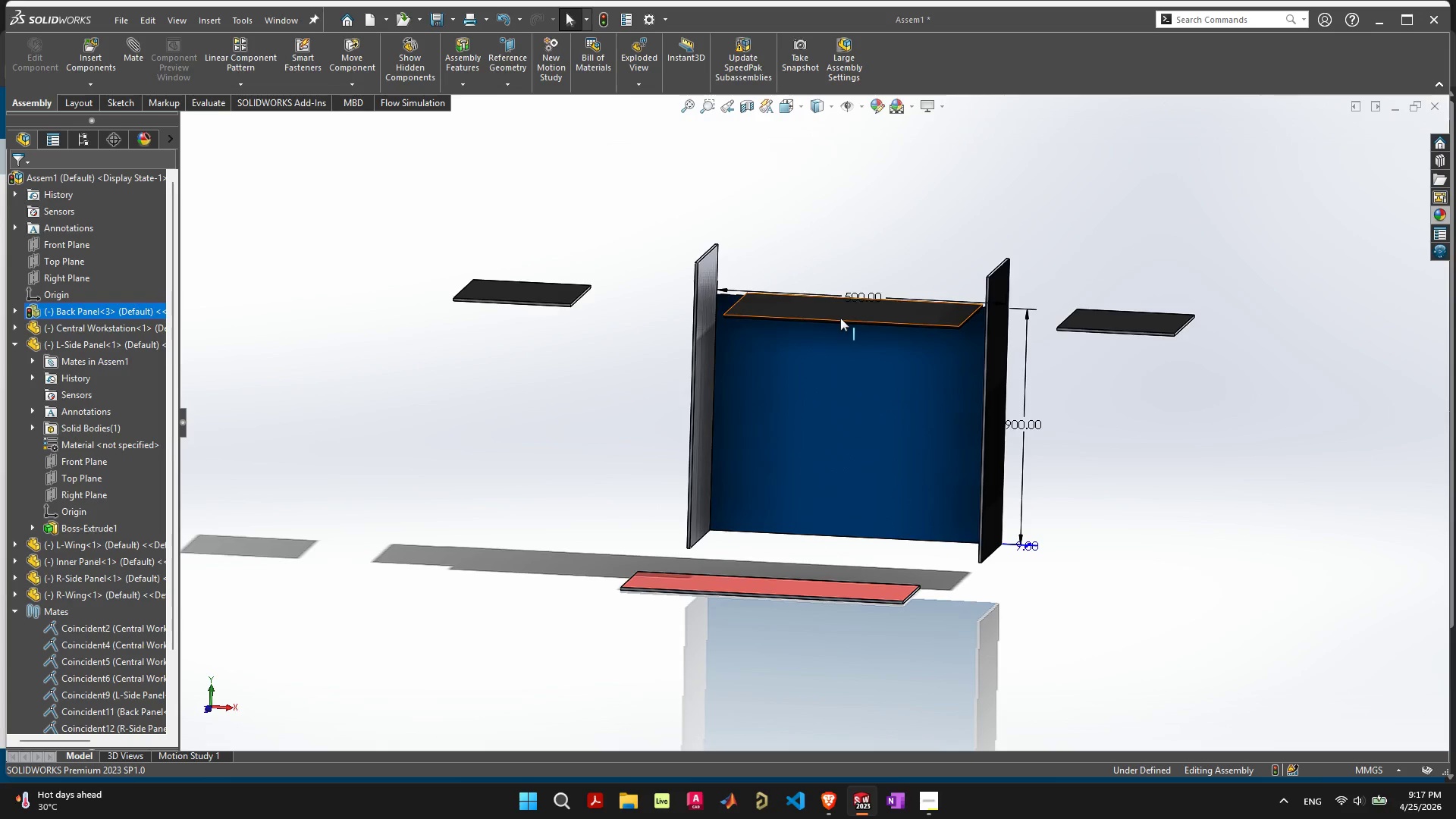 
scroll: coordinate [830, 284], scroll_direction: up, amount: 4.0
 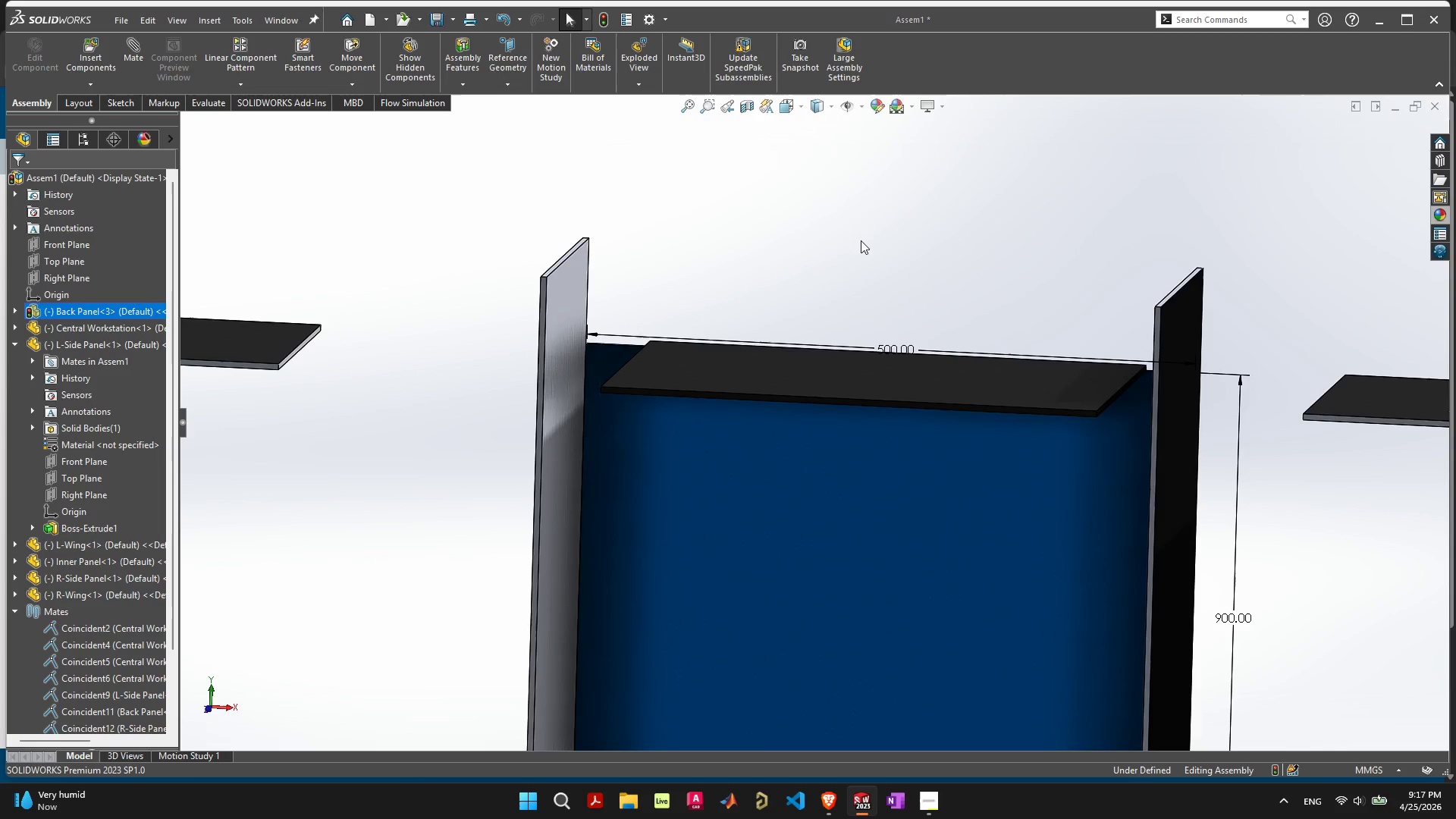 
left_click([860, 241])
 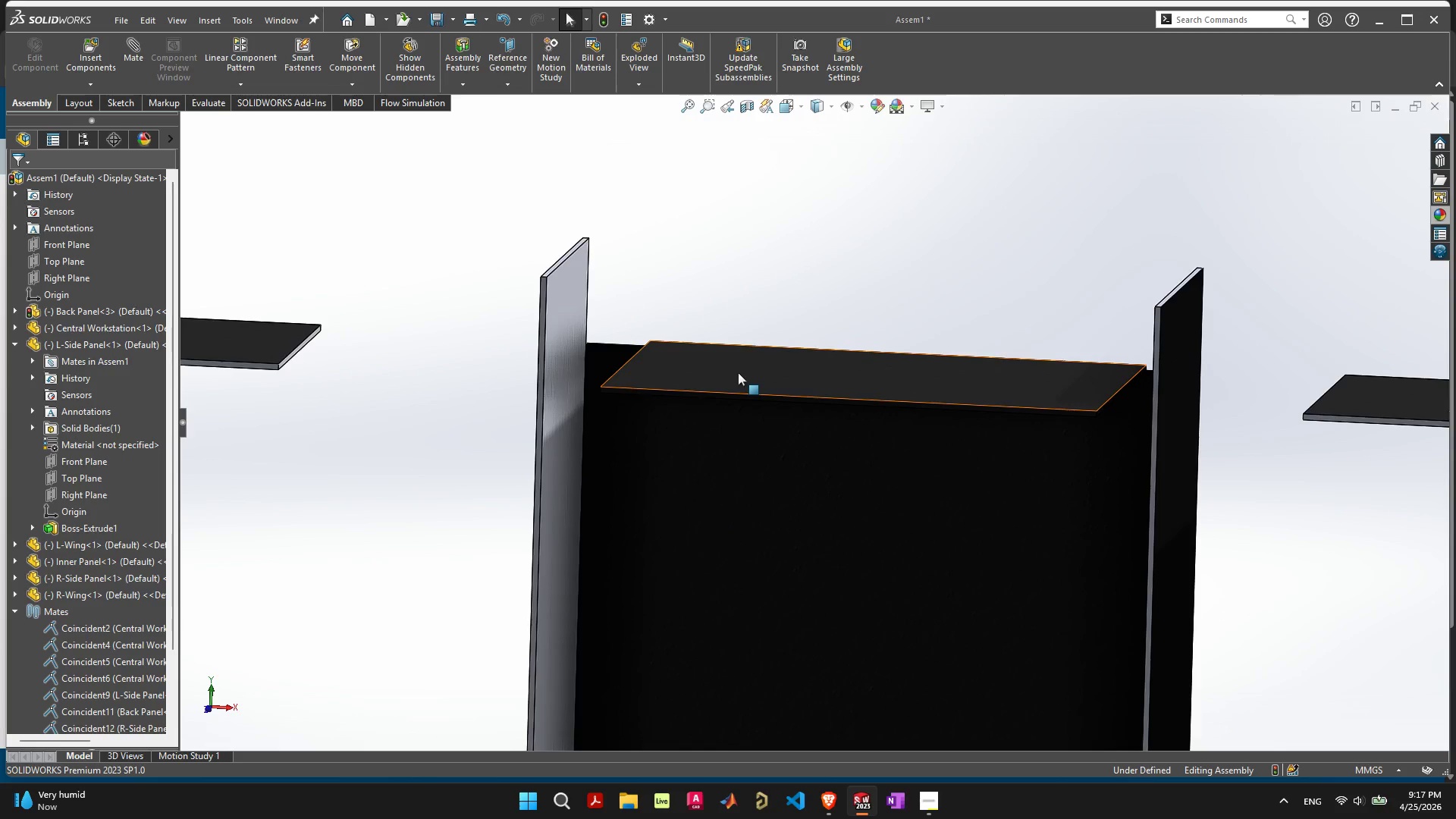 
double_click([738, 372])
 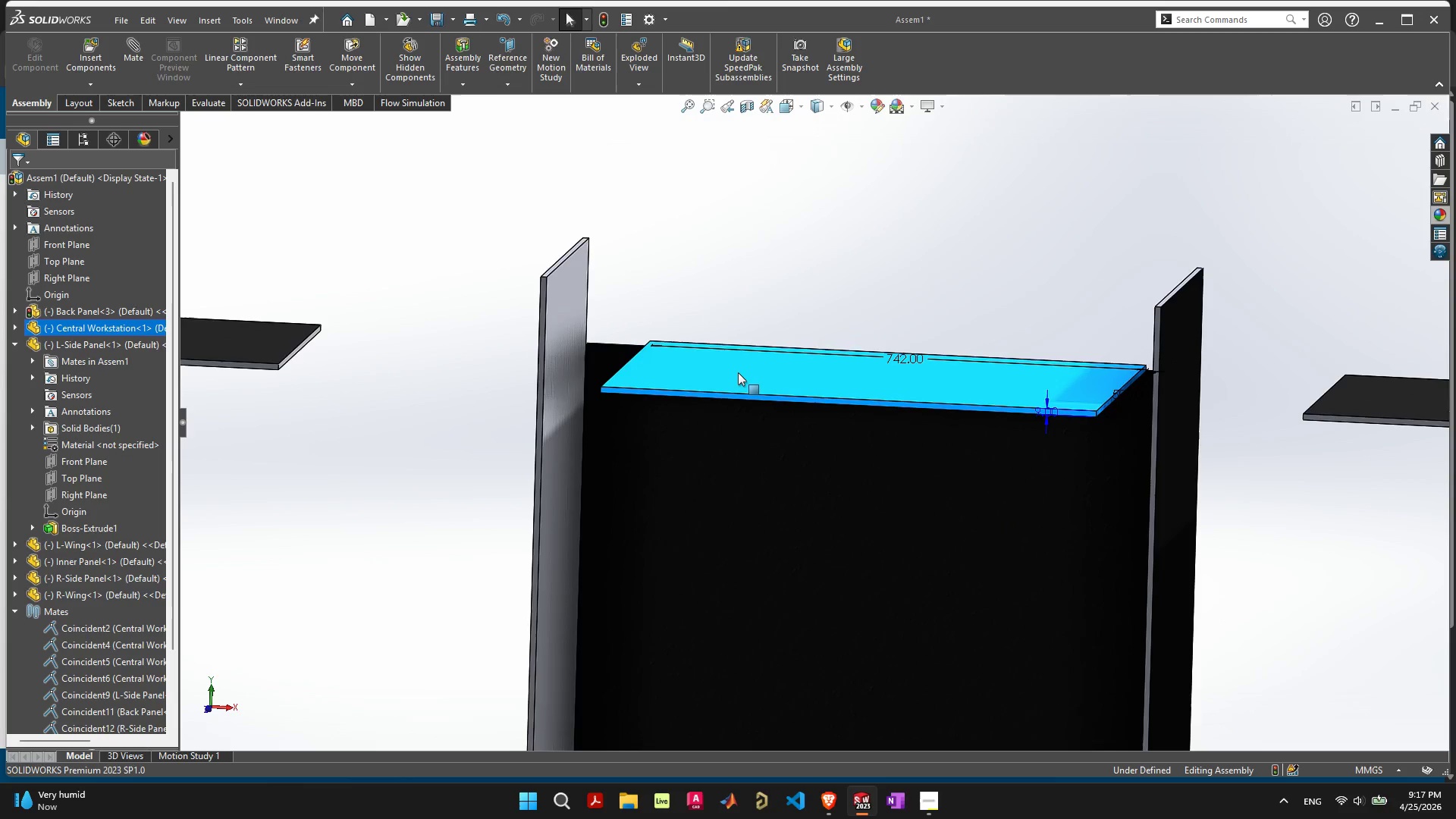 
left_click_drag(start_coordinate=[738, 372], to_coordinate=[757, 362])
 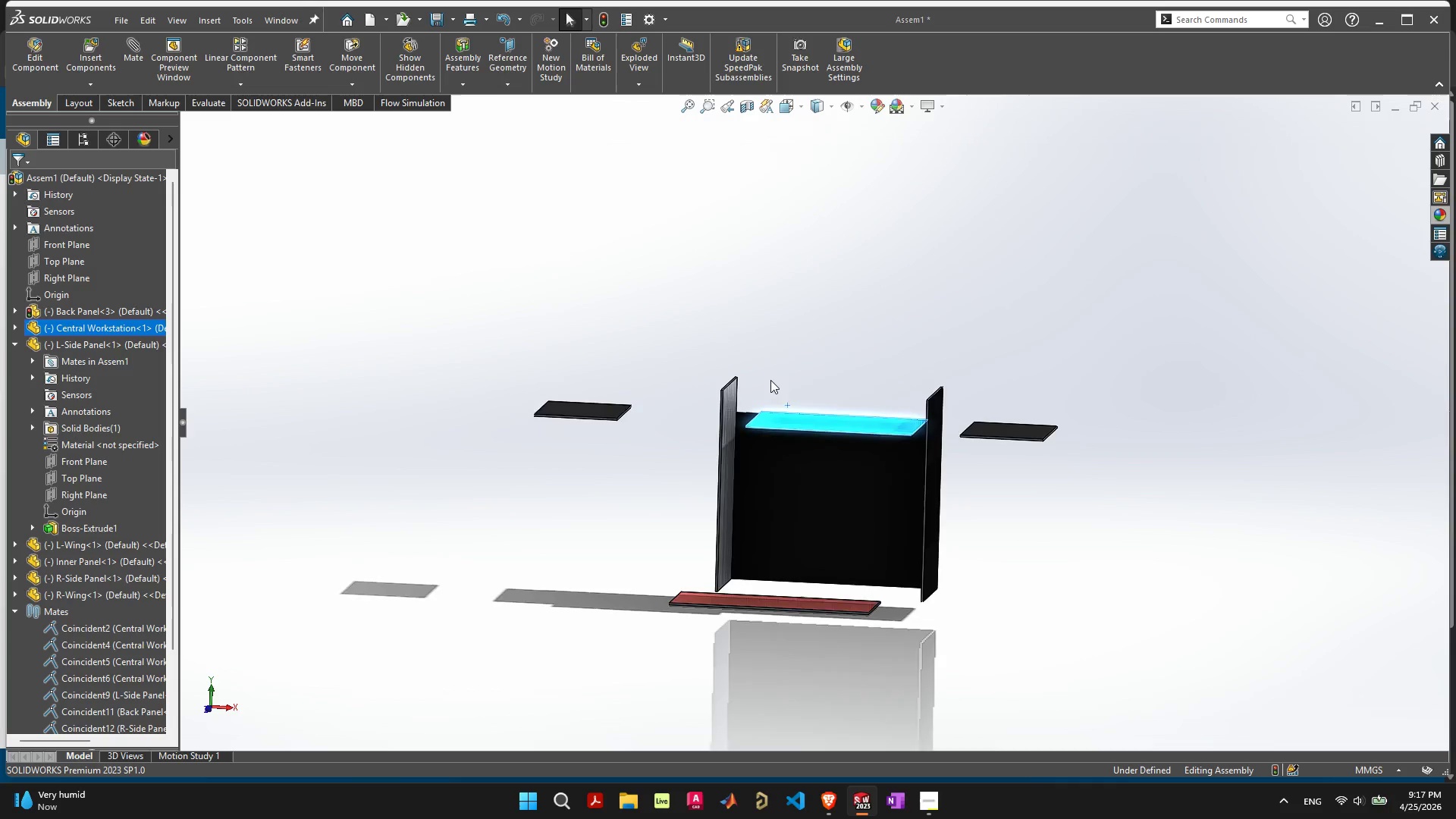 
scroll: coordinate [770, 379], scroll_direction: down, amount: 7.0
 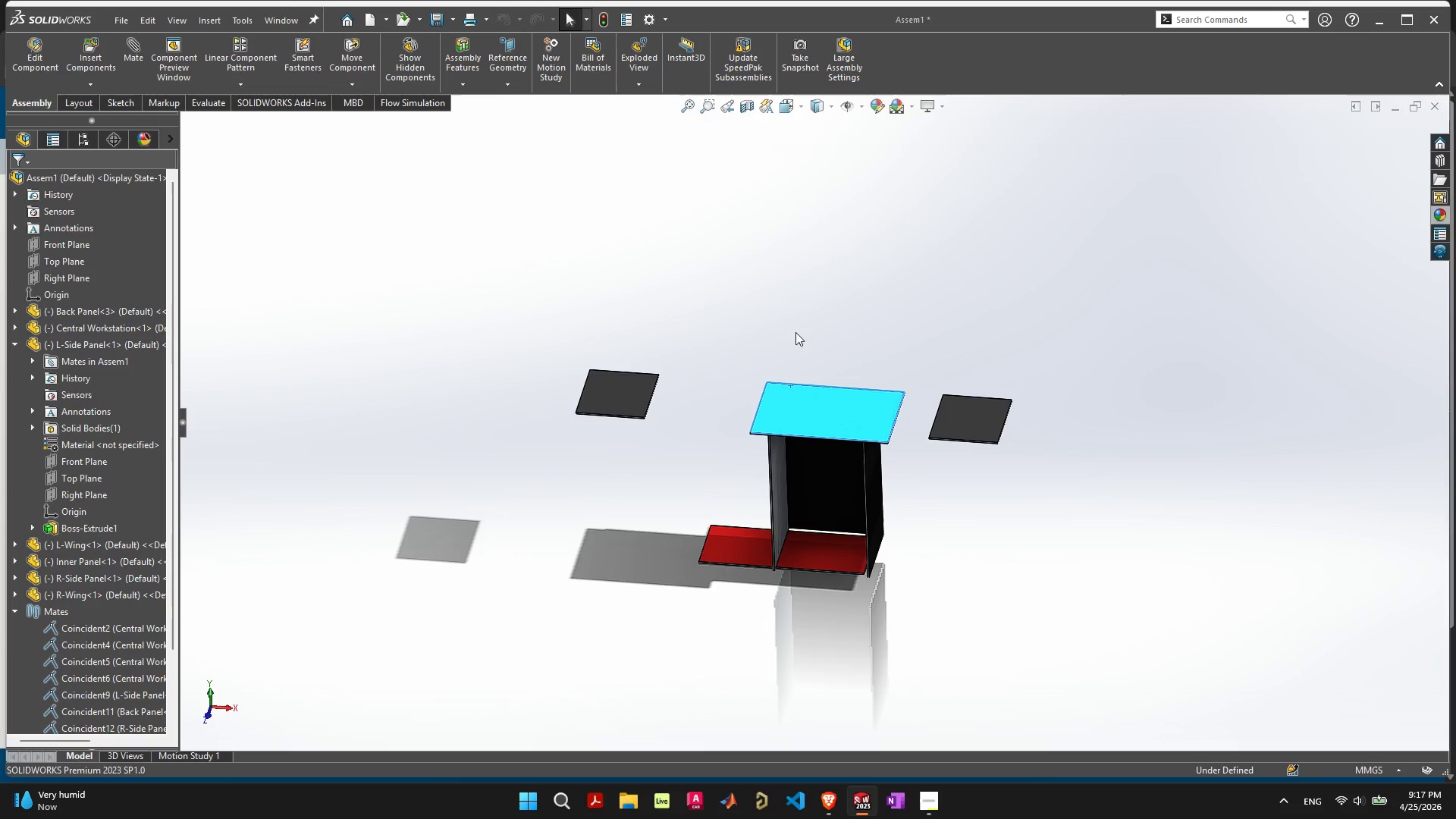 
scroll: coordinate [807, 480], scroll_direction: up, amount: 3.0
 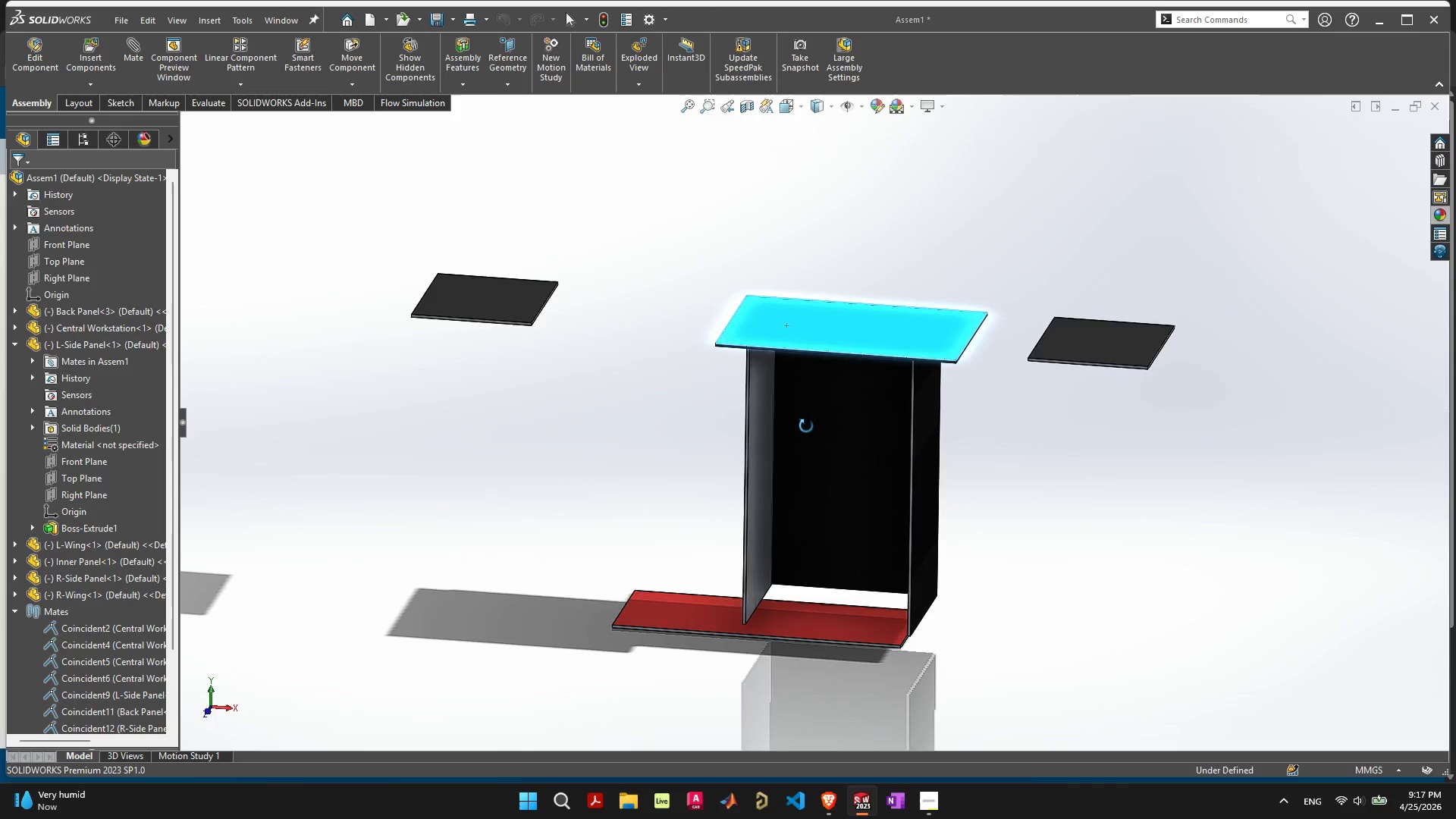 
wait(8.49)
 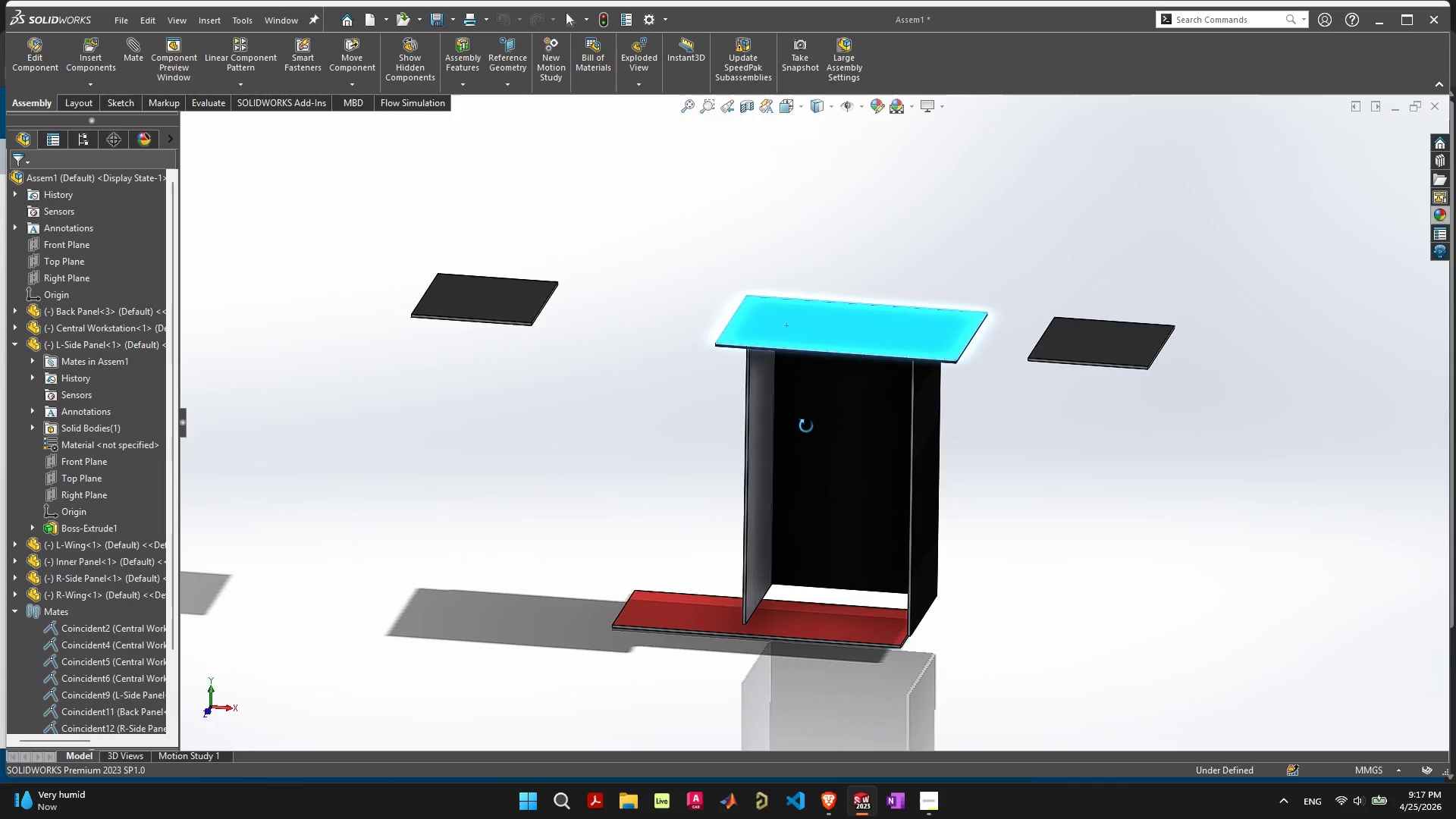 
double_click([849, 409])
 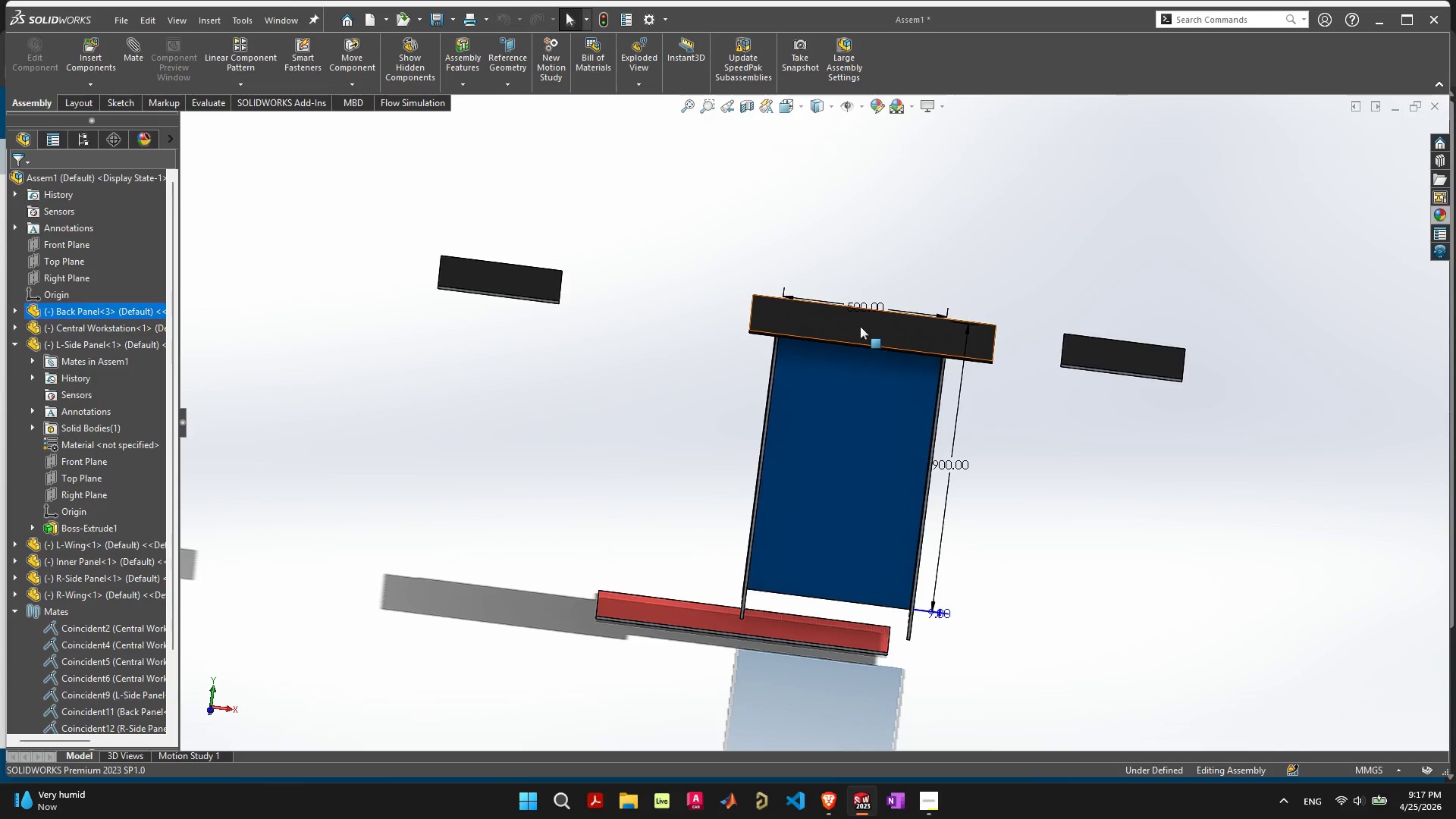 
scroll: coordinate [858, 329], scroll_direction: up, amount: 4.0
 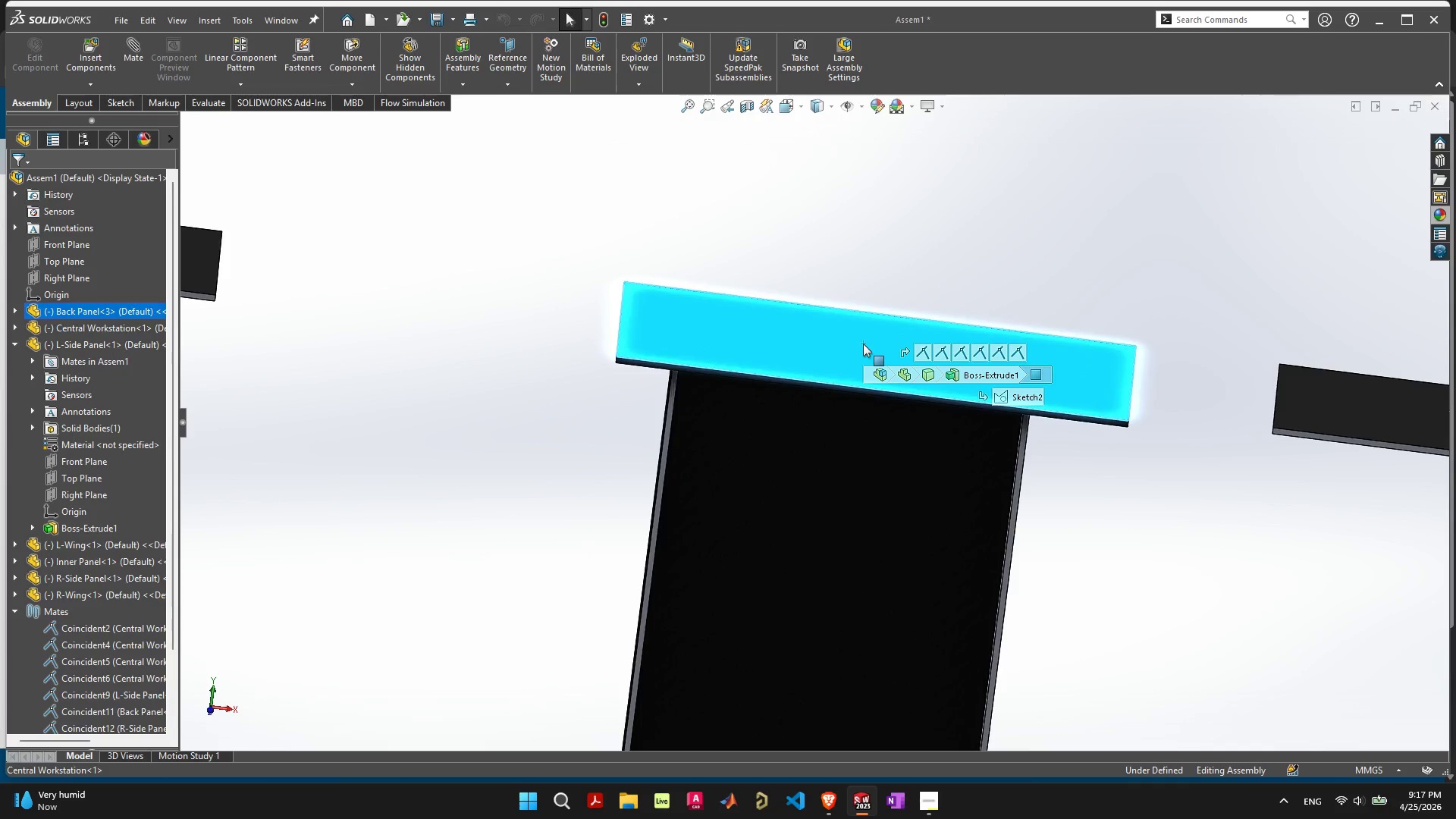 
double_click([863, 344])
 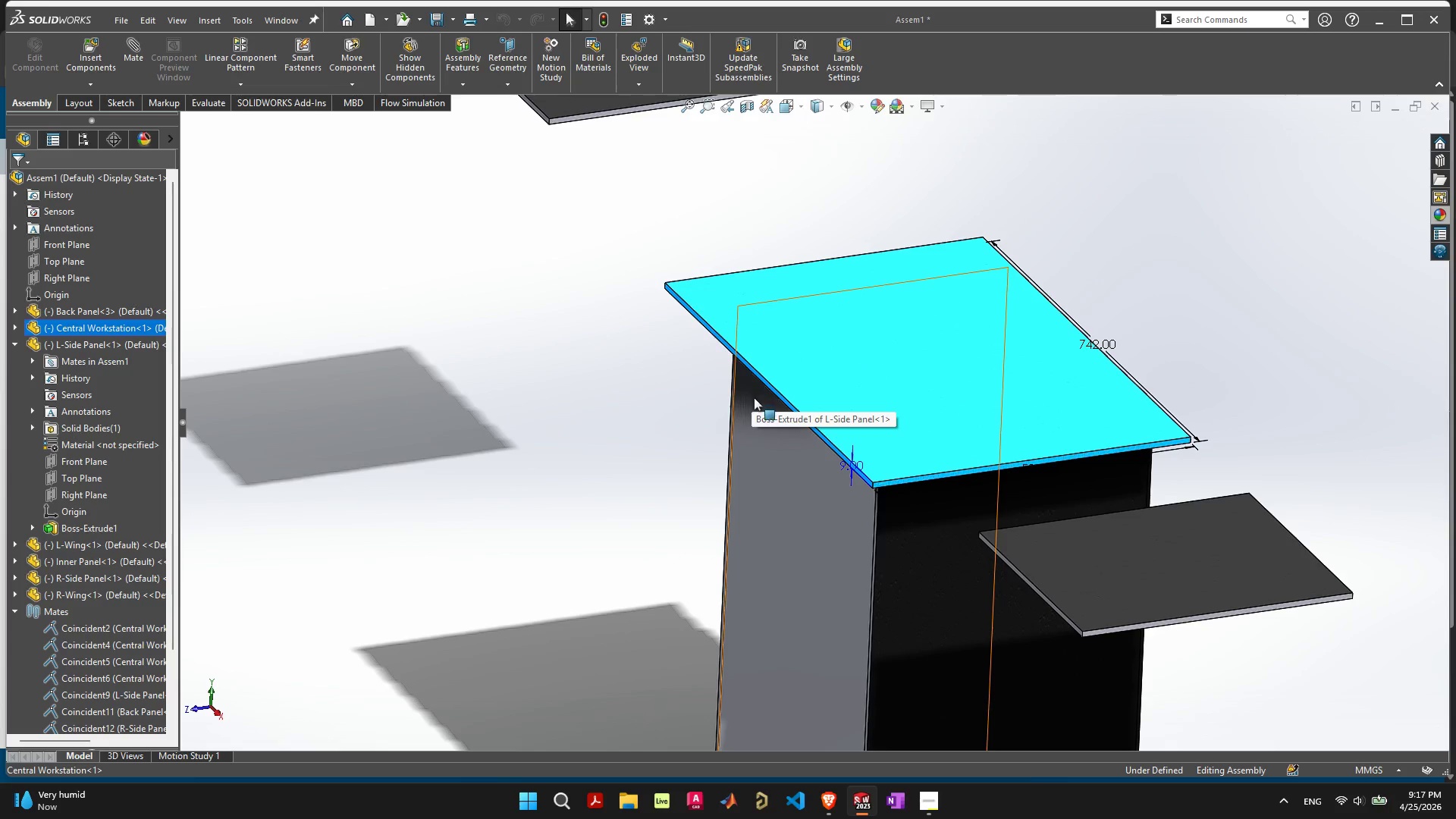 
wait(7.08)
 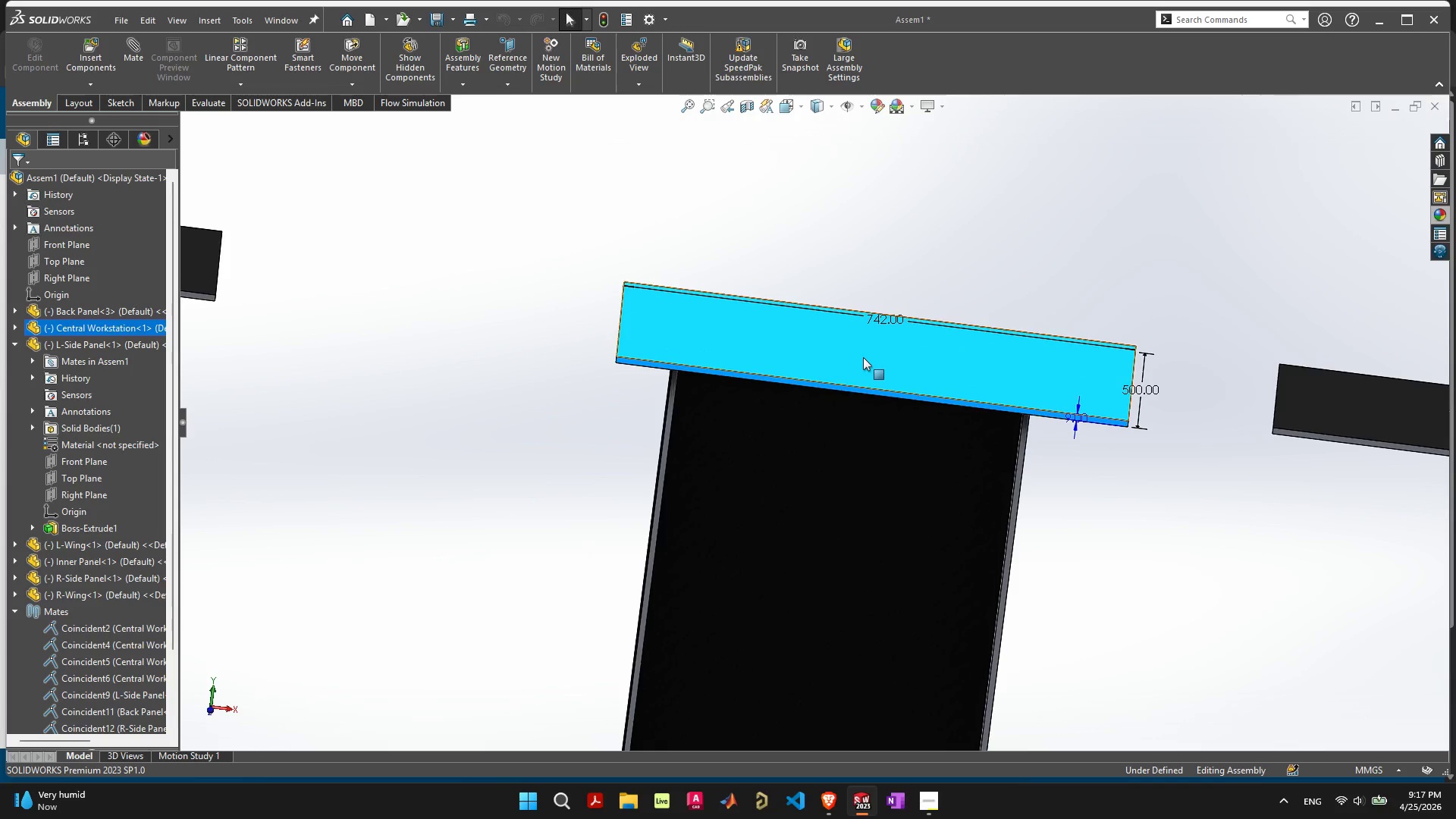 
double_click([937, 422])
 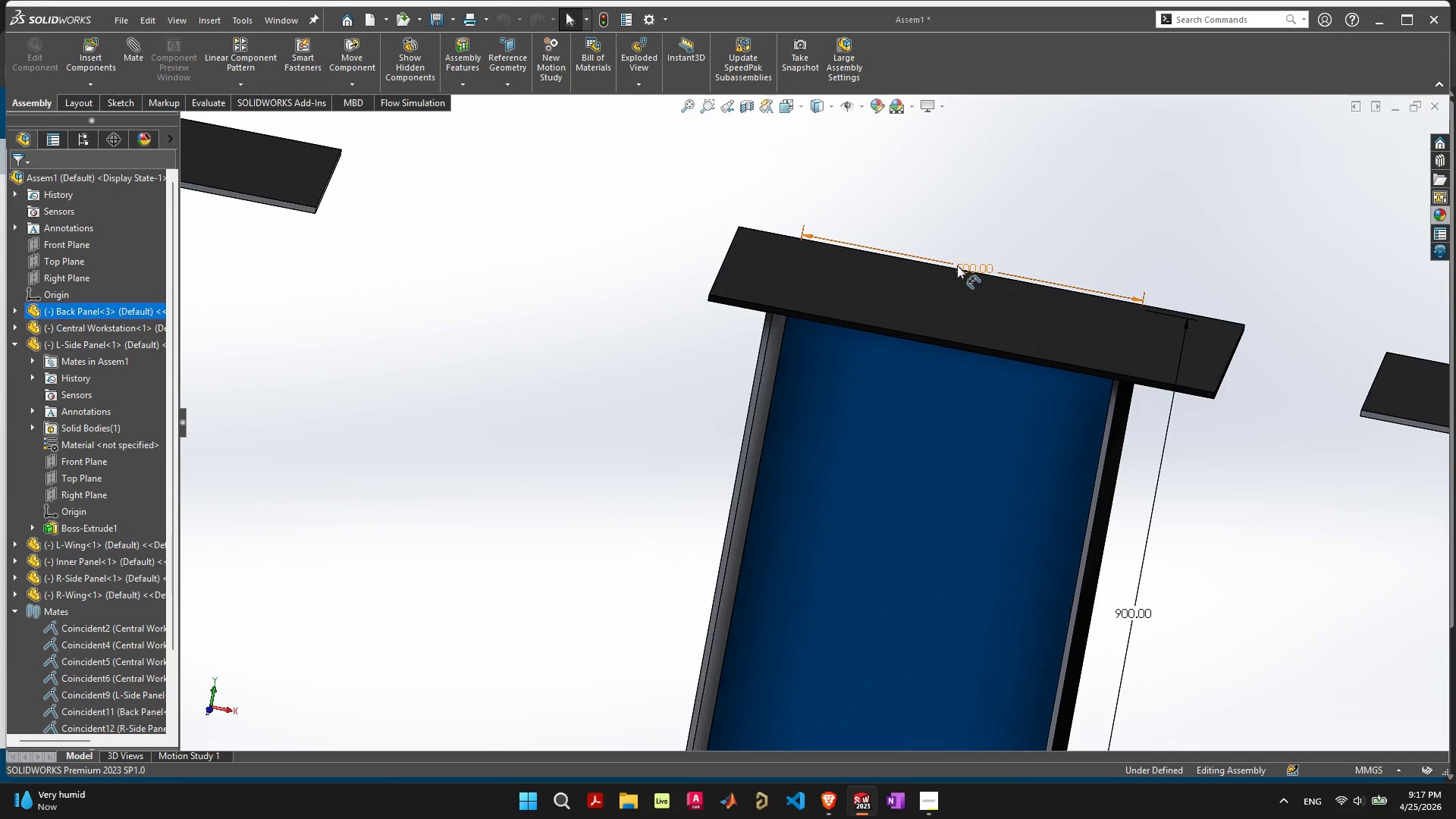 
double_click([962, 265])
 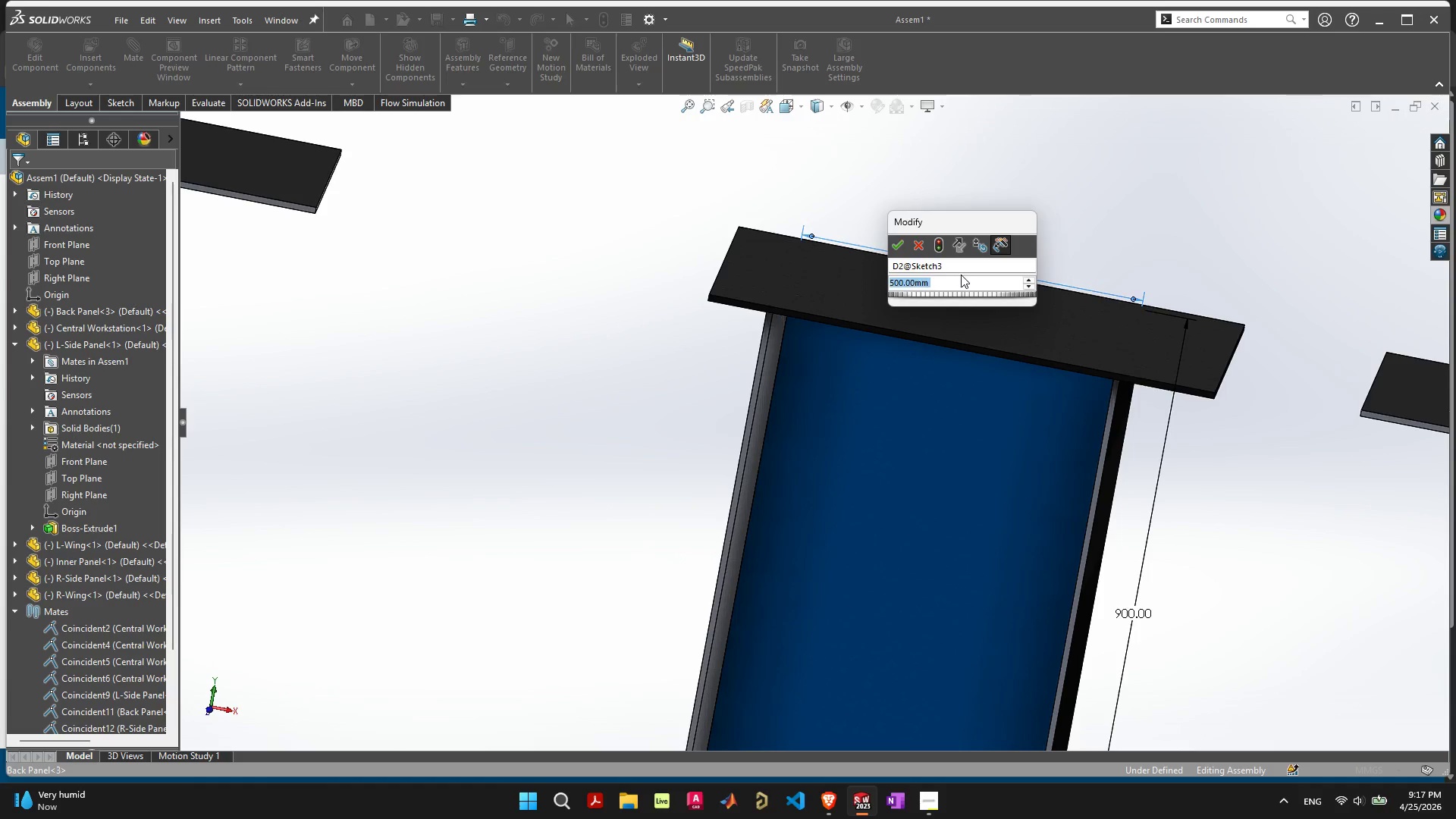 
type(742)
 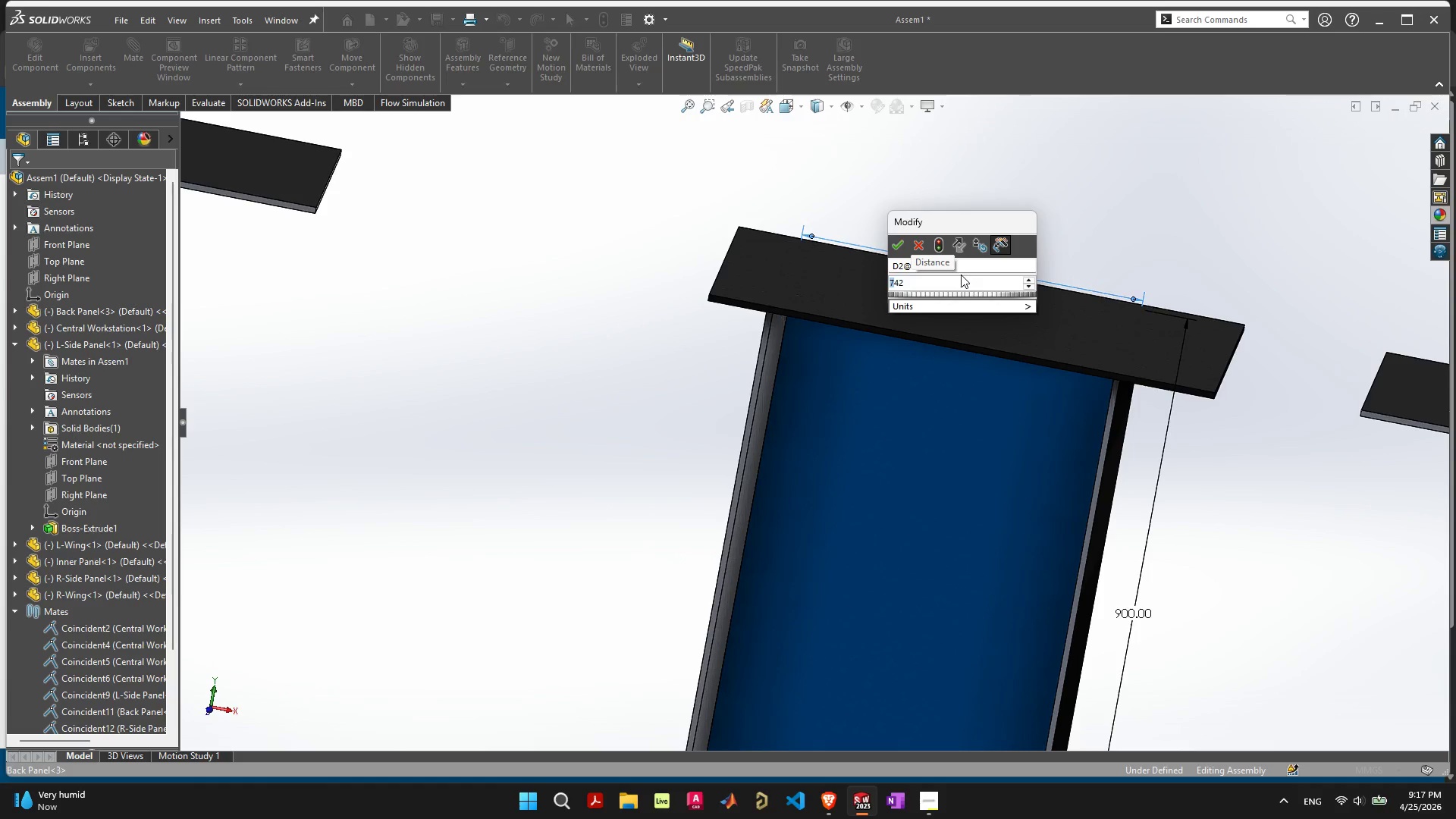 
key(Enter)
 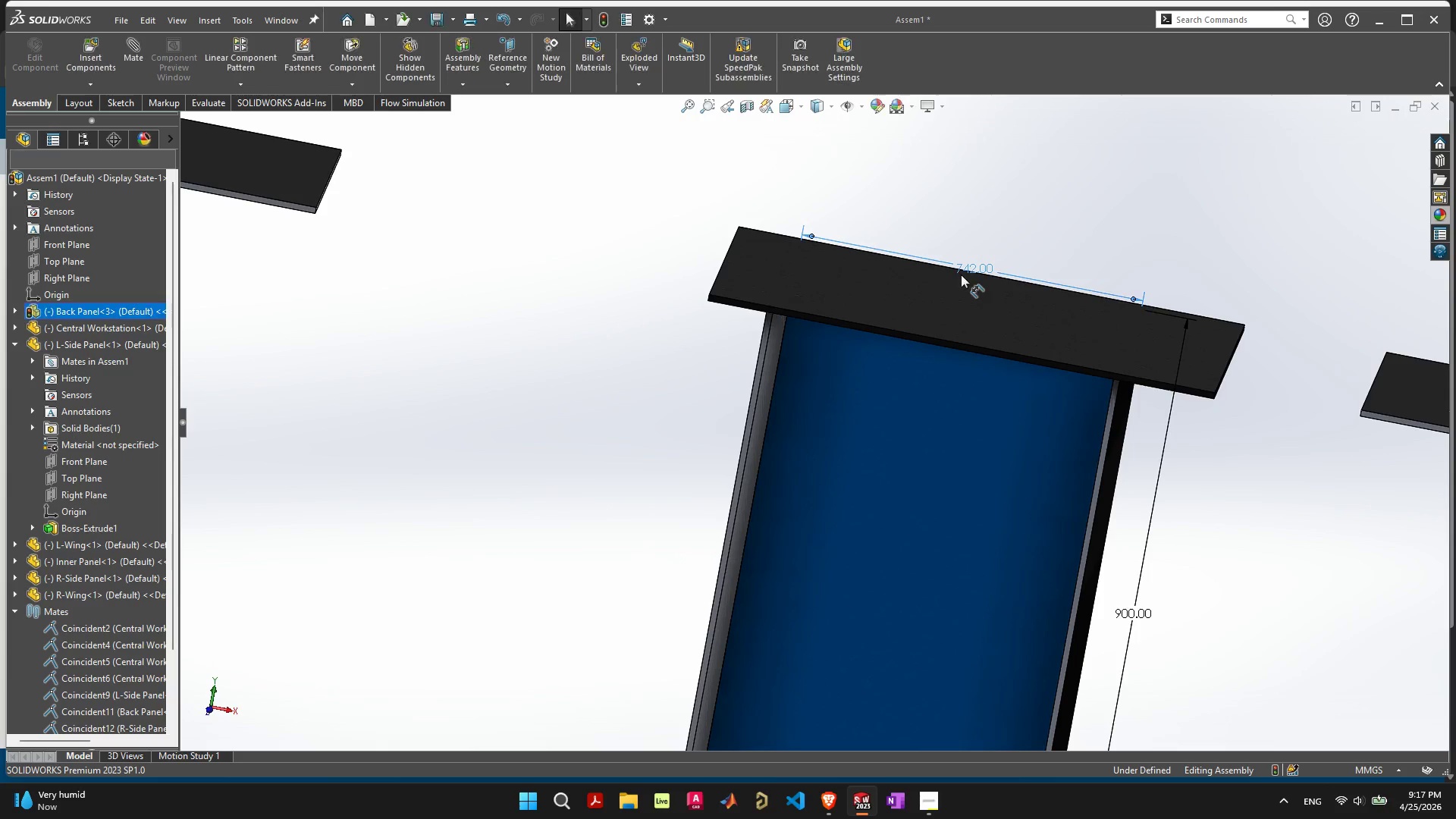 
key(Enter)
 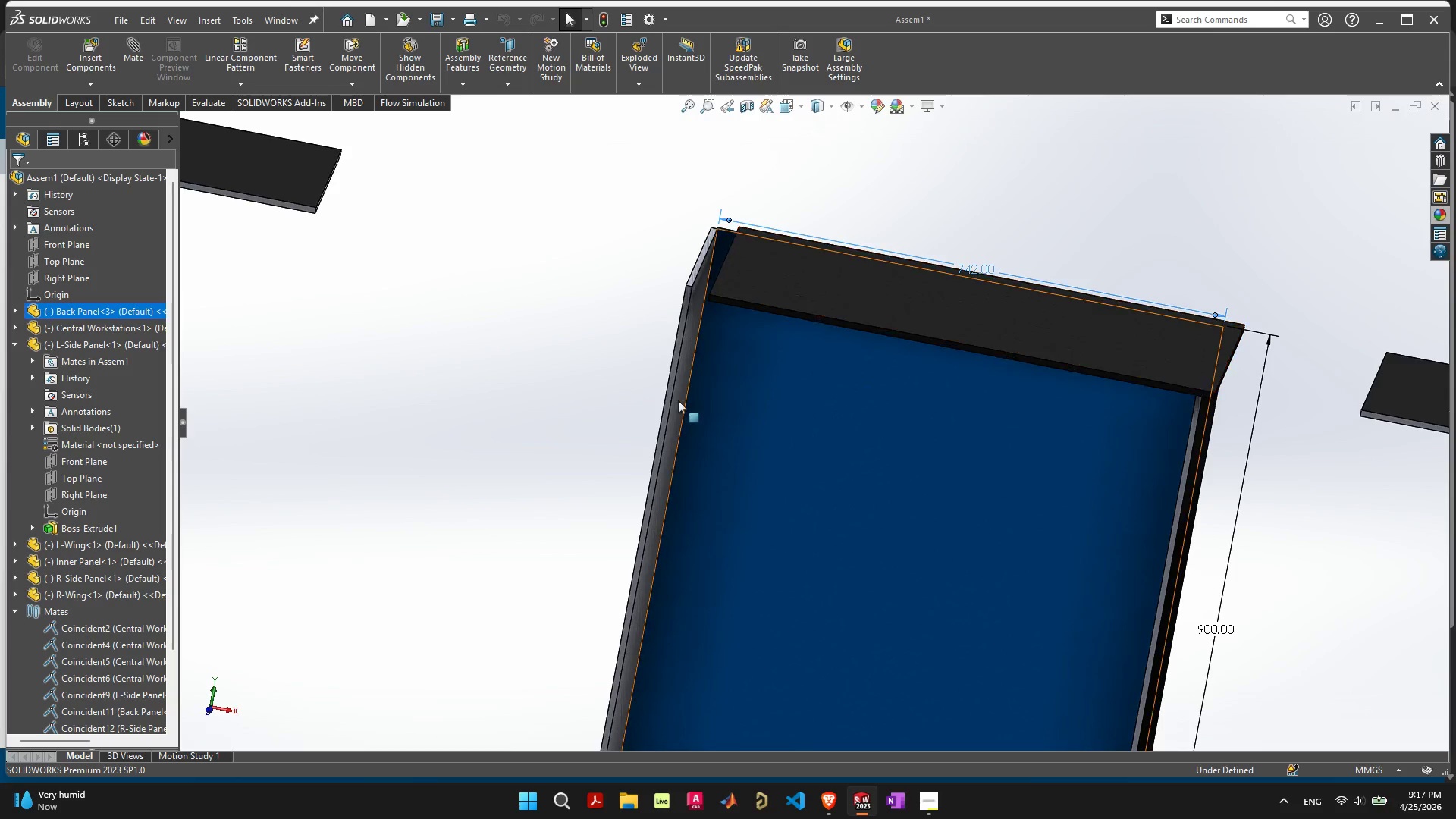 
left_click_drag(start_coordinate=[595, 416], to_coordinate=[589, 419])
 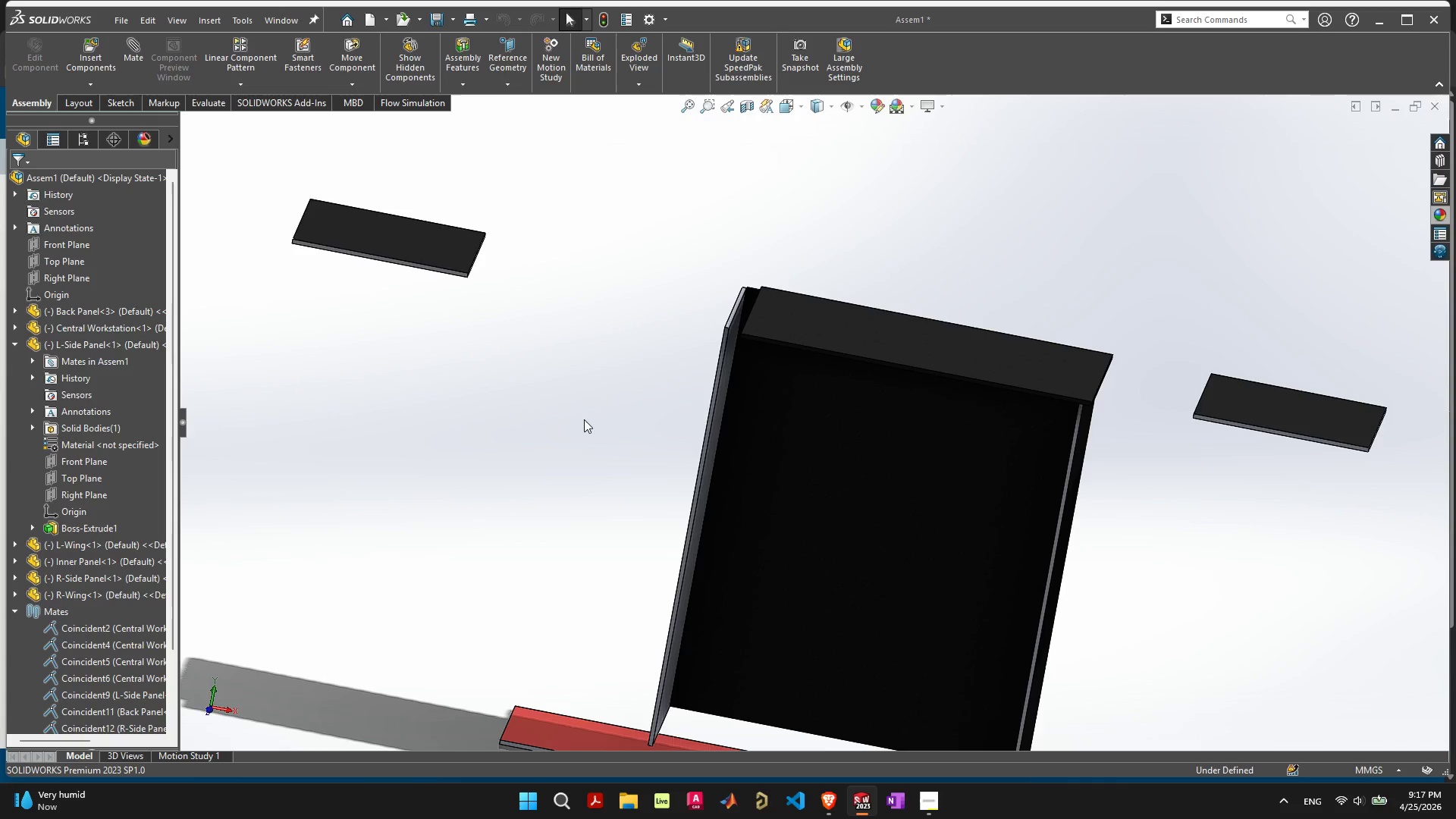 
scroll: coordinate [704, 478], scroll_direction: down, amount: 4.0
 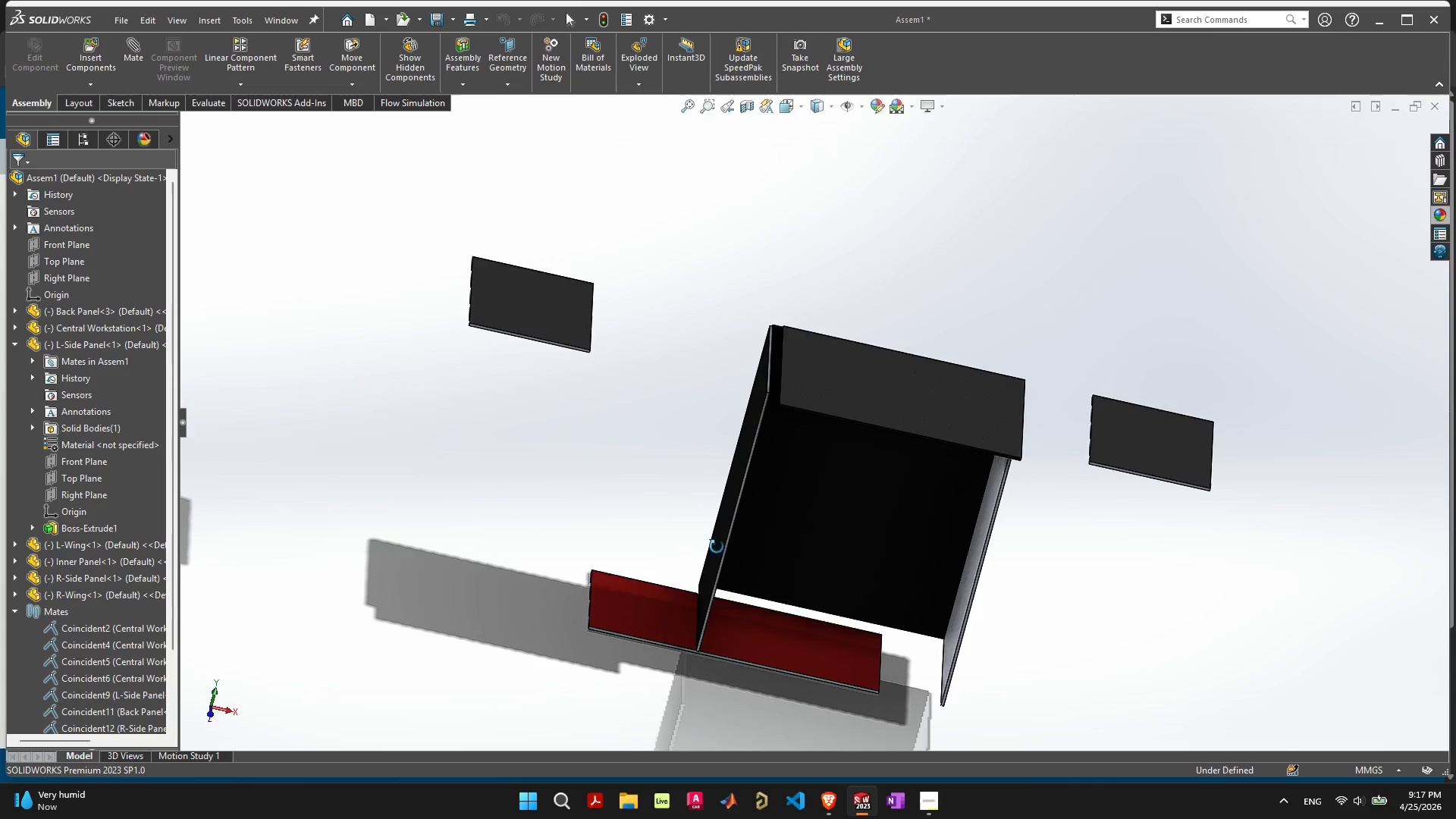 
scroll: coordinate [903, 416], scroll_direction: up, amount: 12.0
 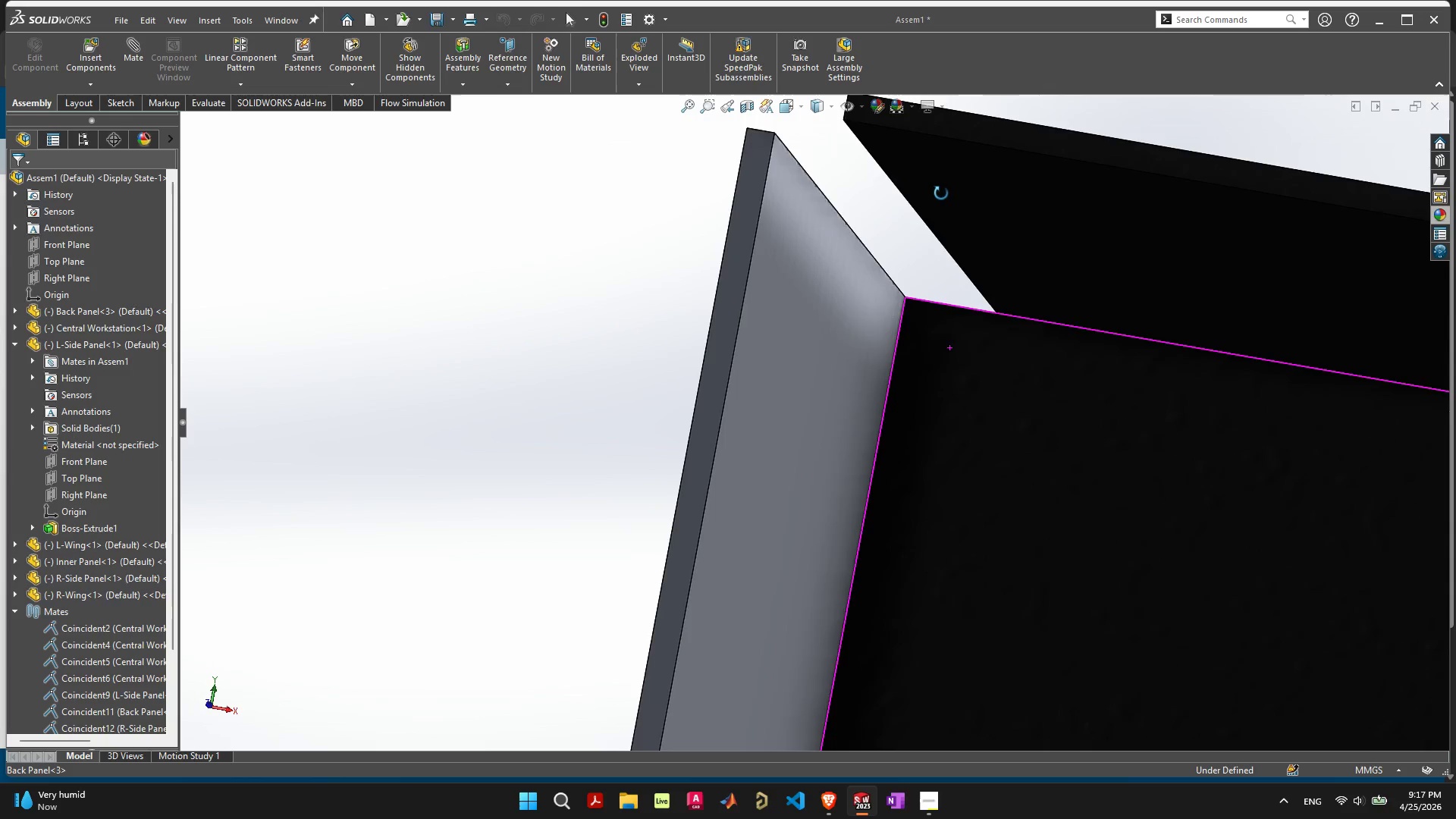 
left_click_drag(start_coordinate=[1071, 235], to_coordinate=[960, 219])
 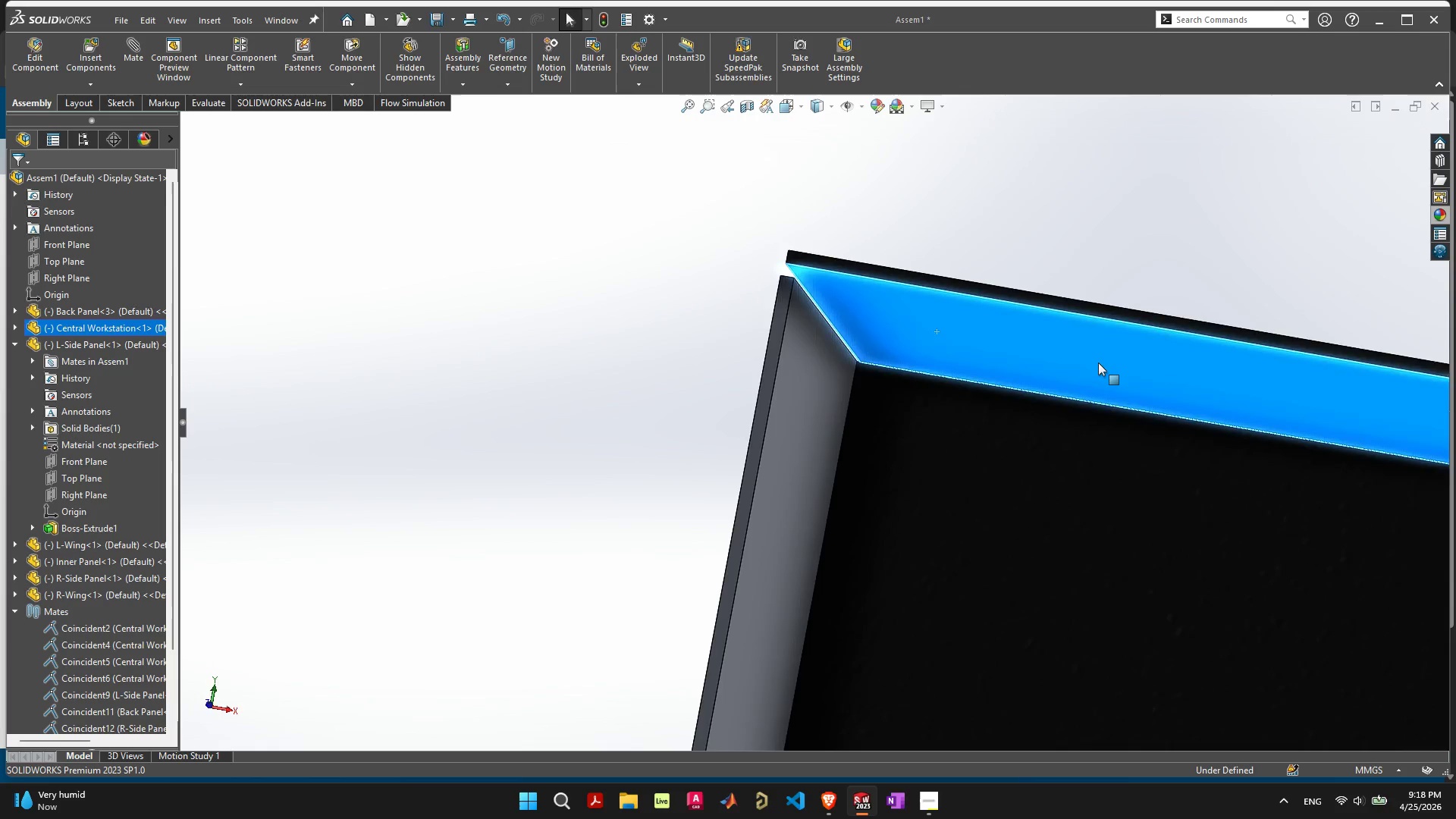 
scroll: coordinate [1150, 504], scroll_direction: down, amount: 11.0
 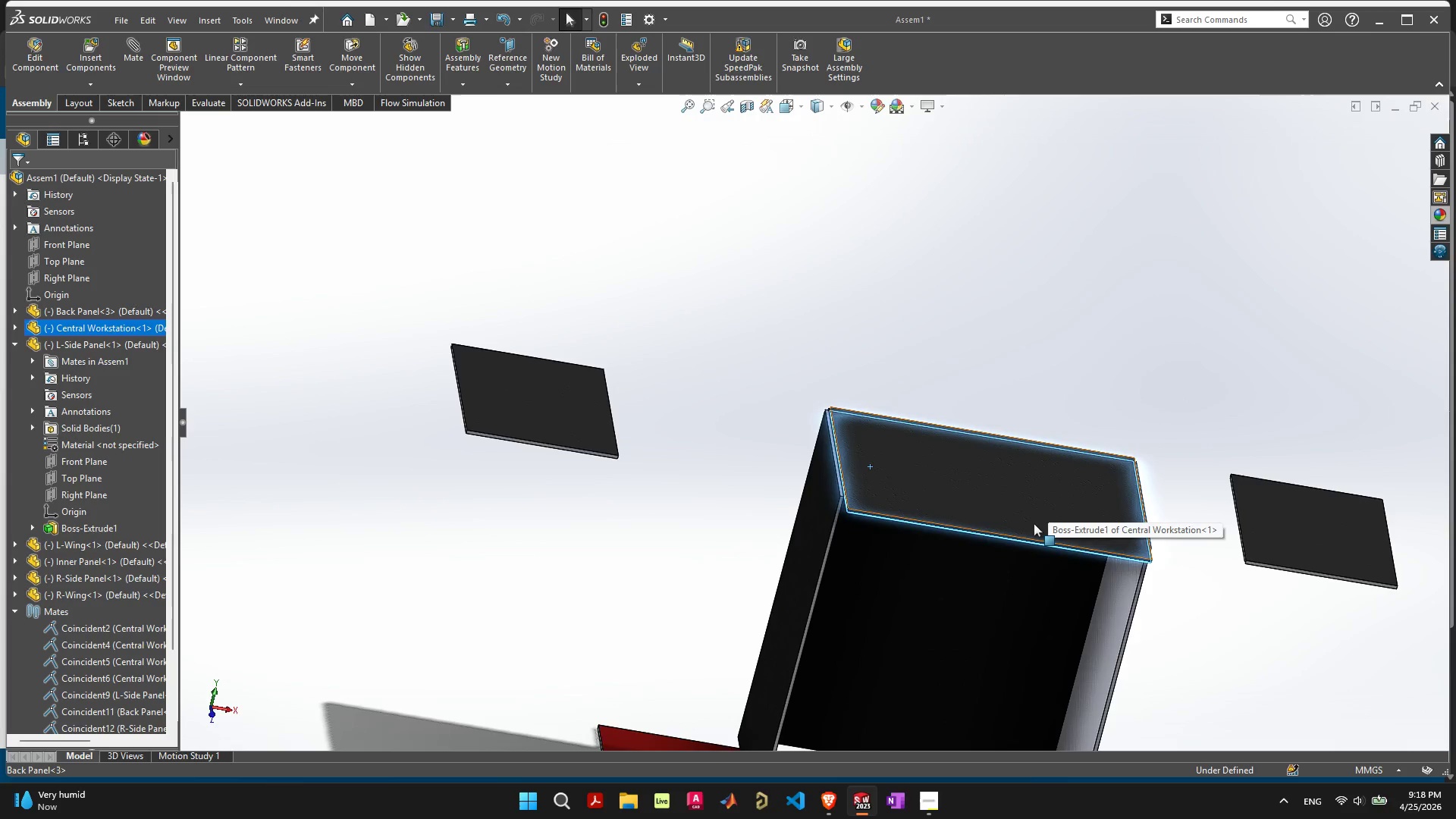 
wait(7.7)
 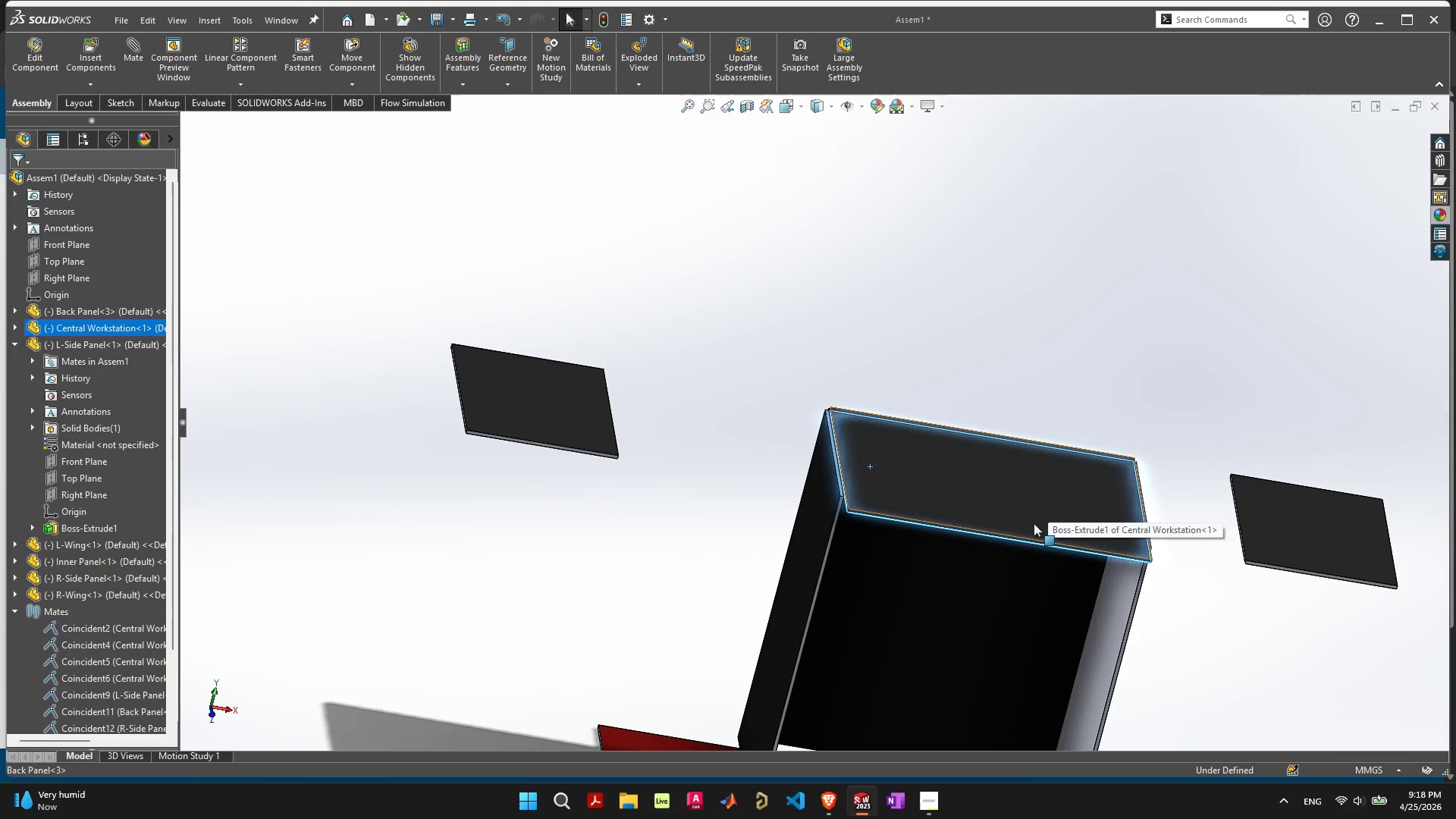 
left_click_drag(start_coordinate=[1034, 510], to_coordinate=[1037, 514])
 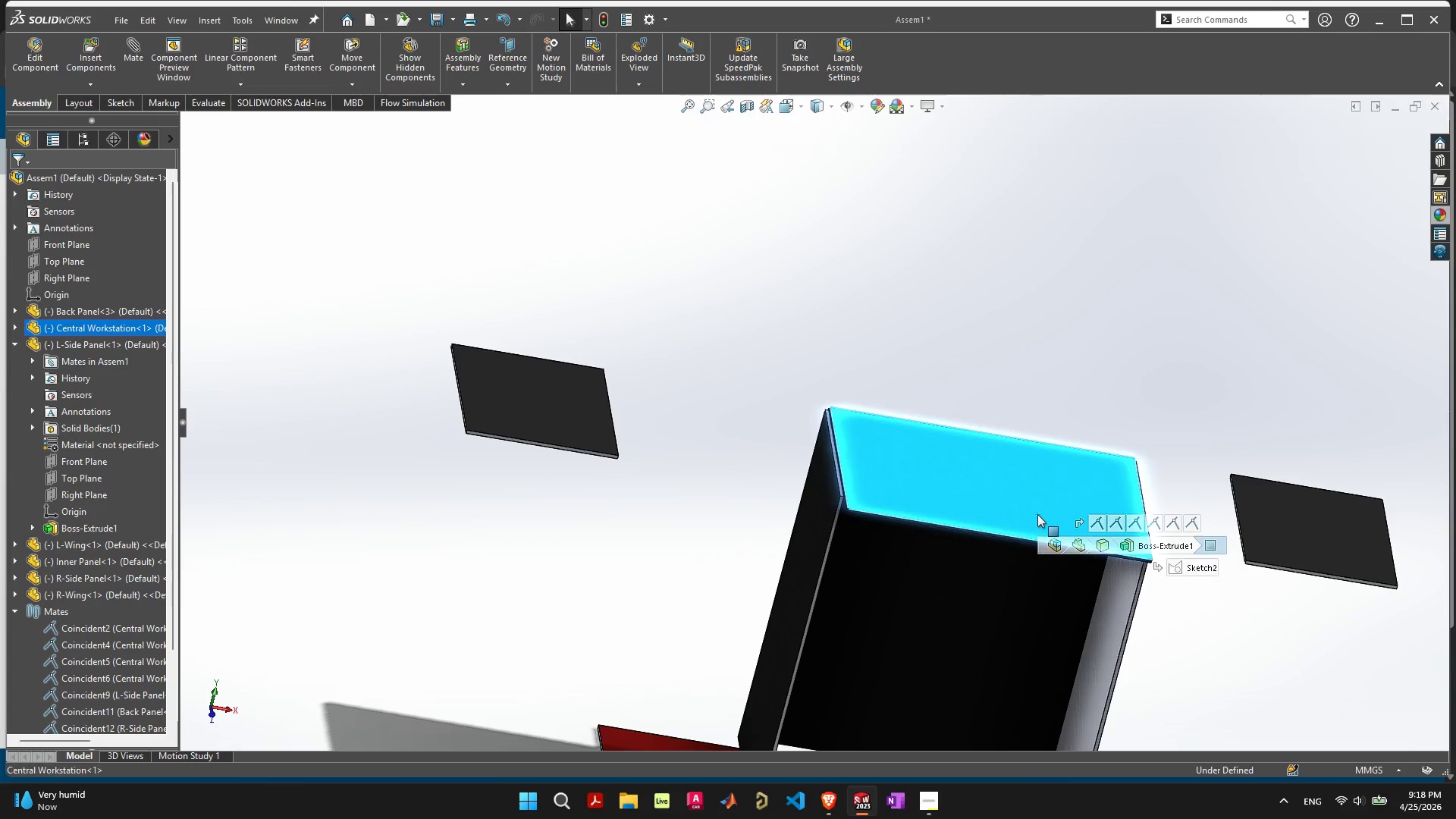 
double_click([1037, 514])
 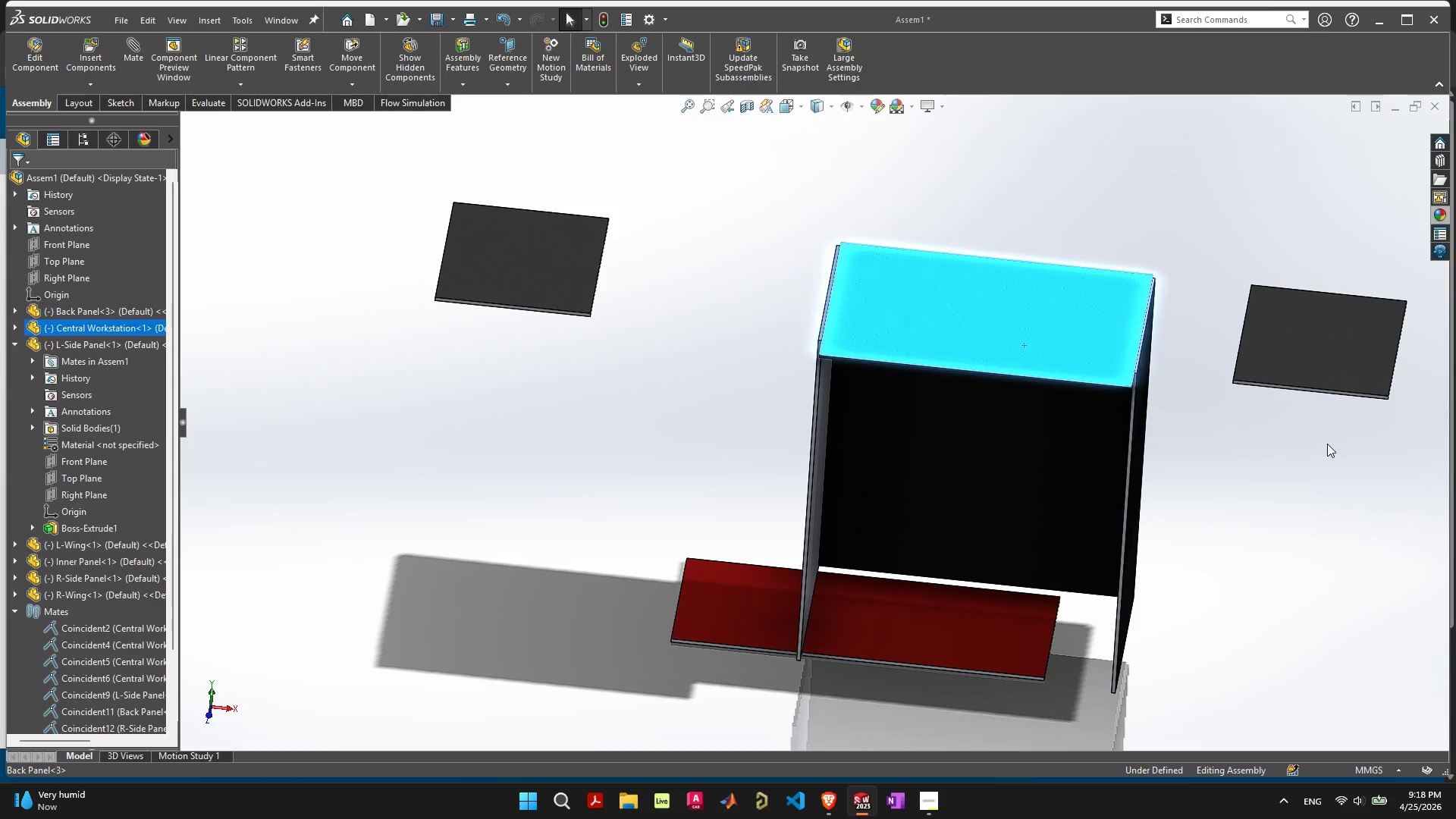 
double_click([979, 318])
 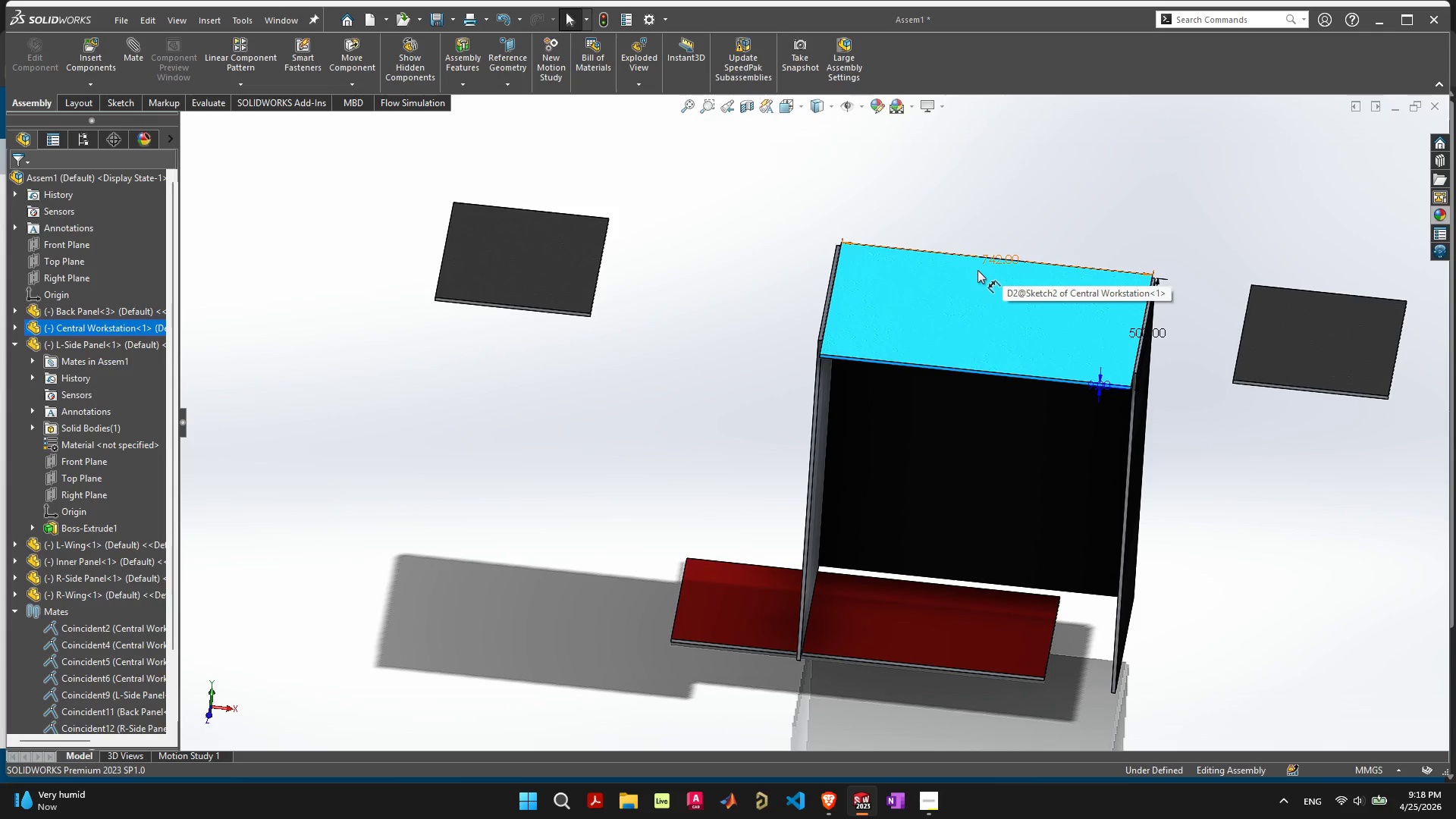 
wait(9.27)
 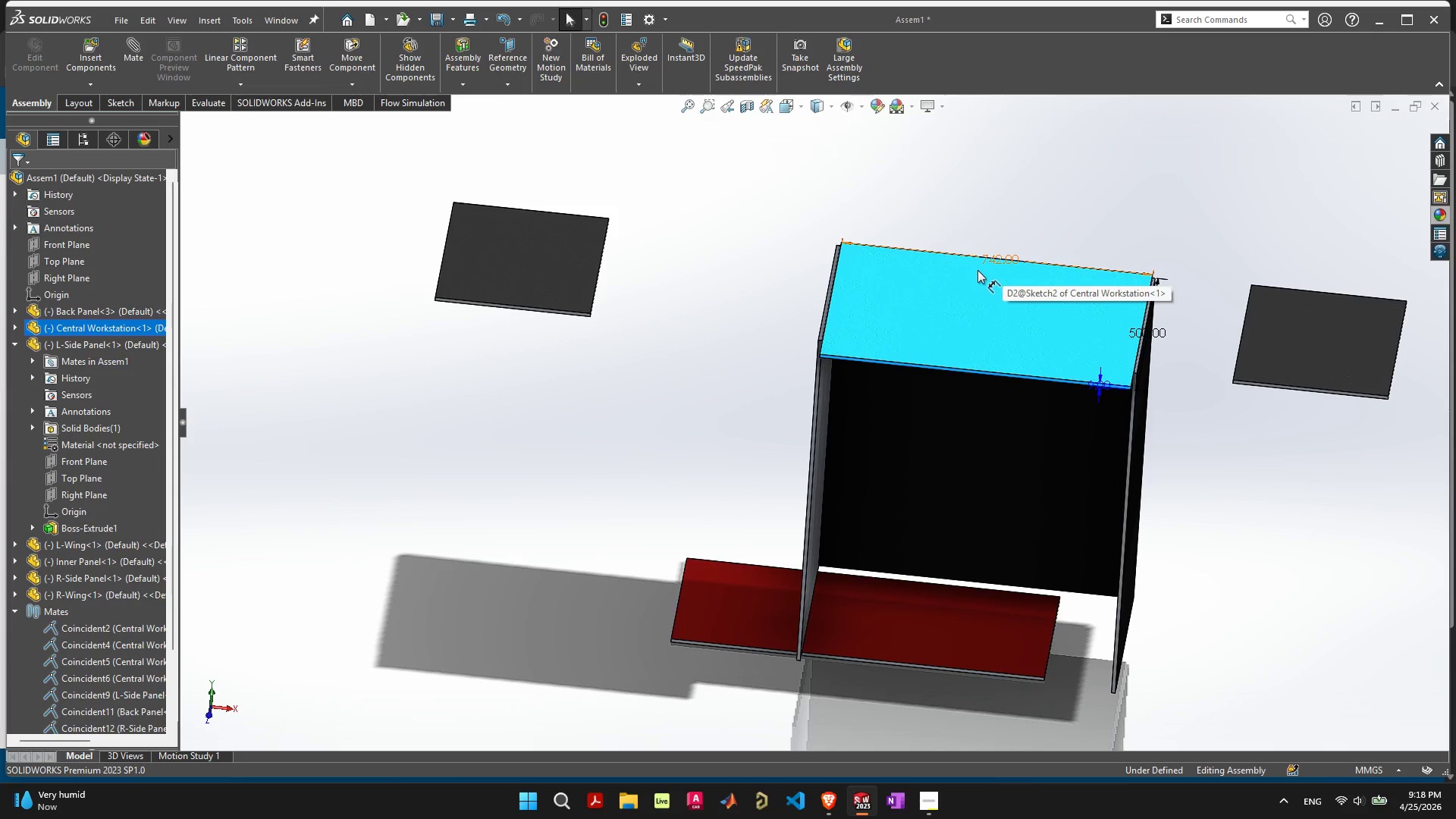 
double_click([976, 475])
 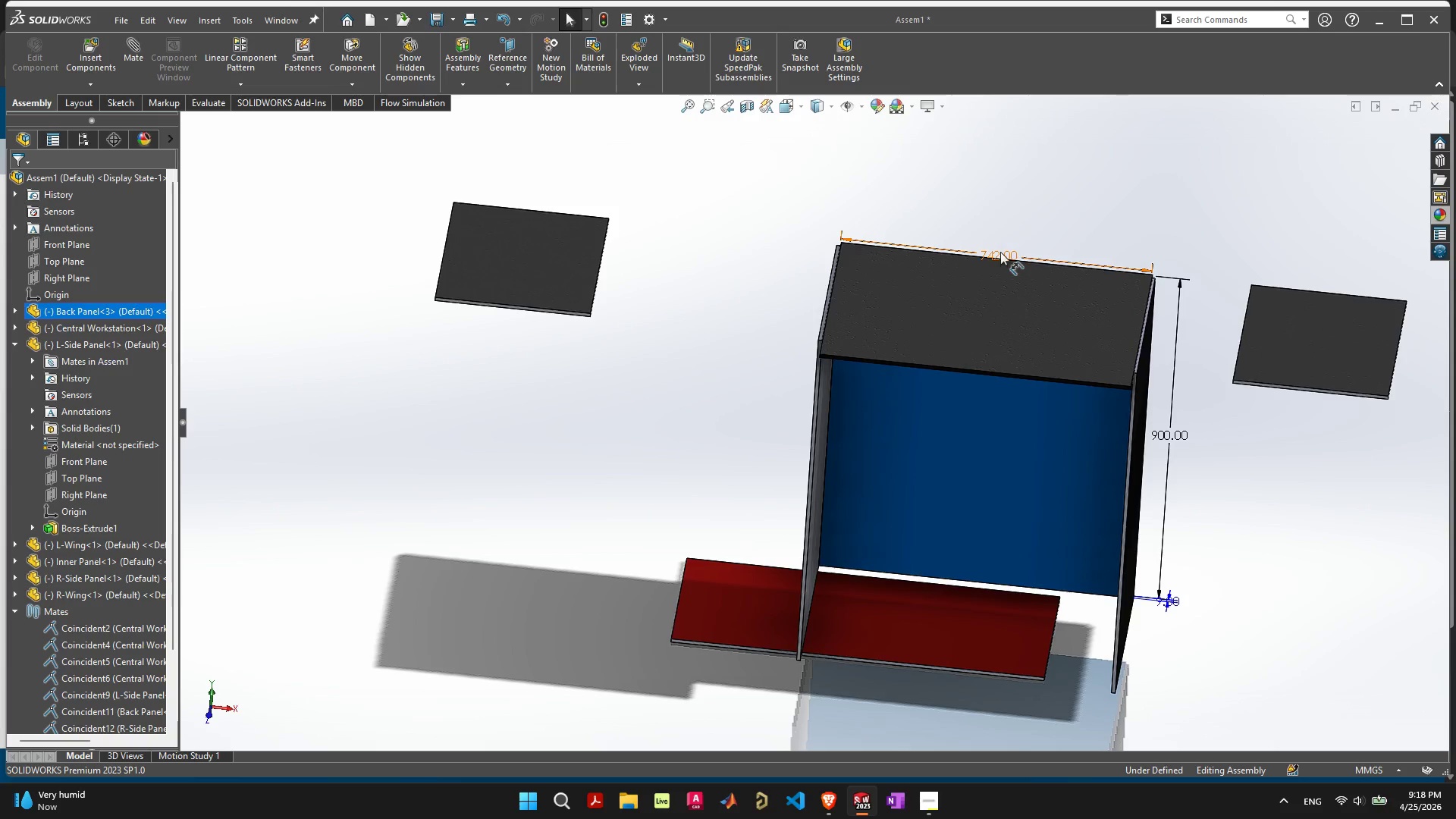 
double_click([1000, 249])
 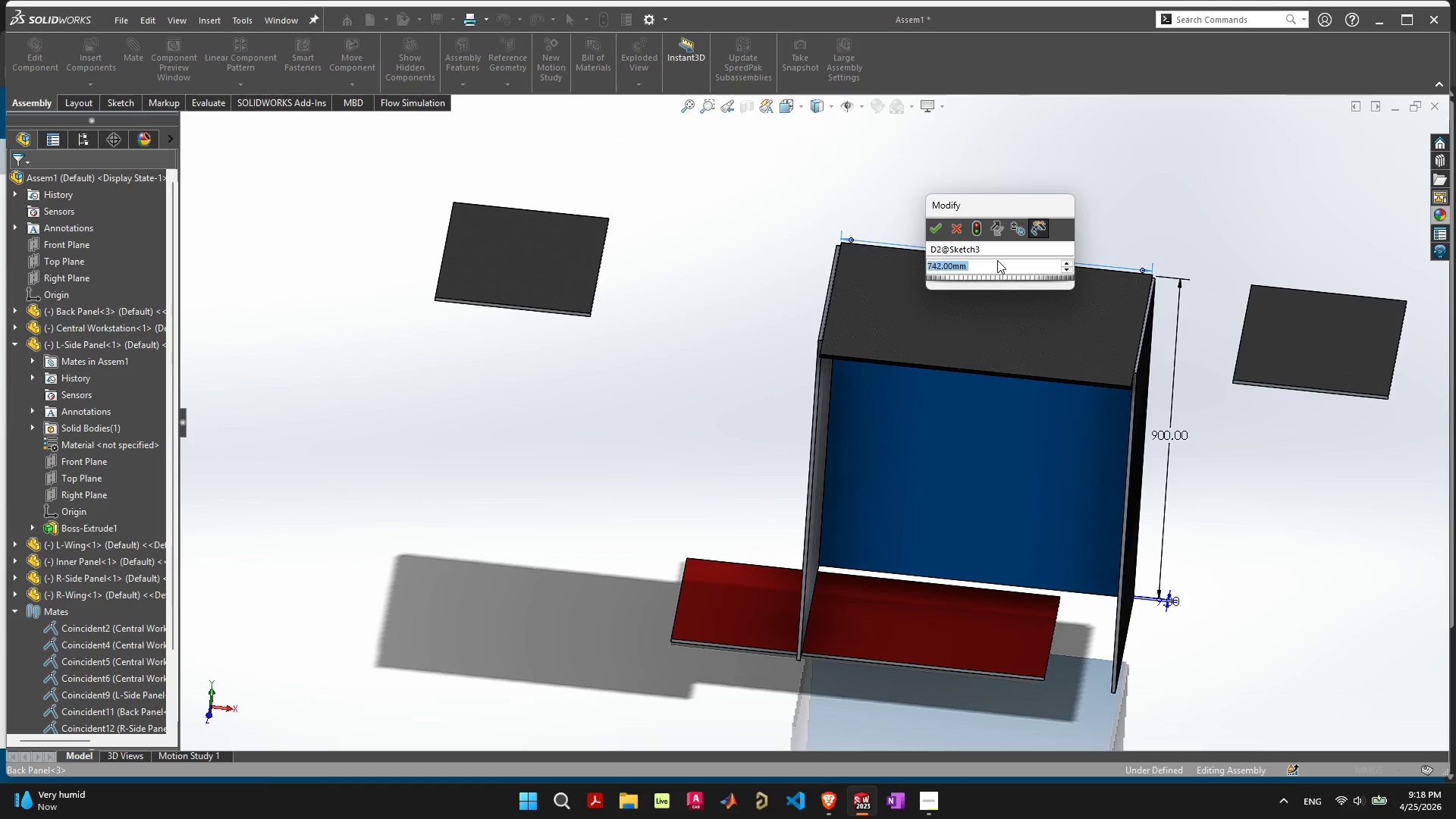 
type(890)
 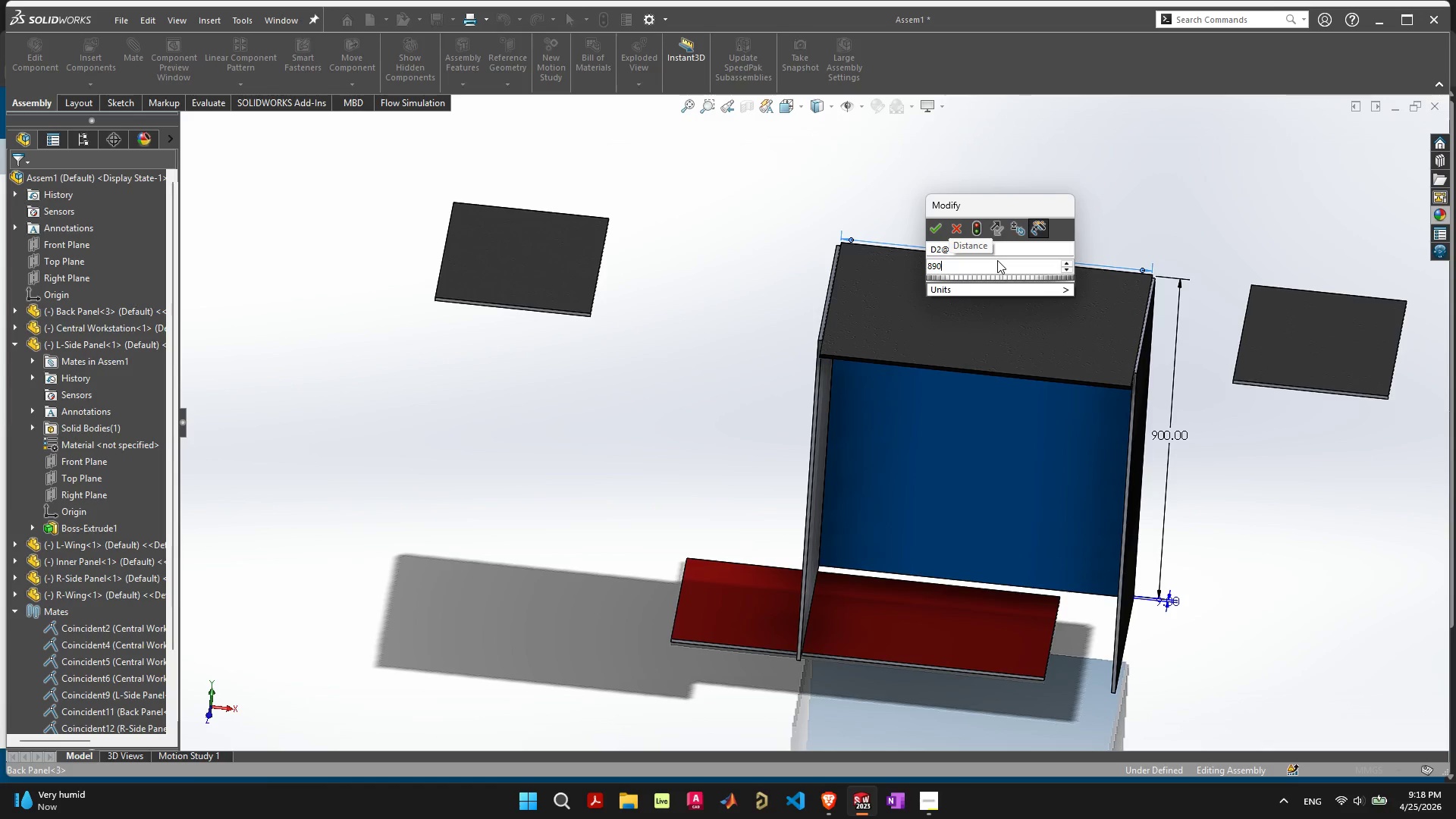 
key(Enter)
 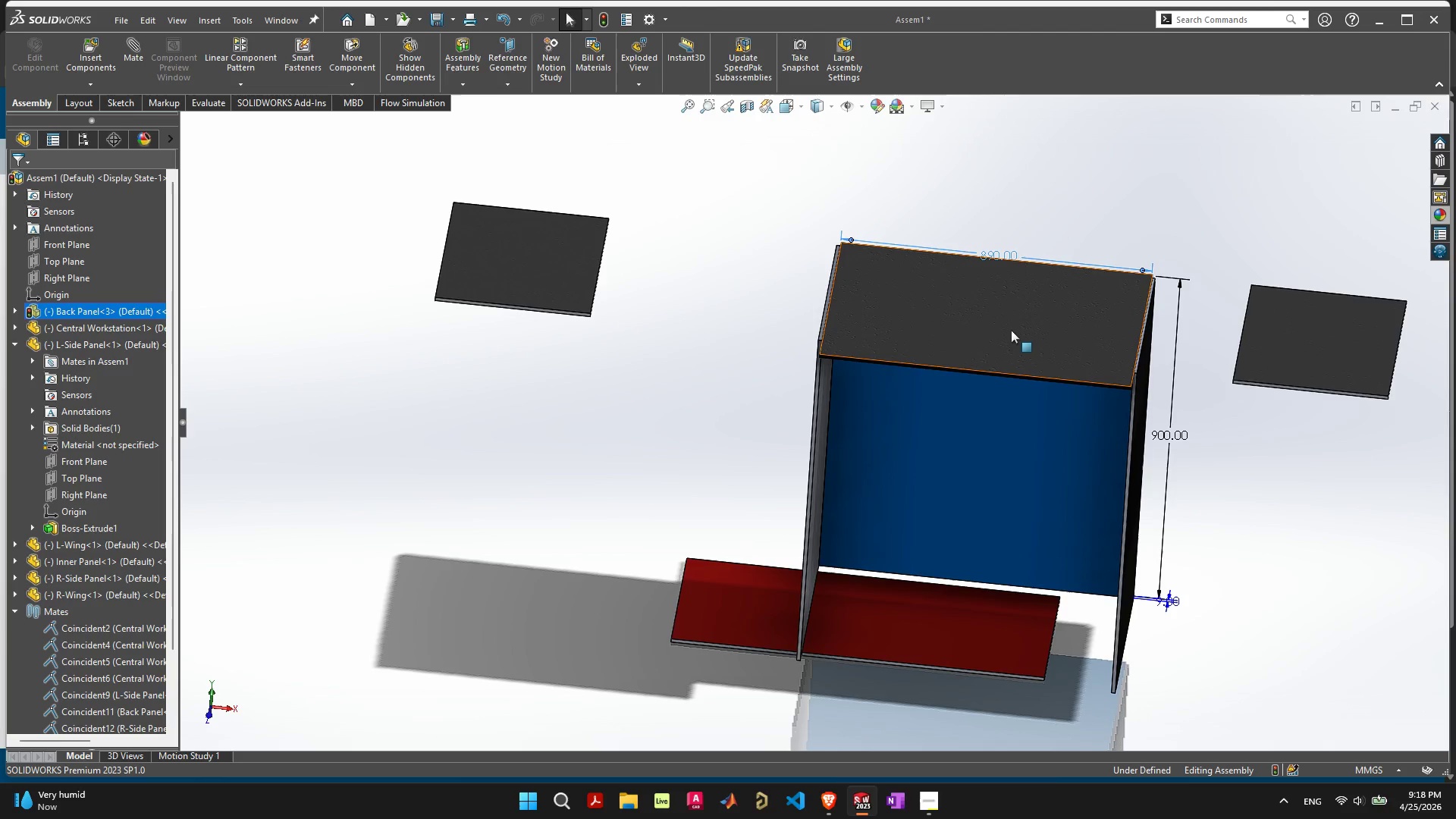 
scroll: coordinate [1012, 342], scroll_direction: down, amount: 2.0
 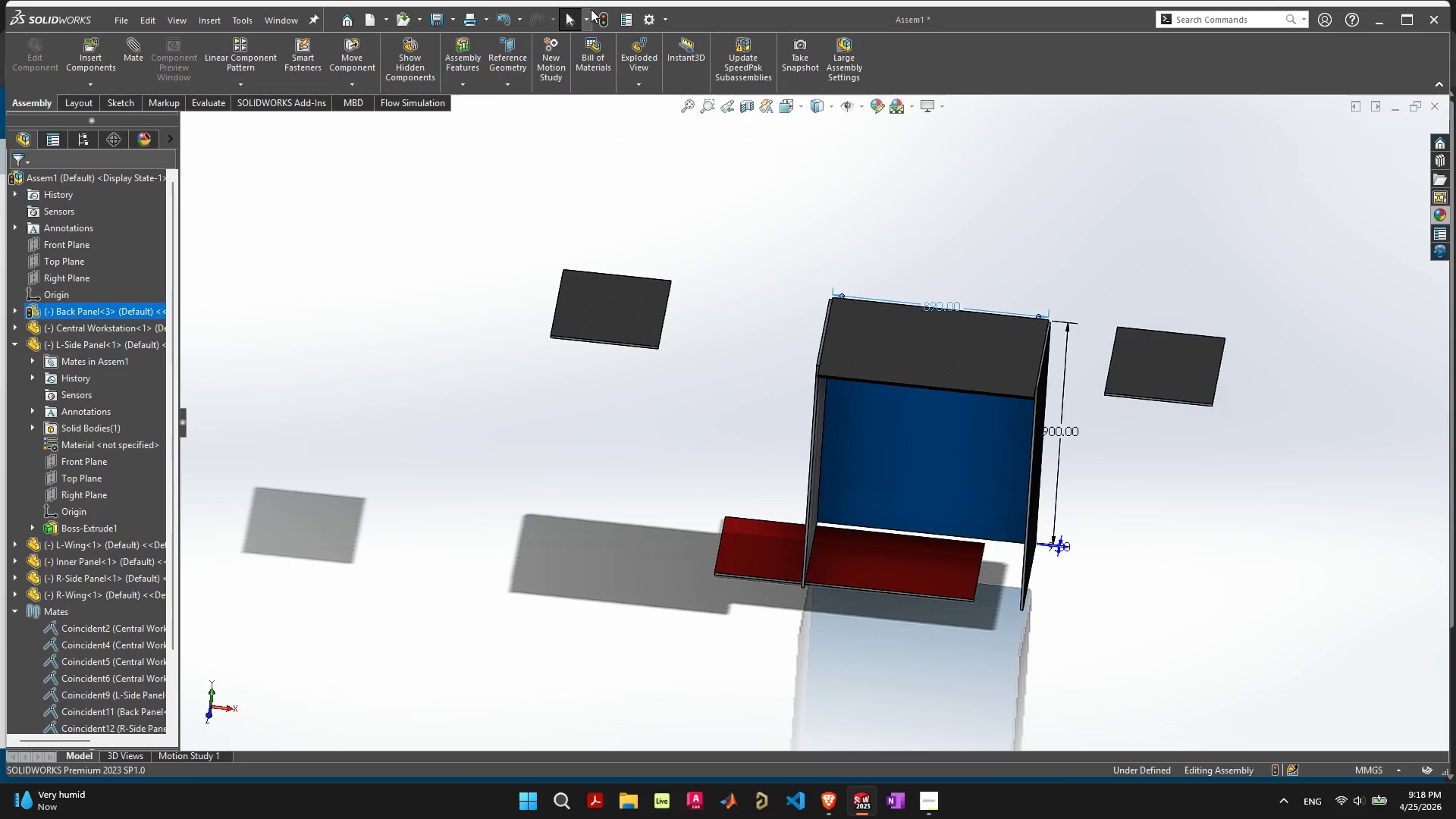 
left_click([601, 19])
 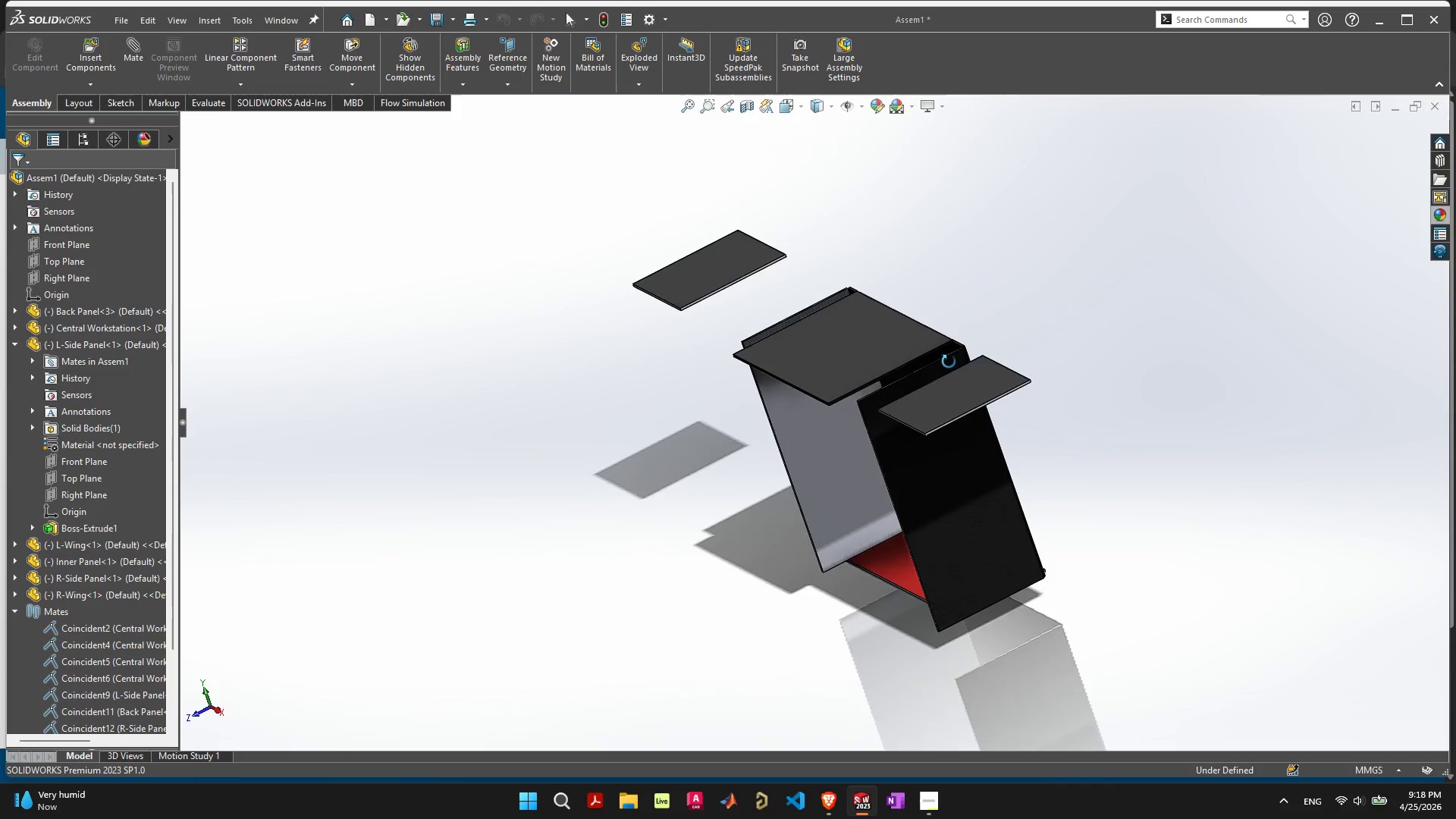 
wait(5.86)
 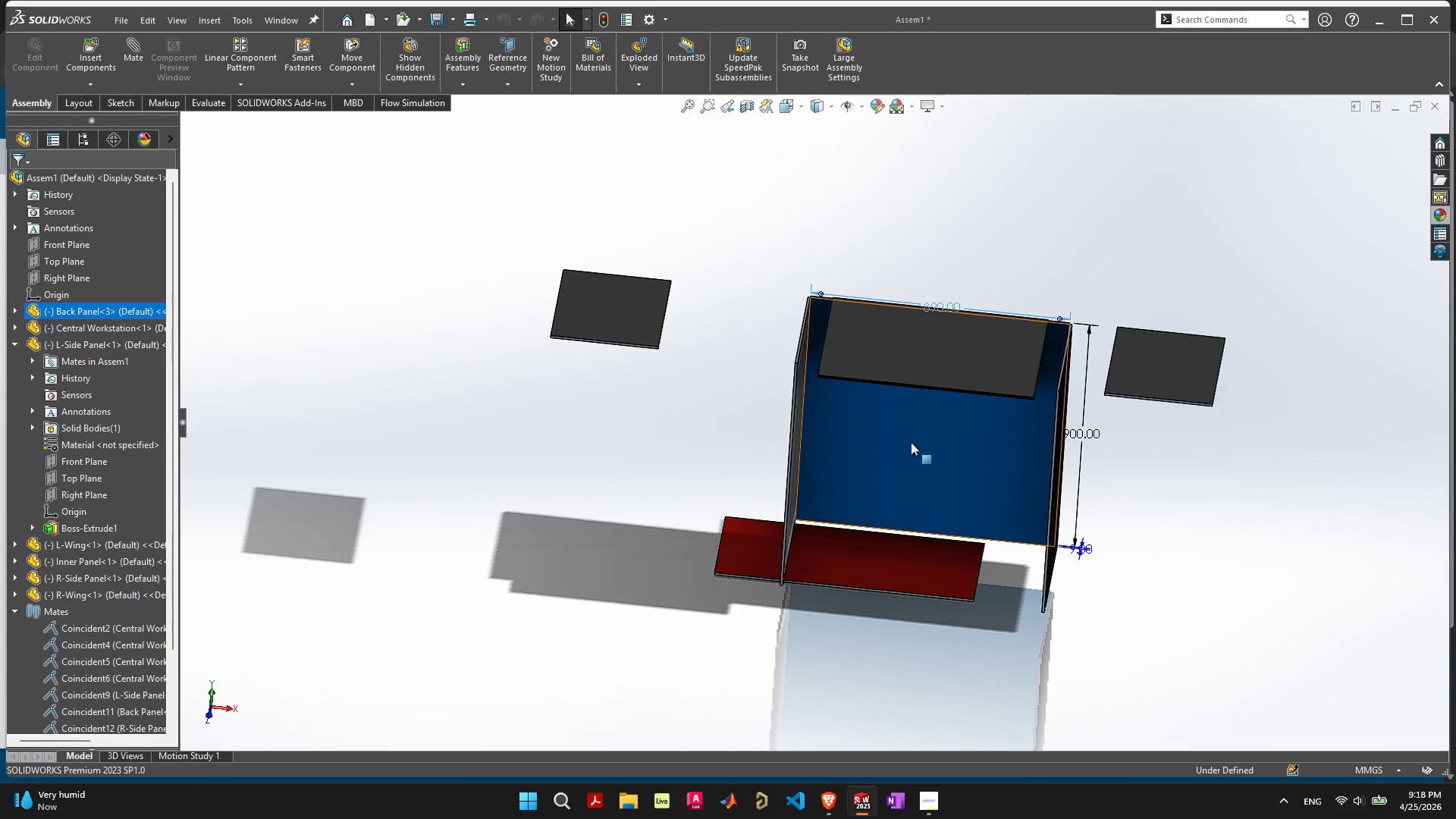 
left_click([839, 335])
 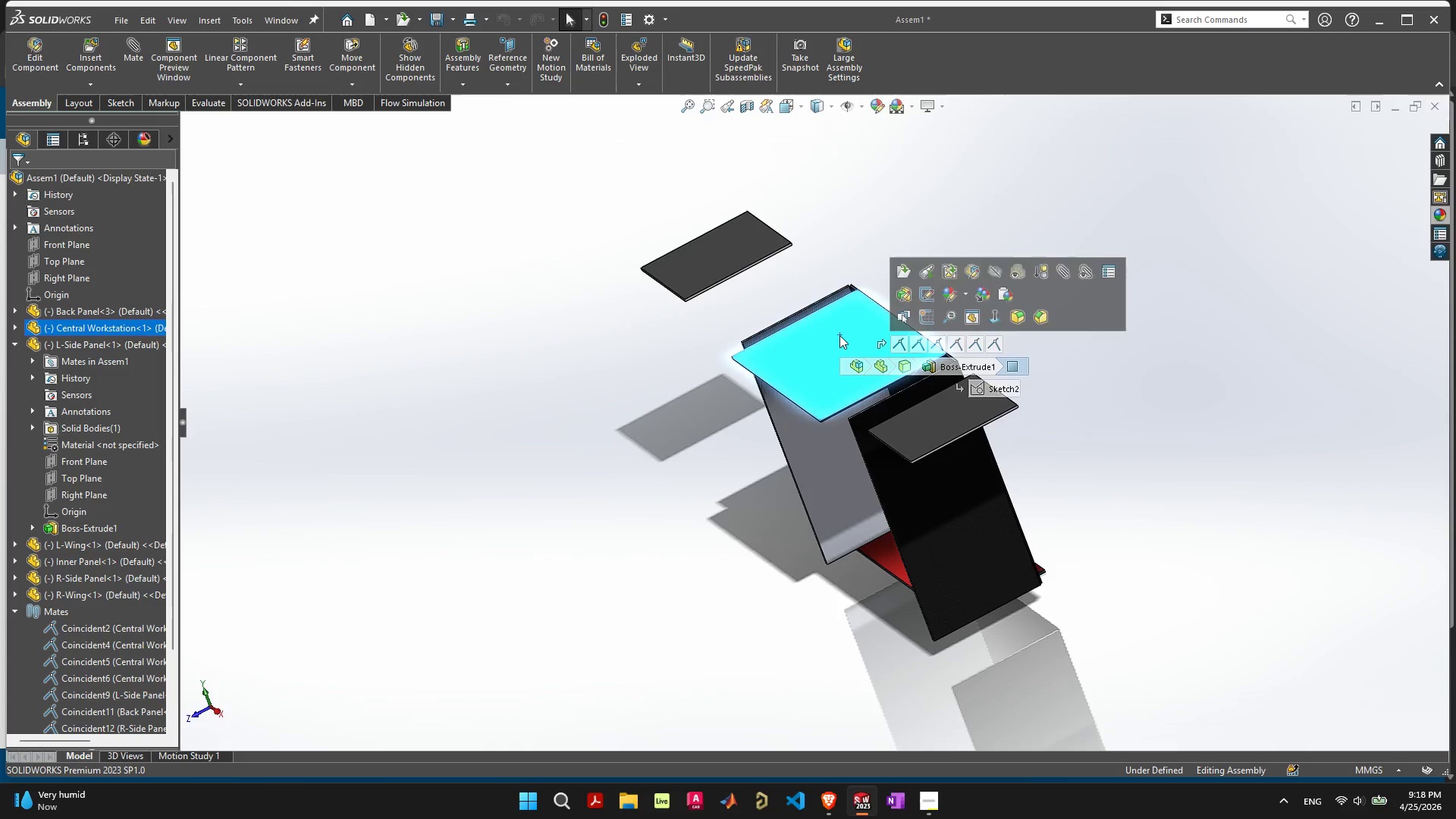 
left_click([839, 335])
 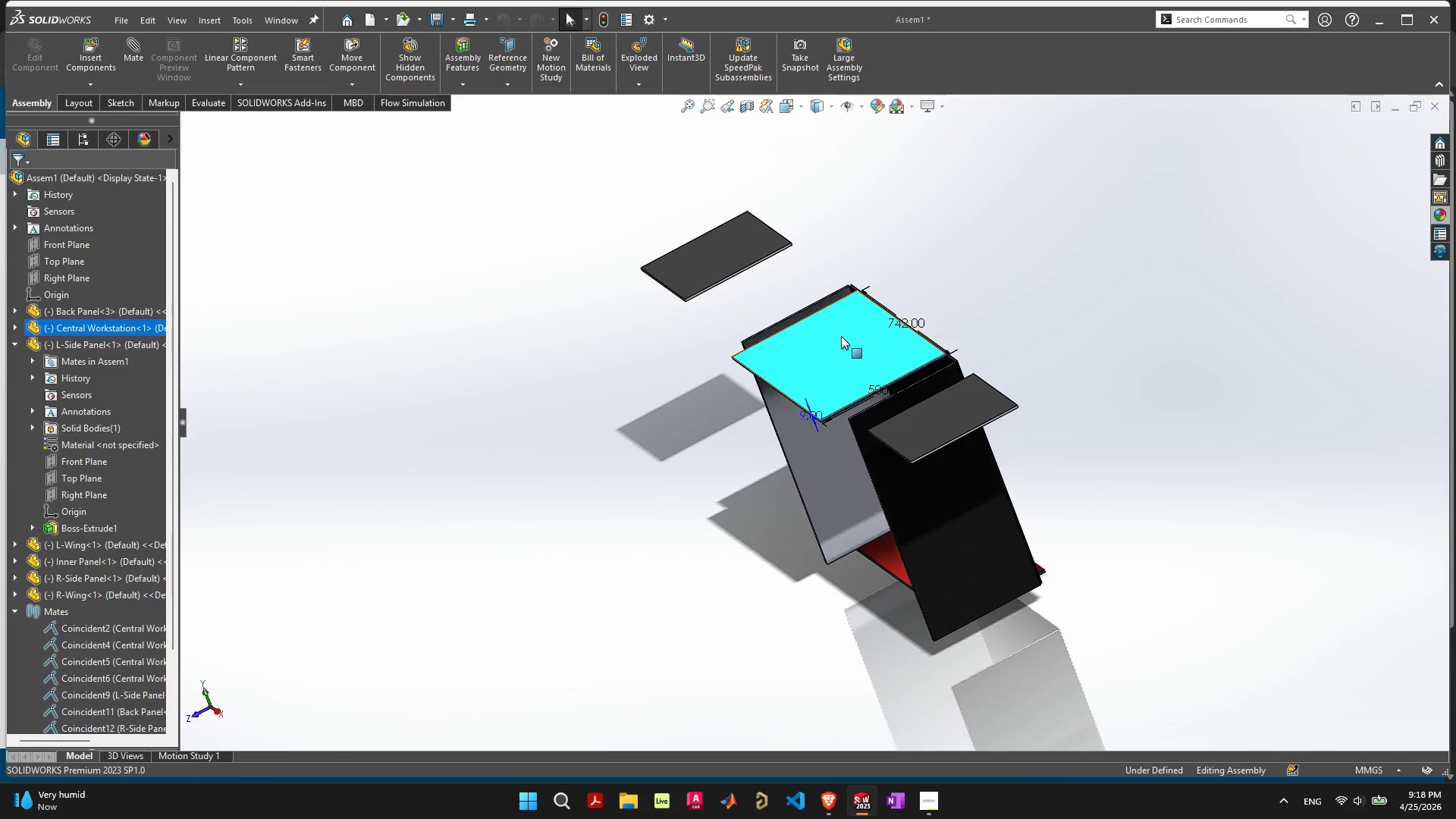 
scroll: coordinate [844, 339], scroll_direction: up, amount: 3.0
 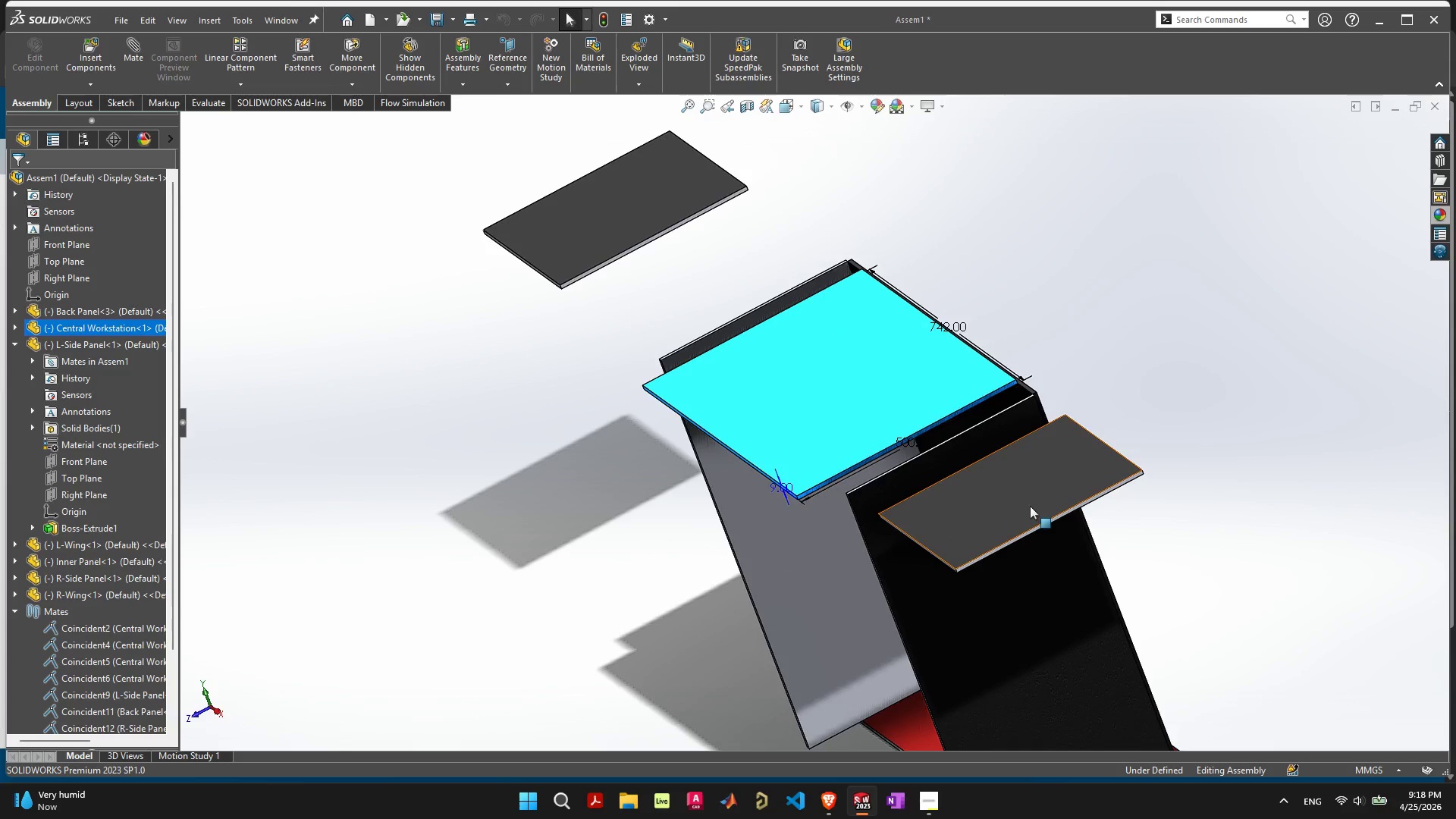 
double_click([1030, 499])
 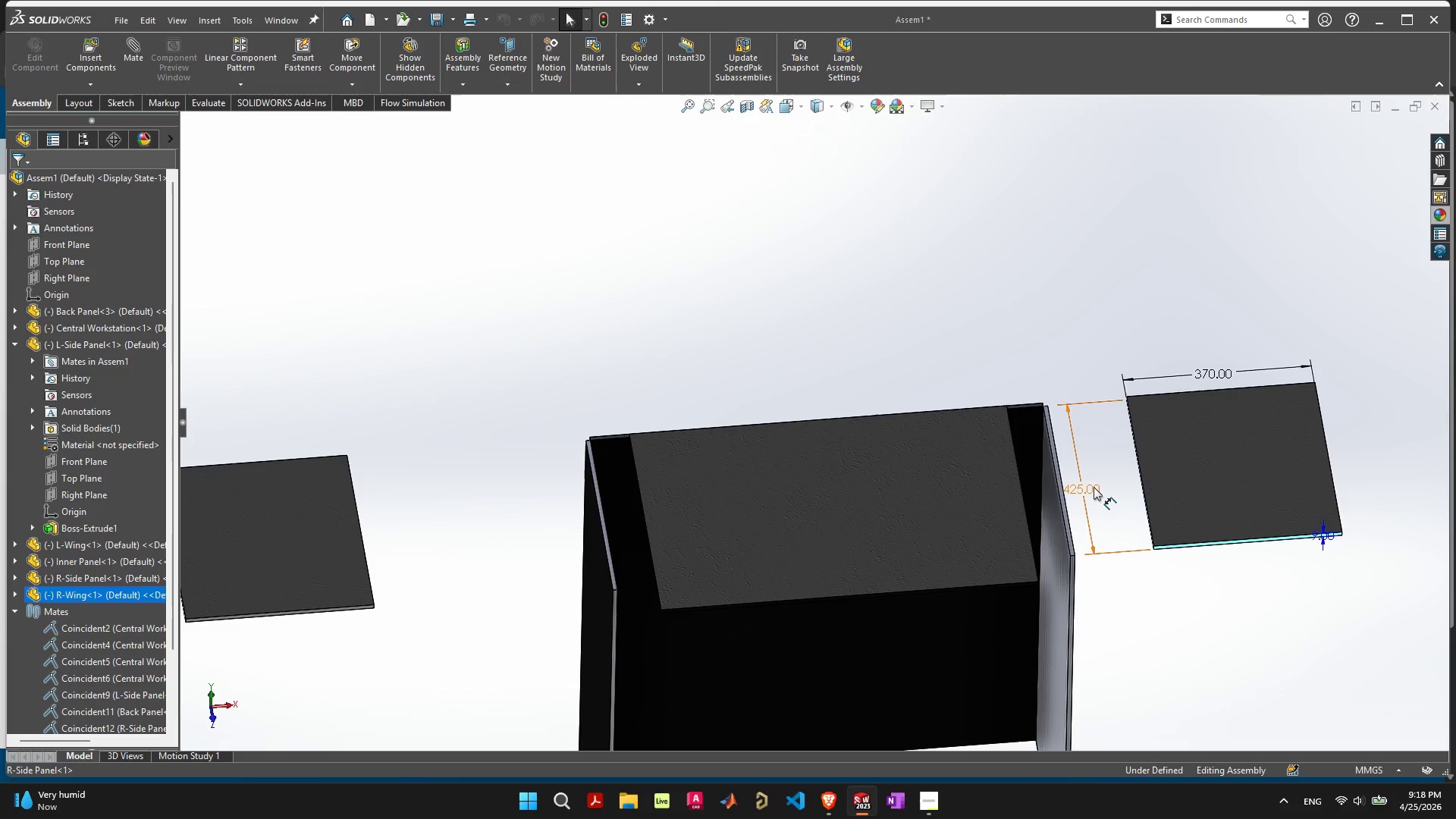 
wait(5.98)
 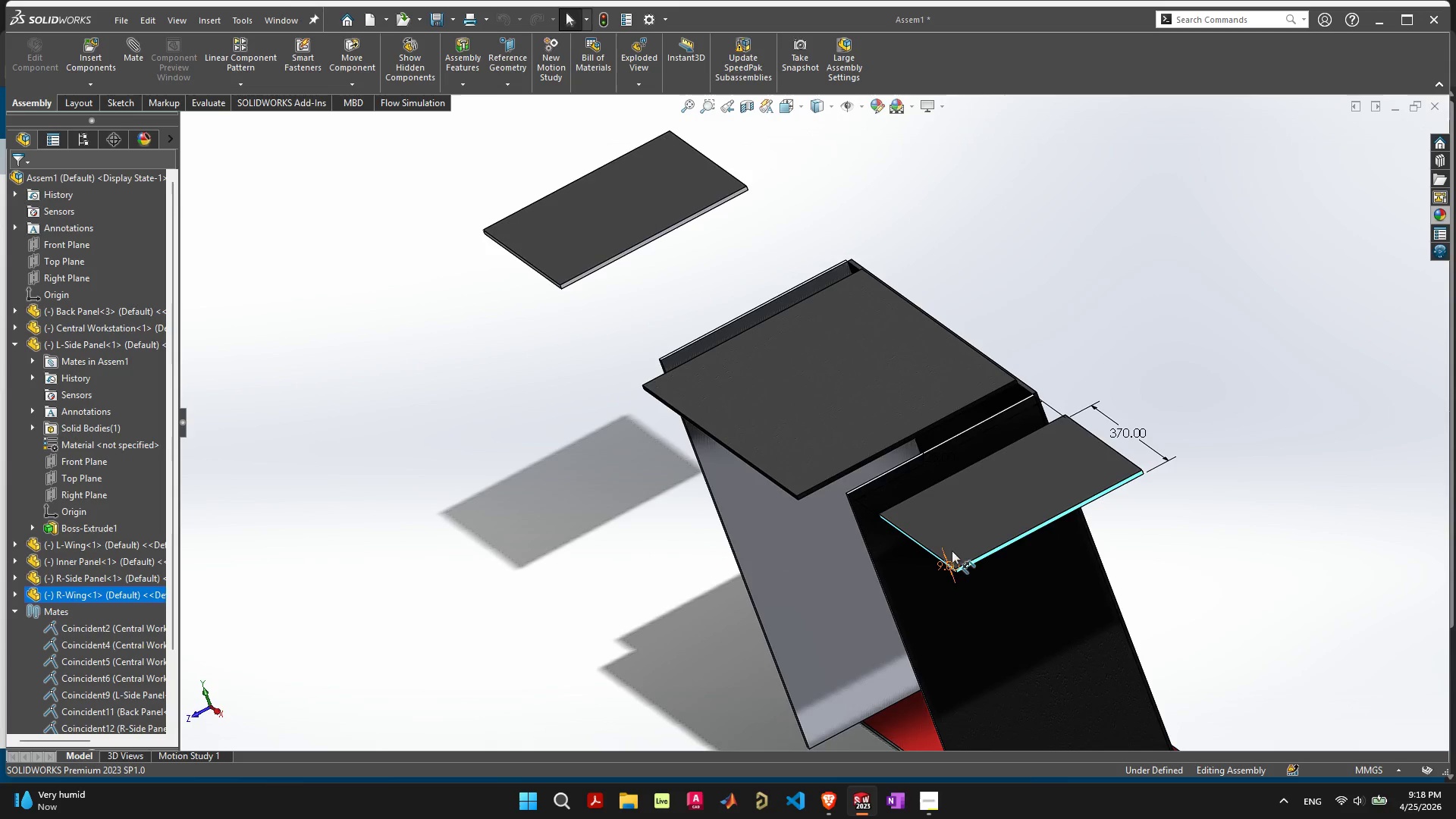 
double_click([1091, 487])
 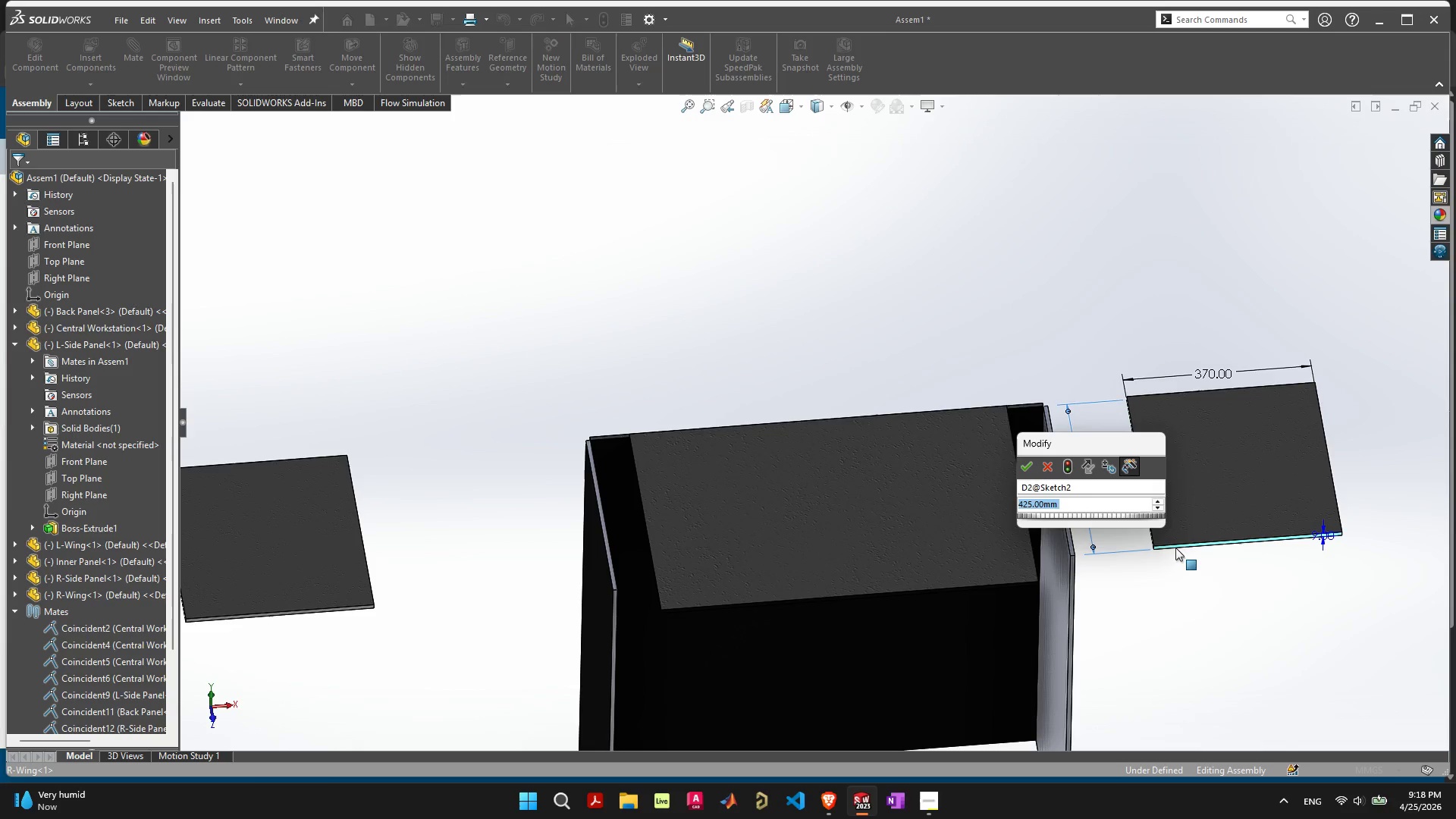 
wait(6.22)
 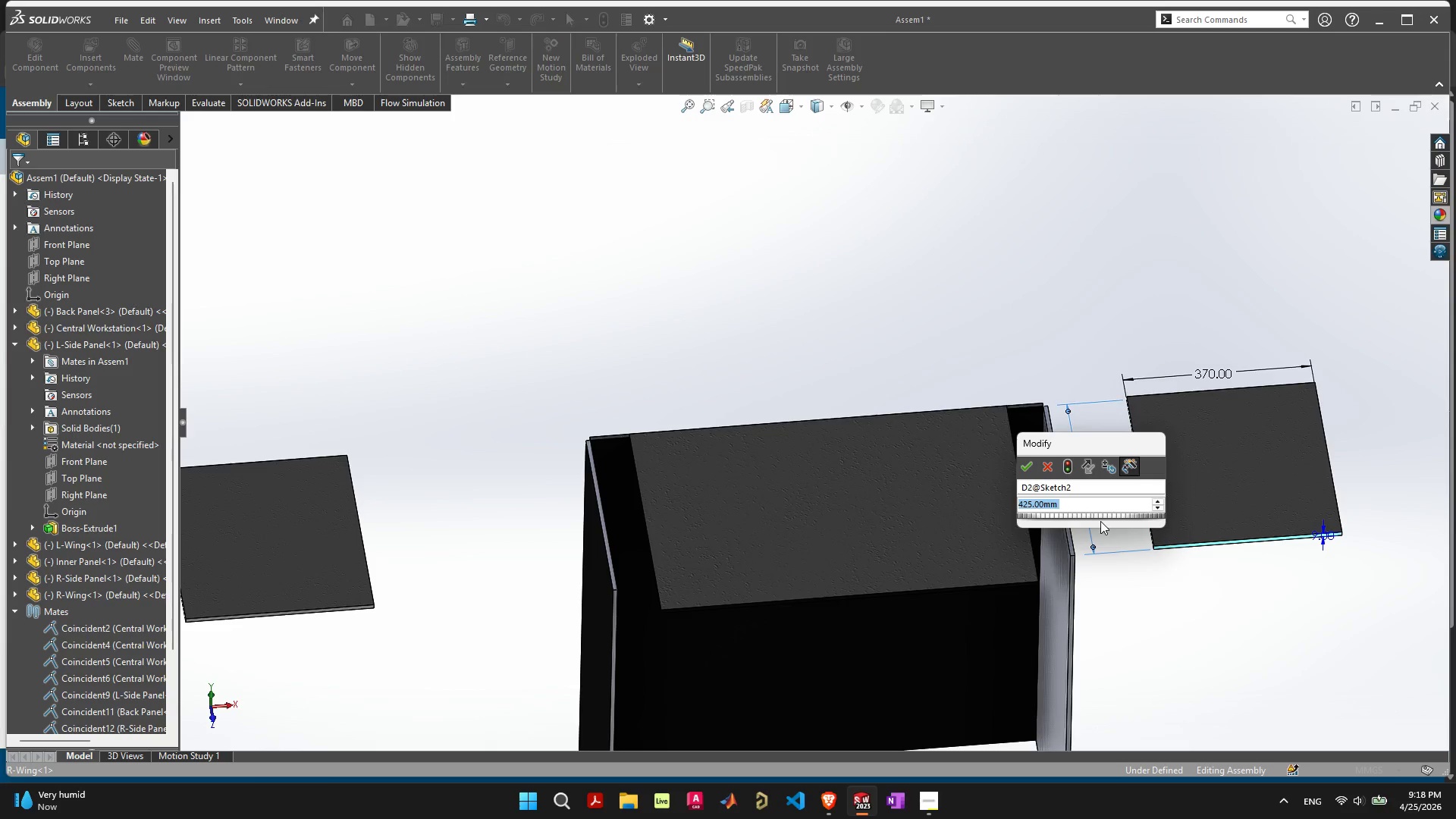 
type(500)
 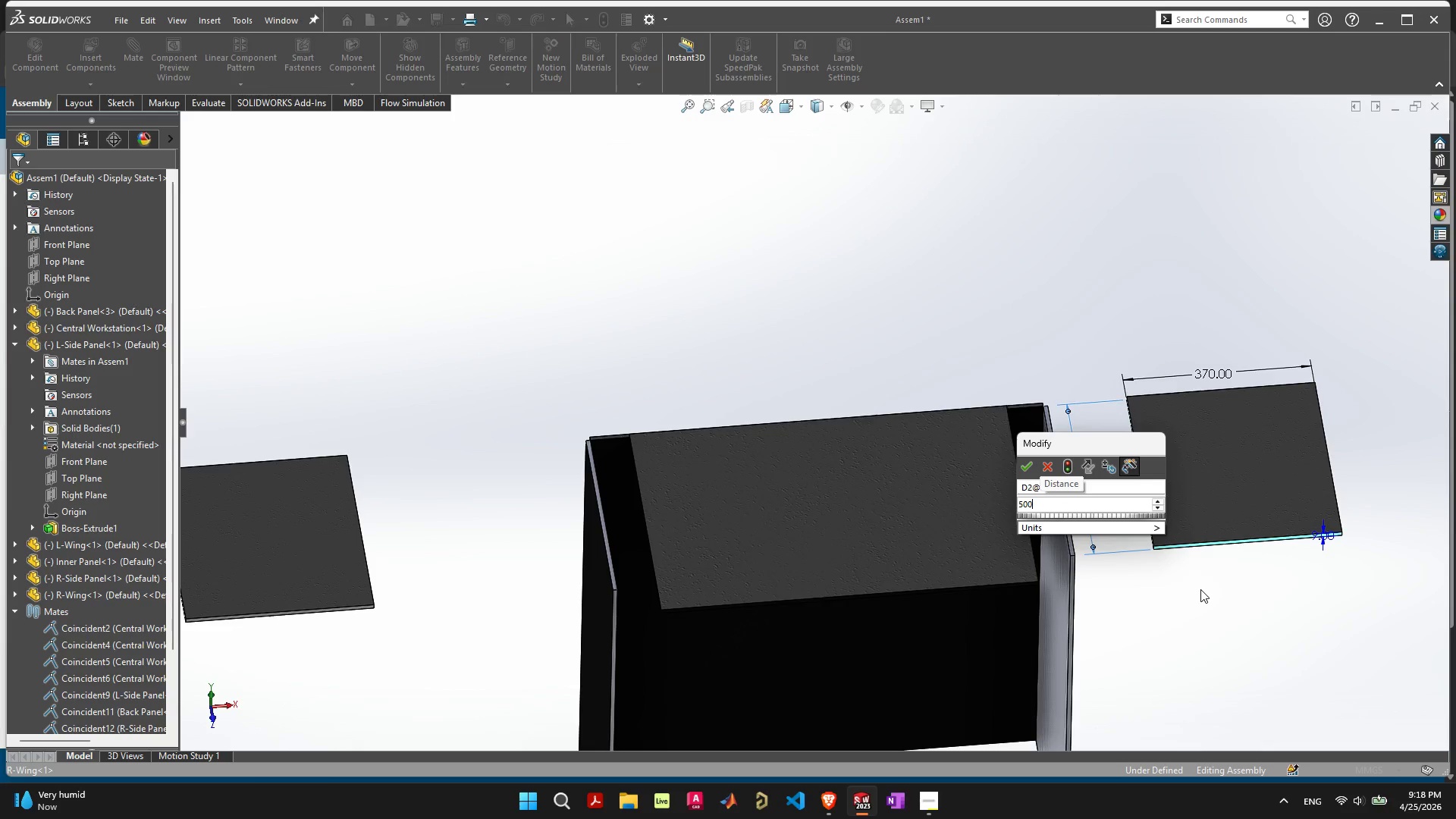 
key(Enter)
 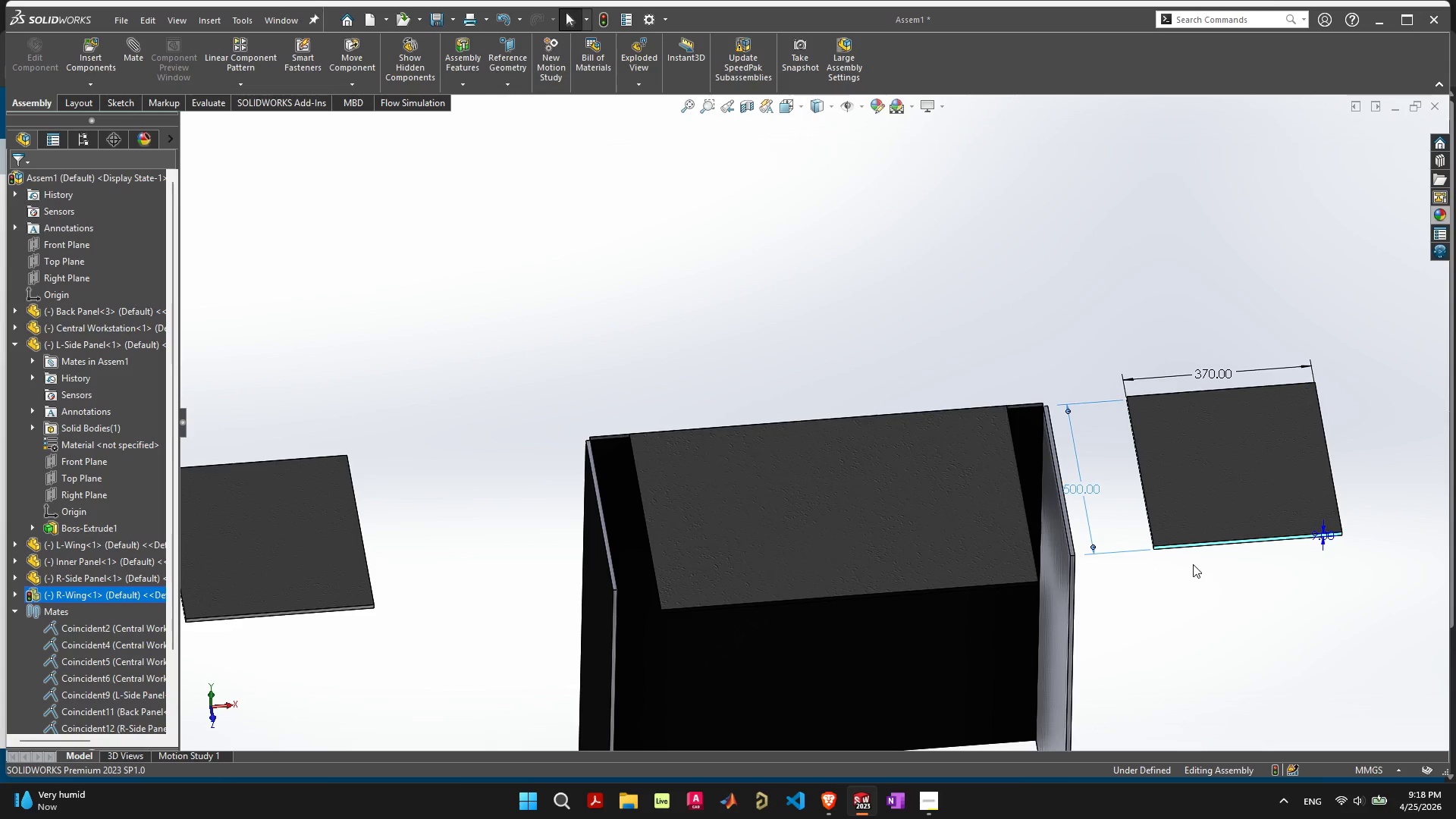 
left_click([1176, 622])
 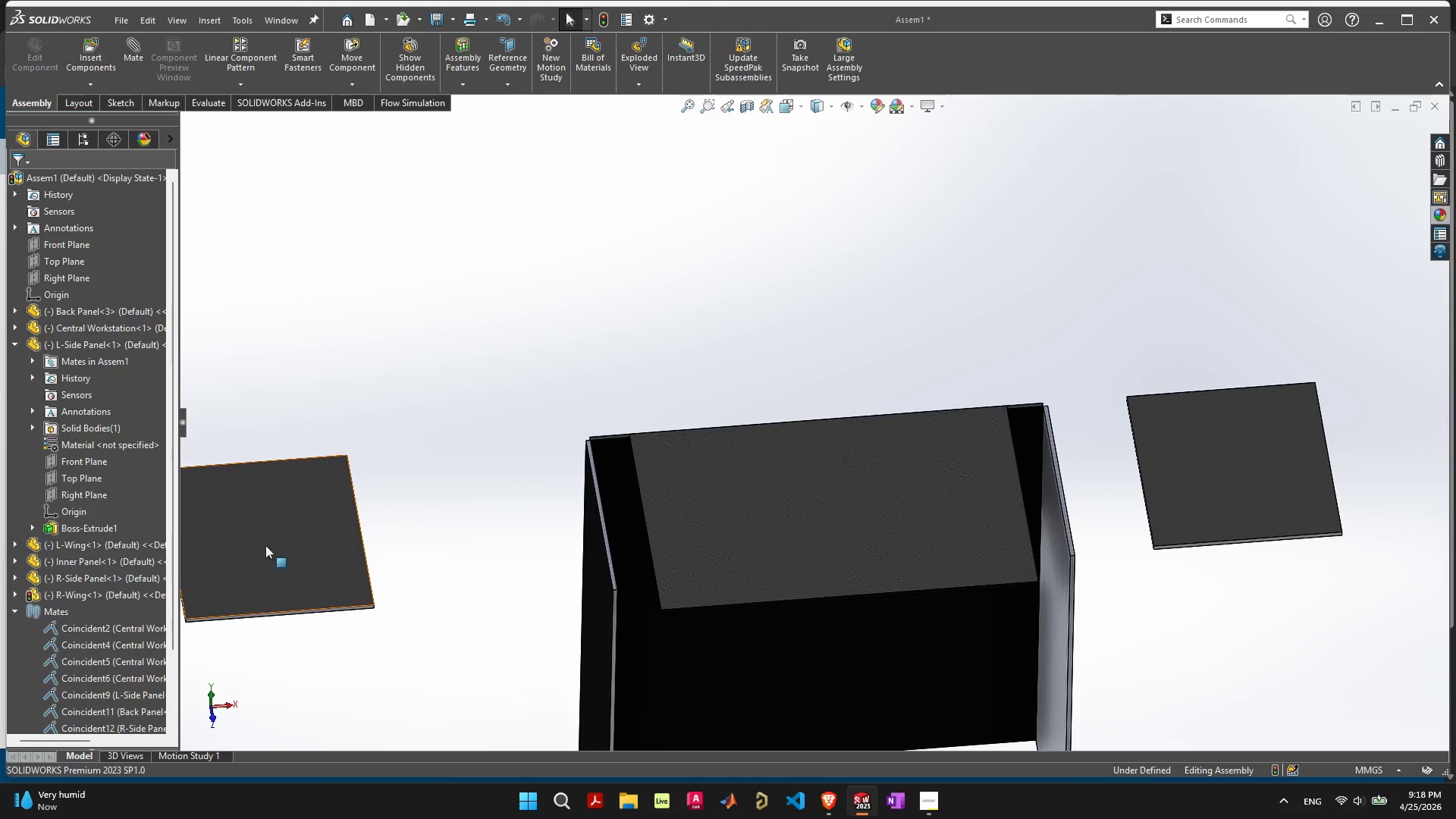 
double_click([265, 545])
 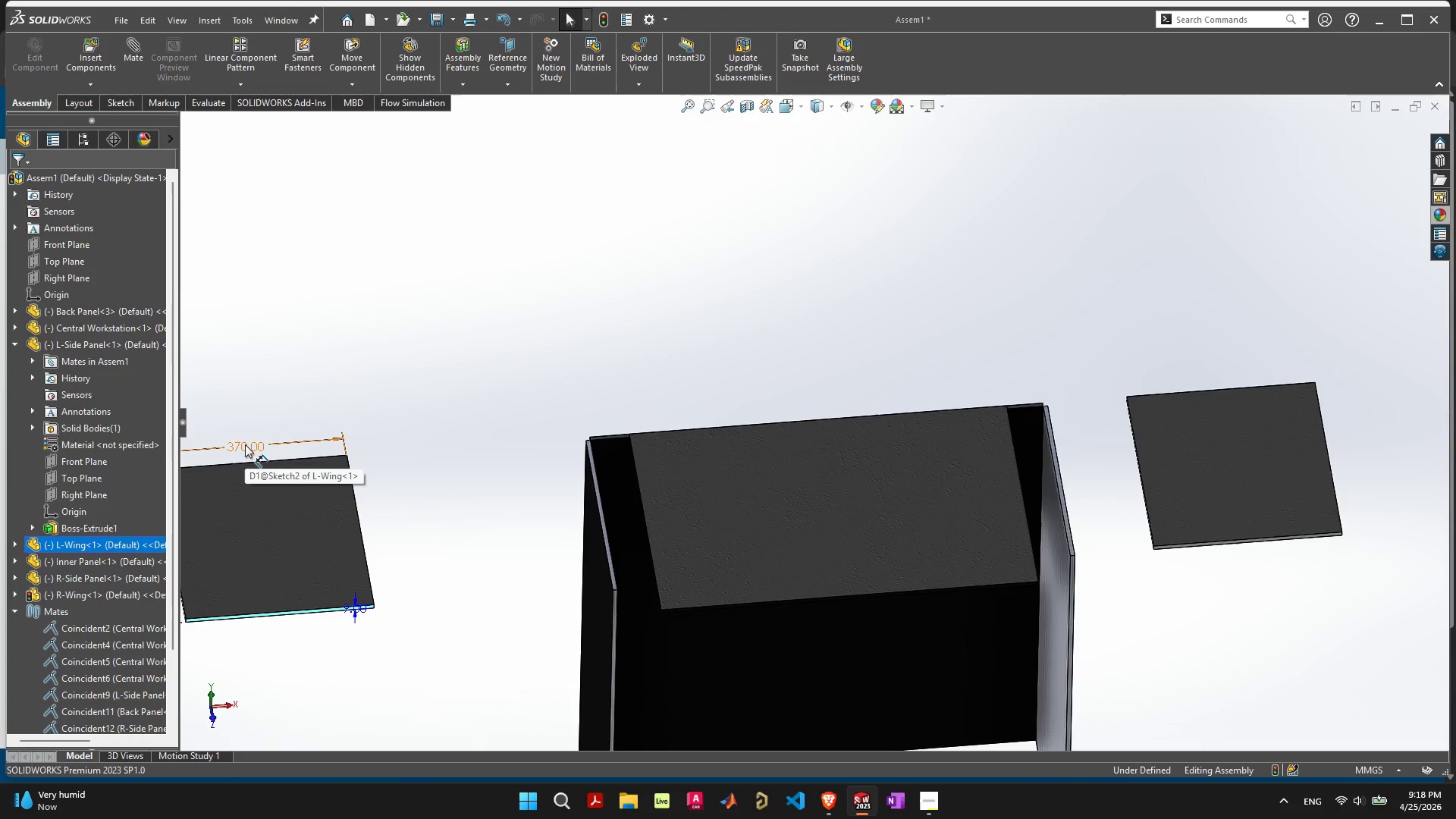 
double_click([245, 444])
 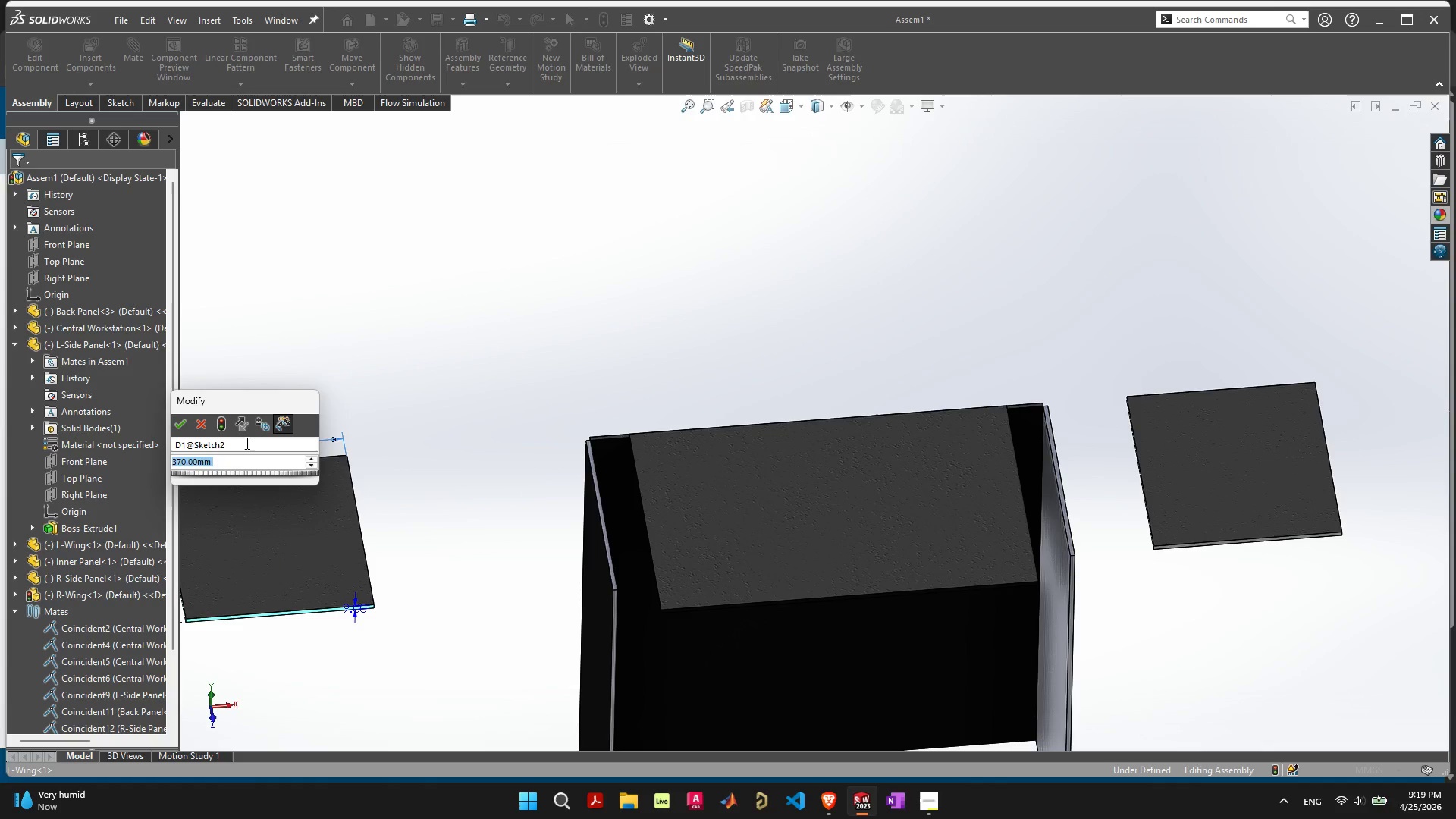 
key(Escape)
 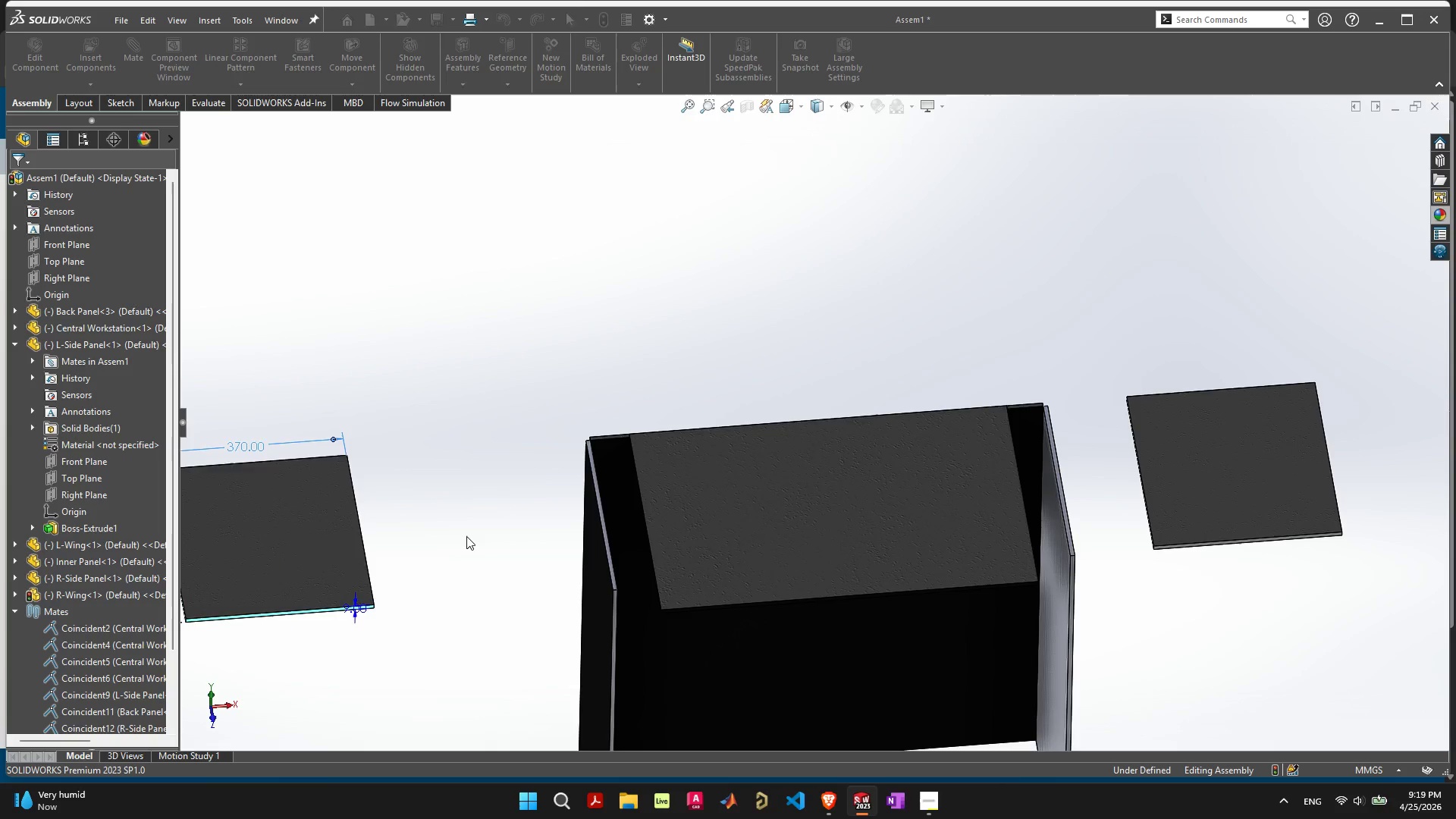 
left_click([466, 536])
 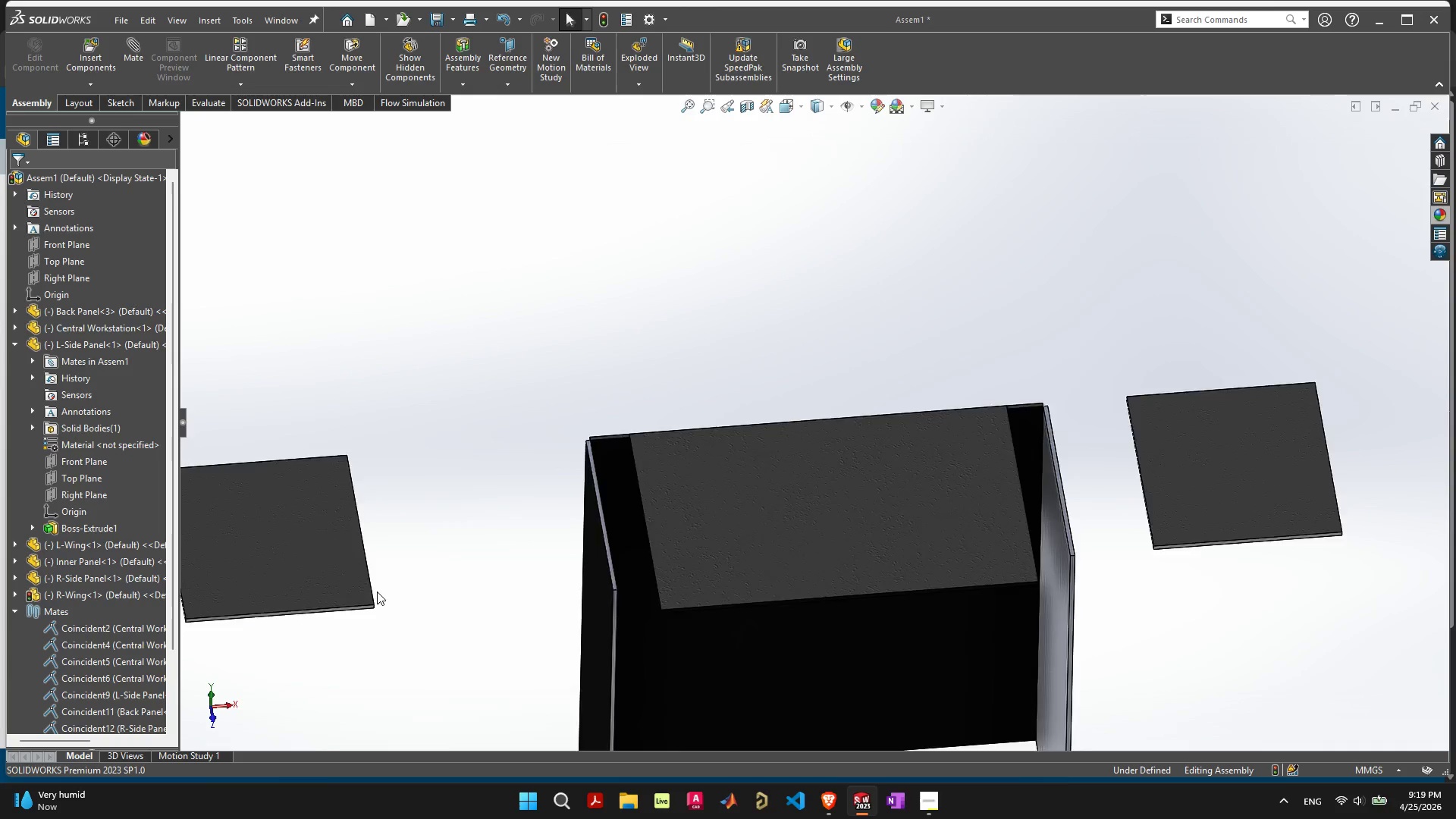 
scroll: coordinate [377, 591], scroll_direction: down, amount: 2.0
 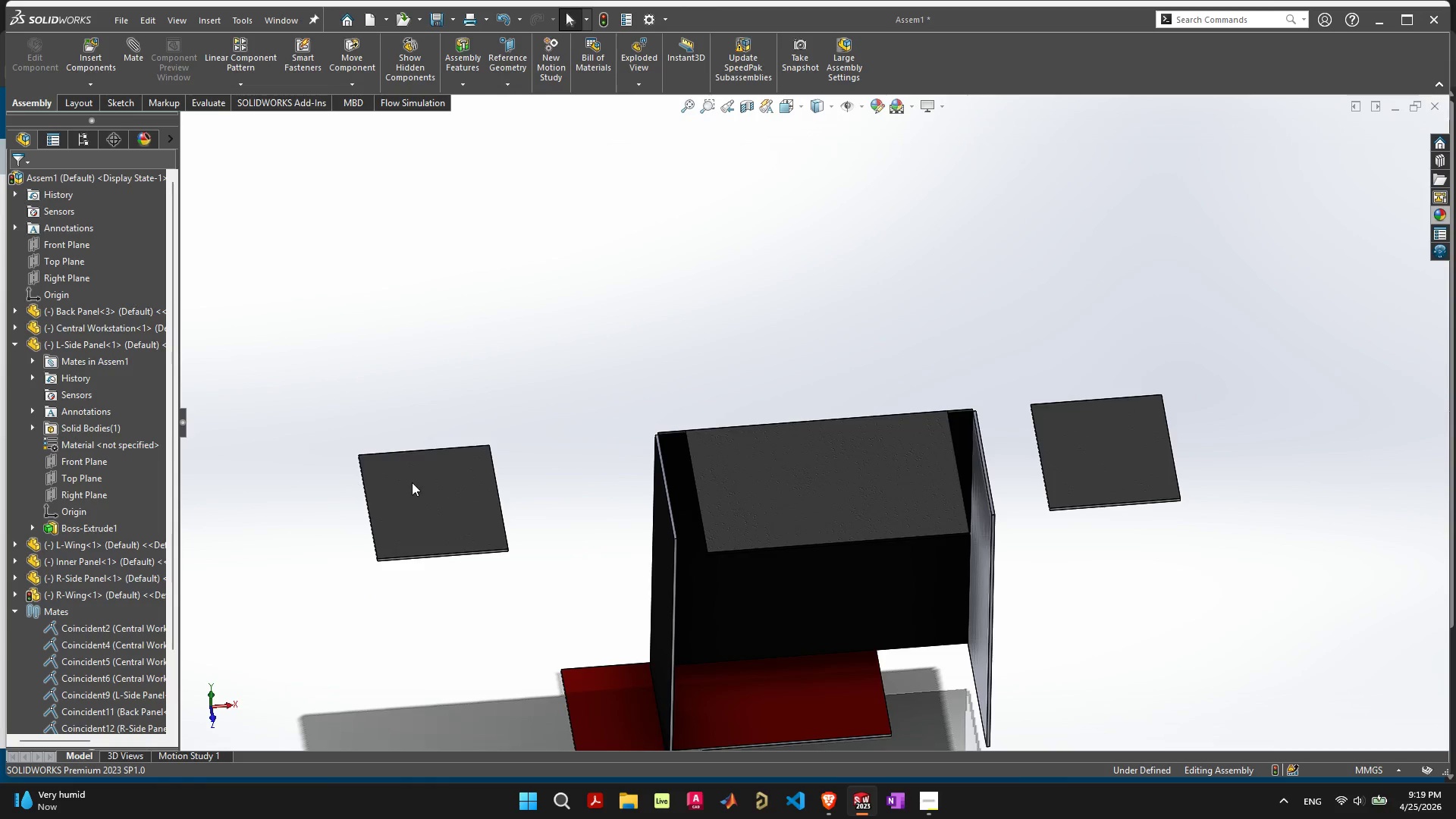 
left_click([412, 482])
 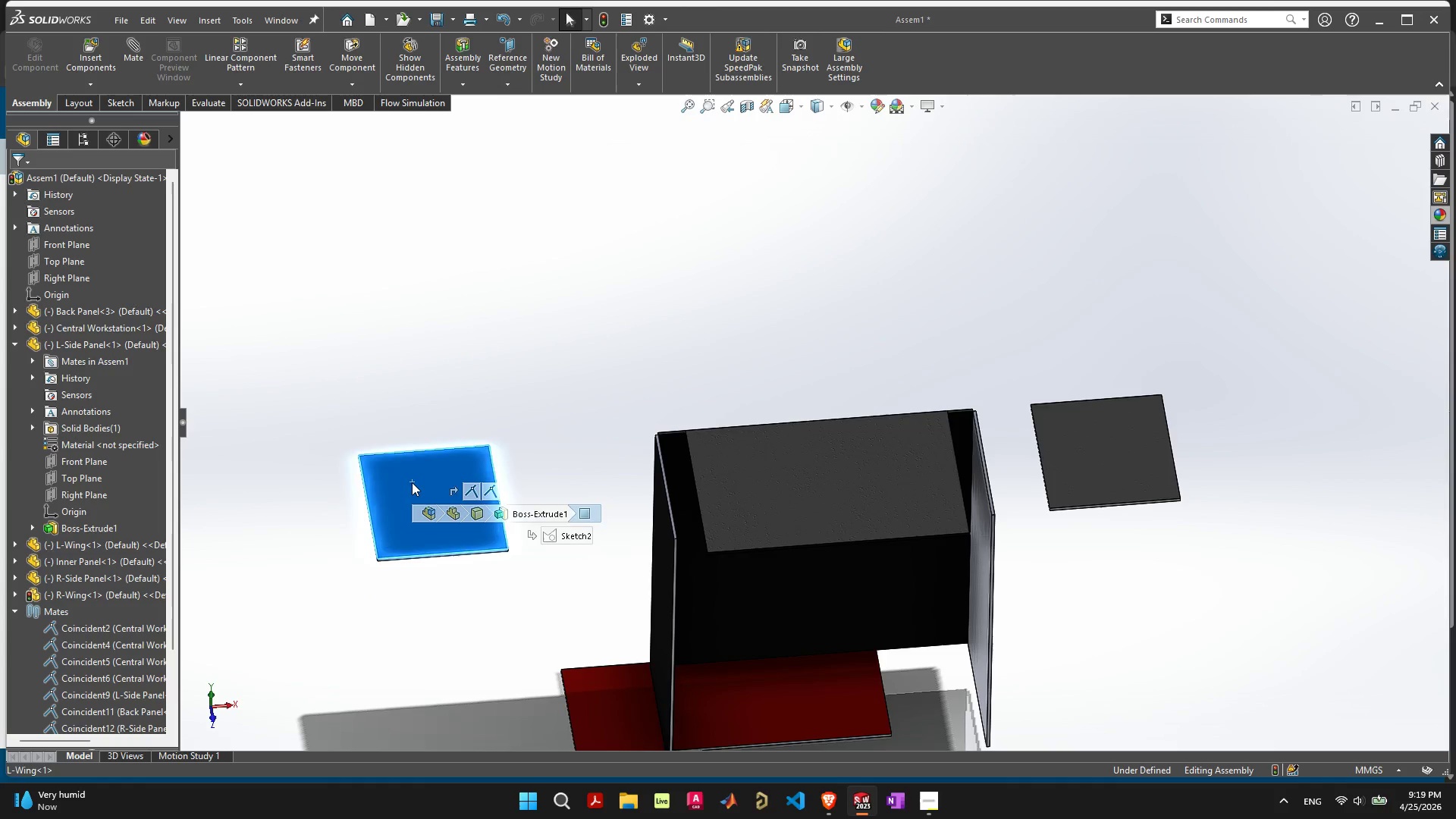 
double_click([412, 482])
 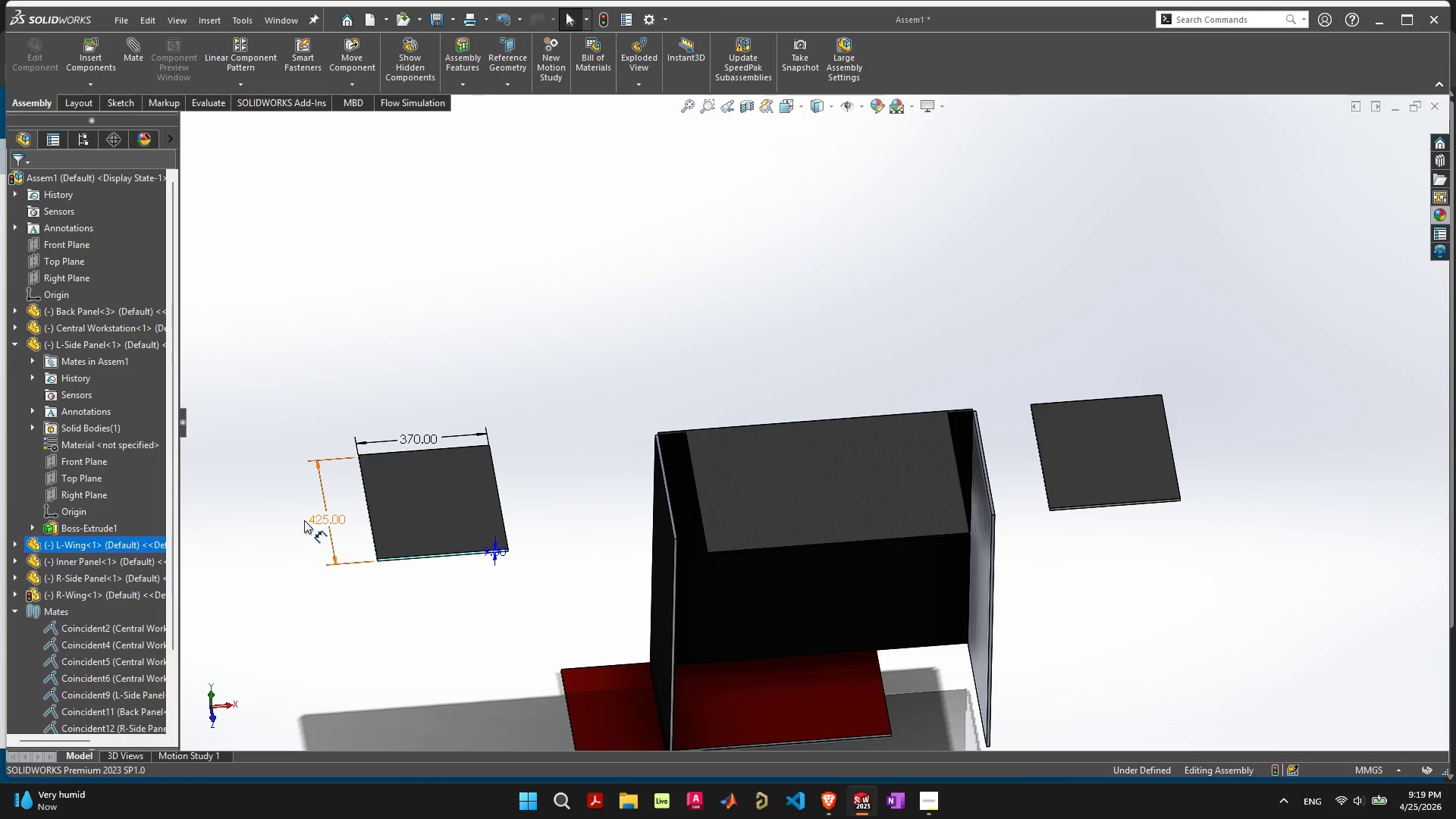 
left_click([322, 515])
 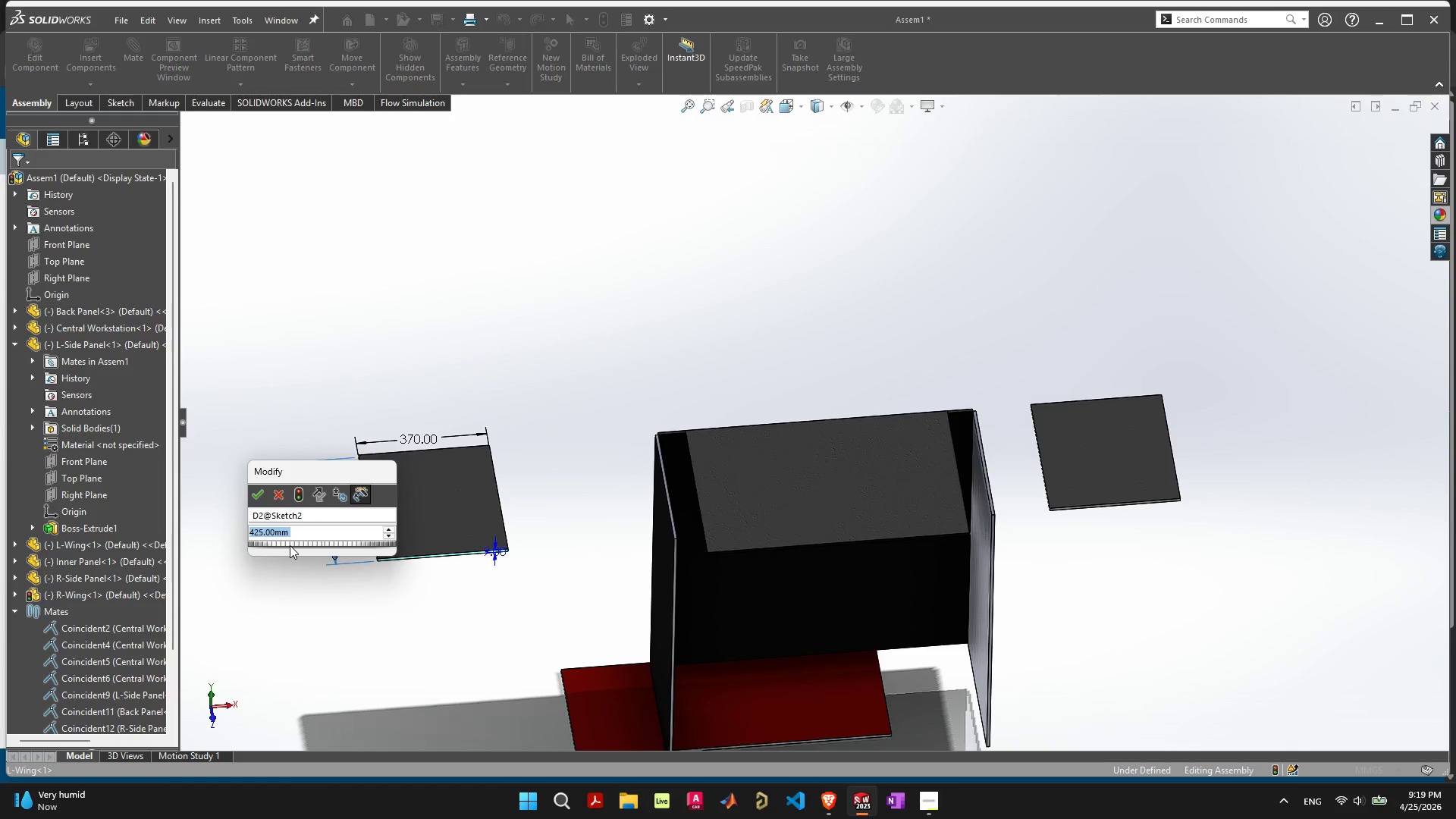 
type(500)
 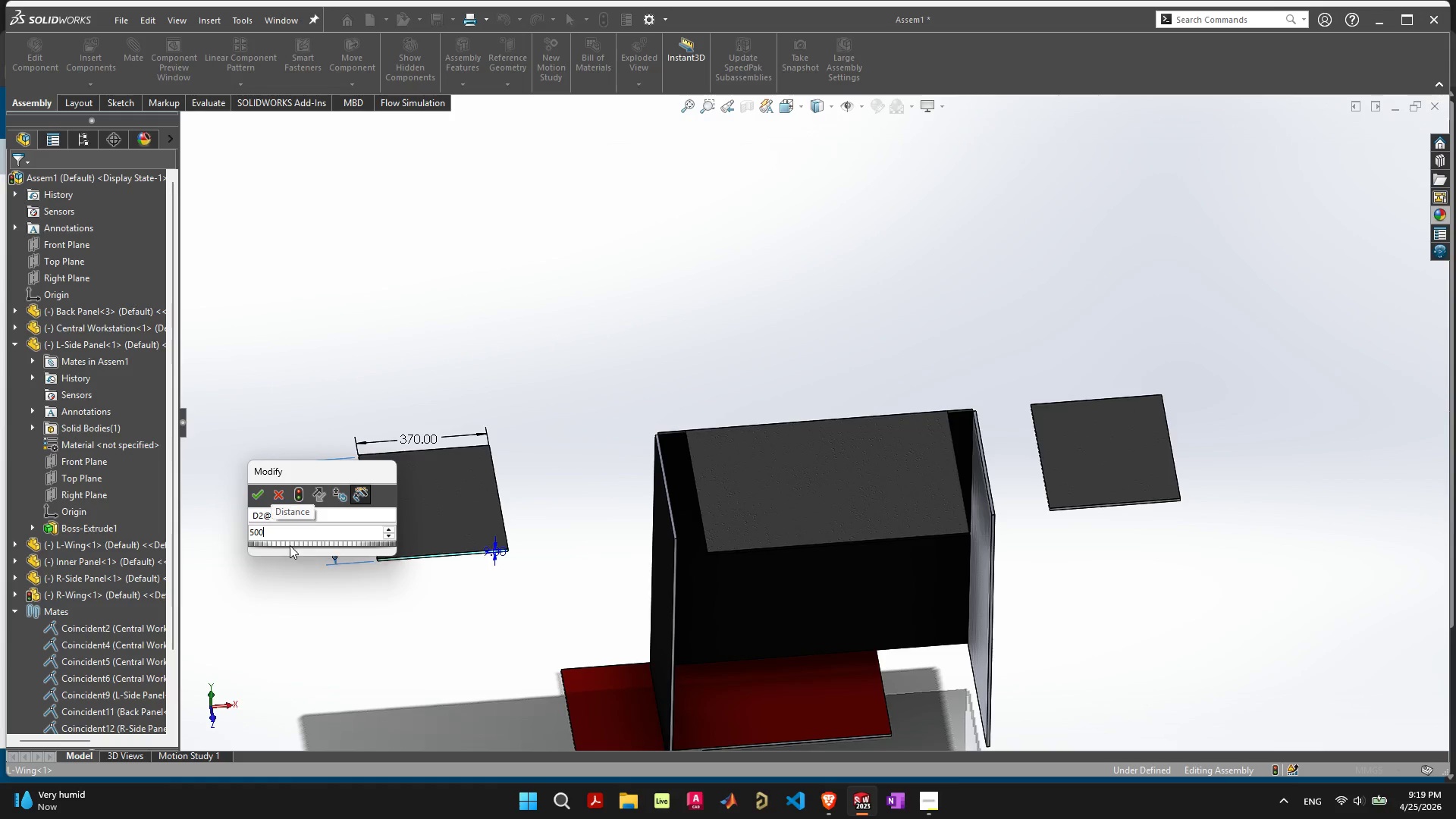 
key(Enter)
 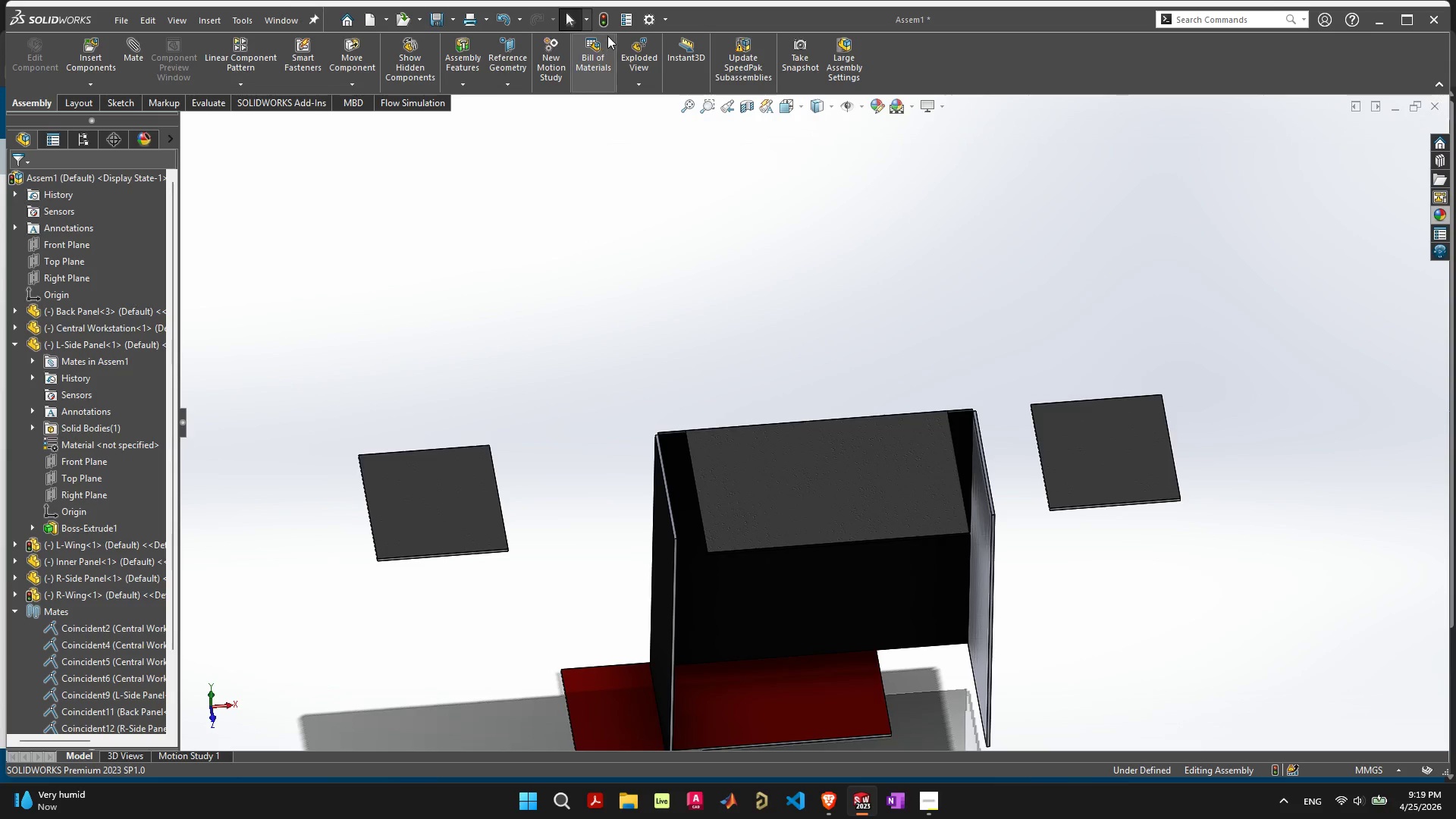 
left_click([601, 17])
 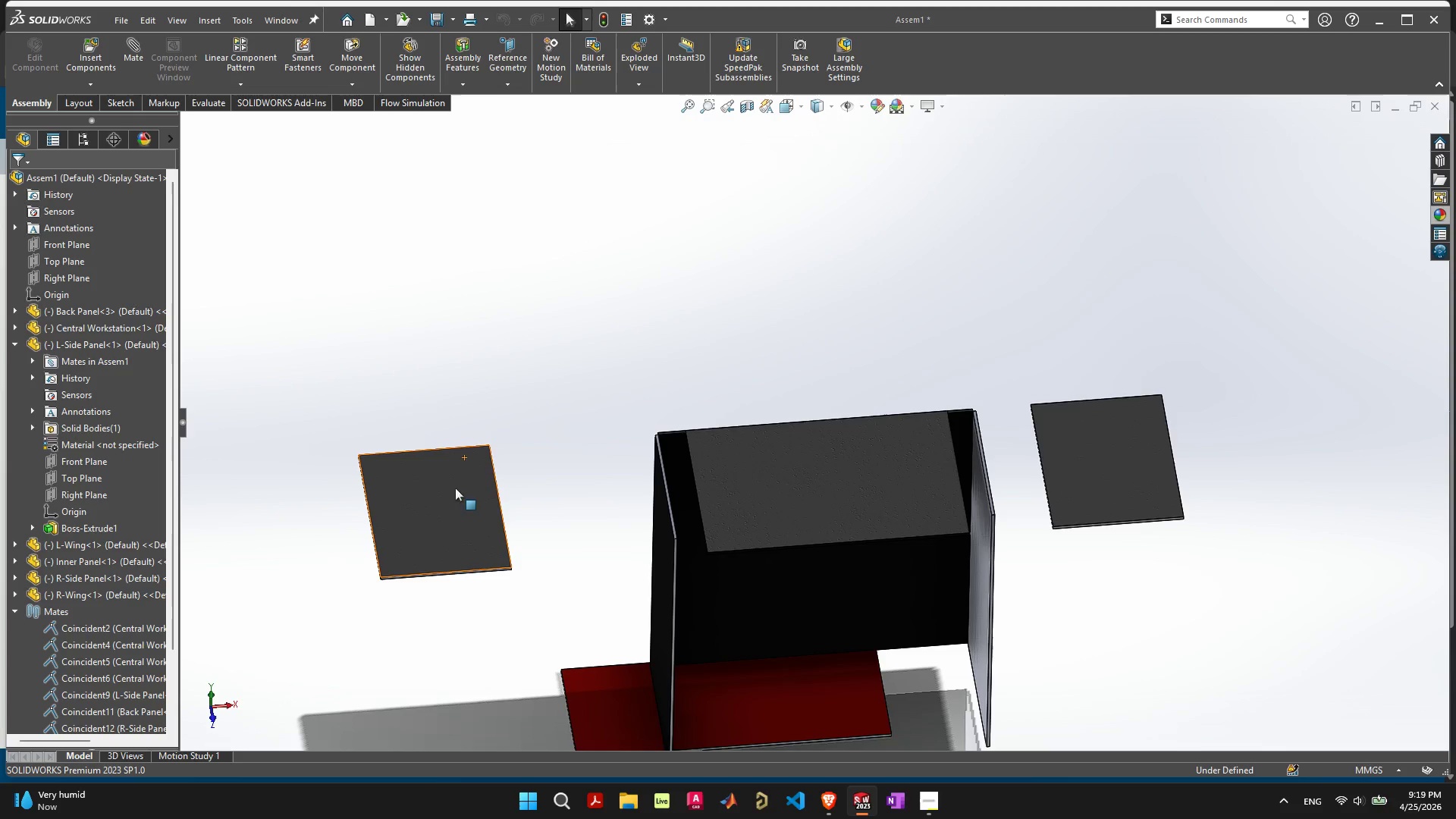 
left_click_drag(start_coordinate=[444, 504], to_coordinate=[635, 472])
 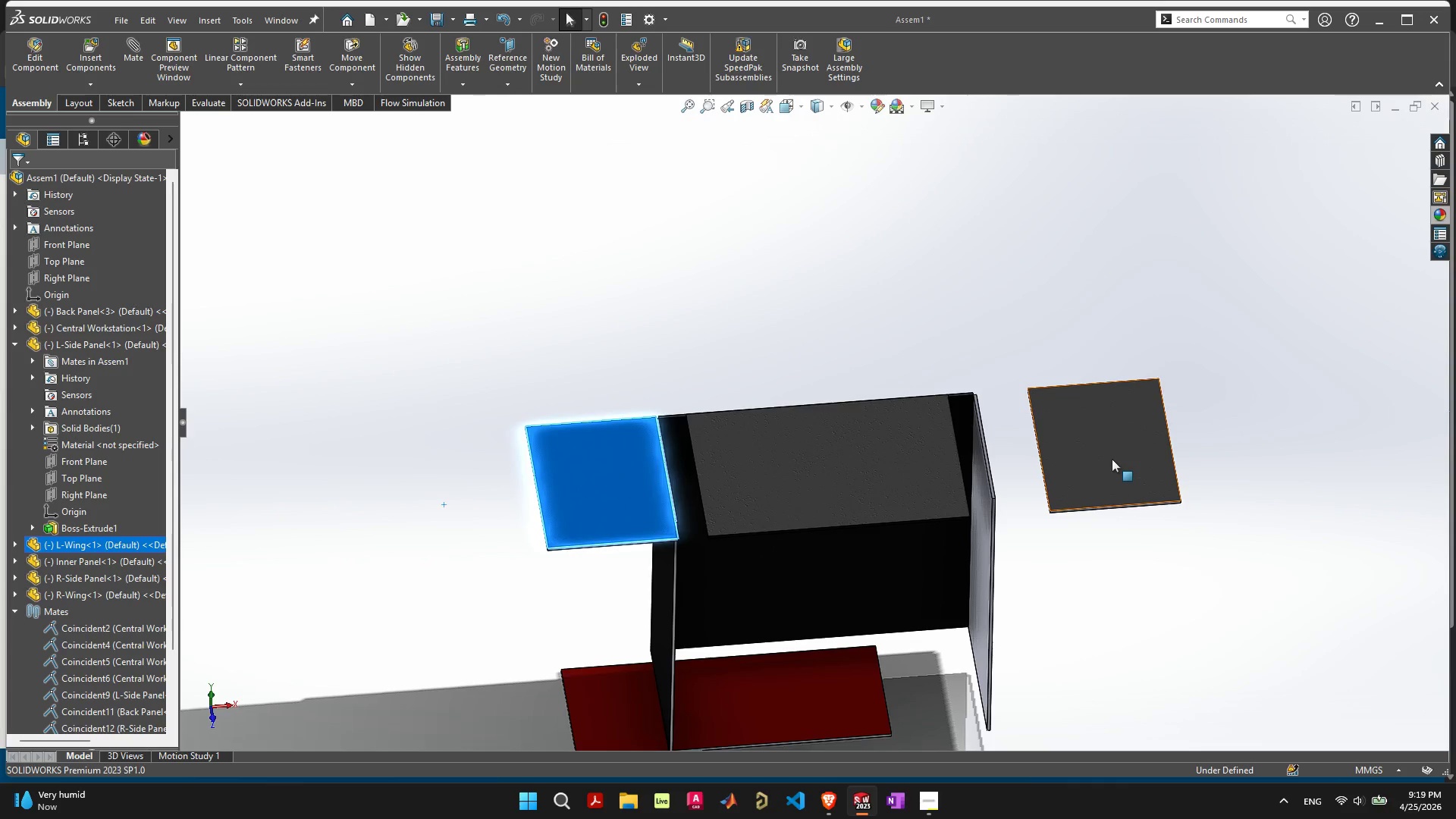 
left_click_drag(start_coordinate=[1109, 458], to_coordinate=[1002, 476])
 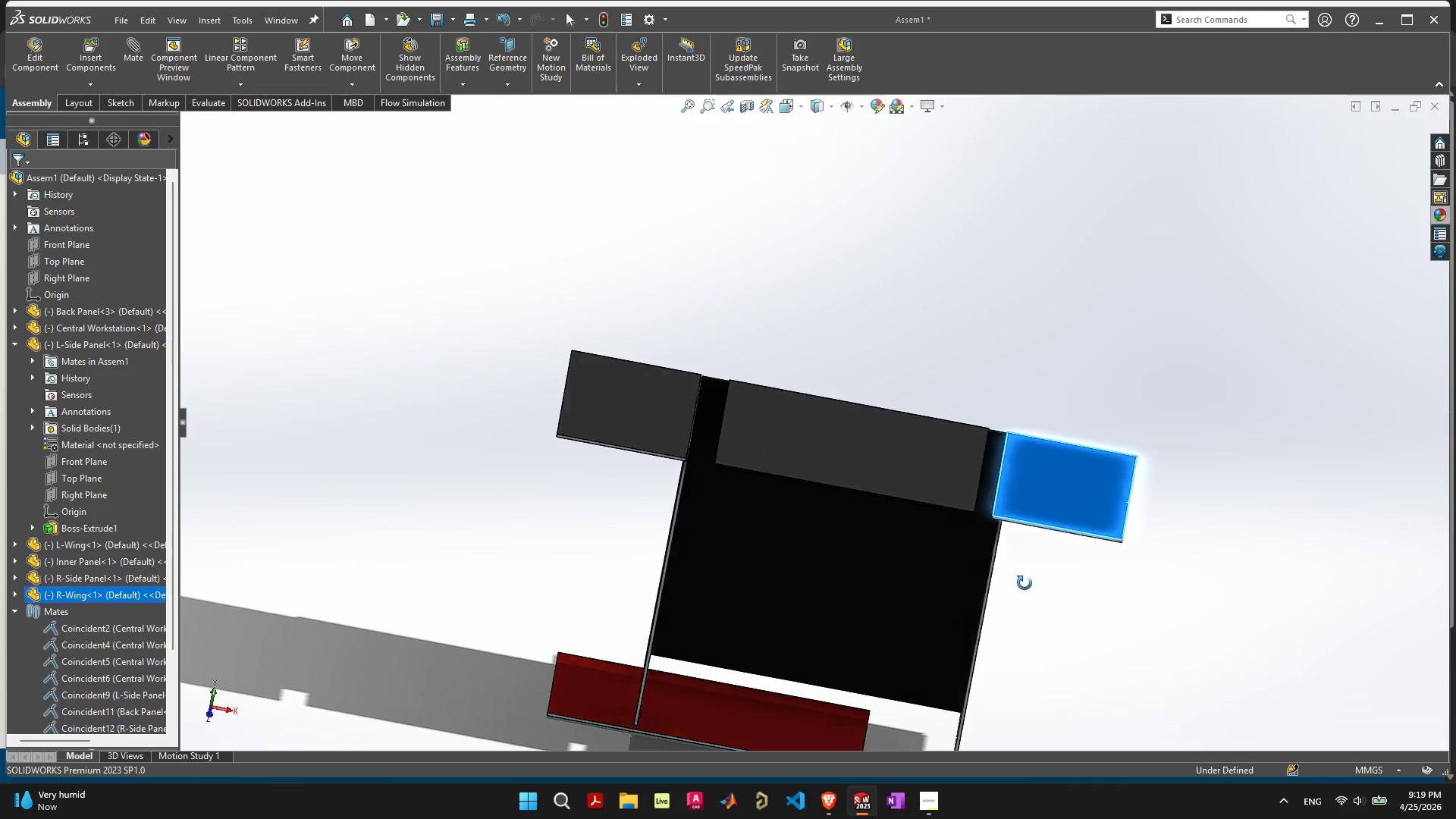 
left_click_drag(start_coordinate=[1076, 502], to_coordinate=[1058, 507])
 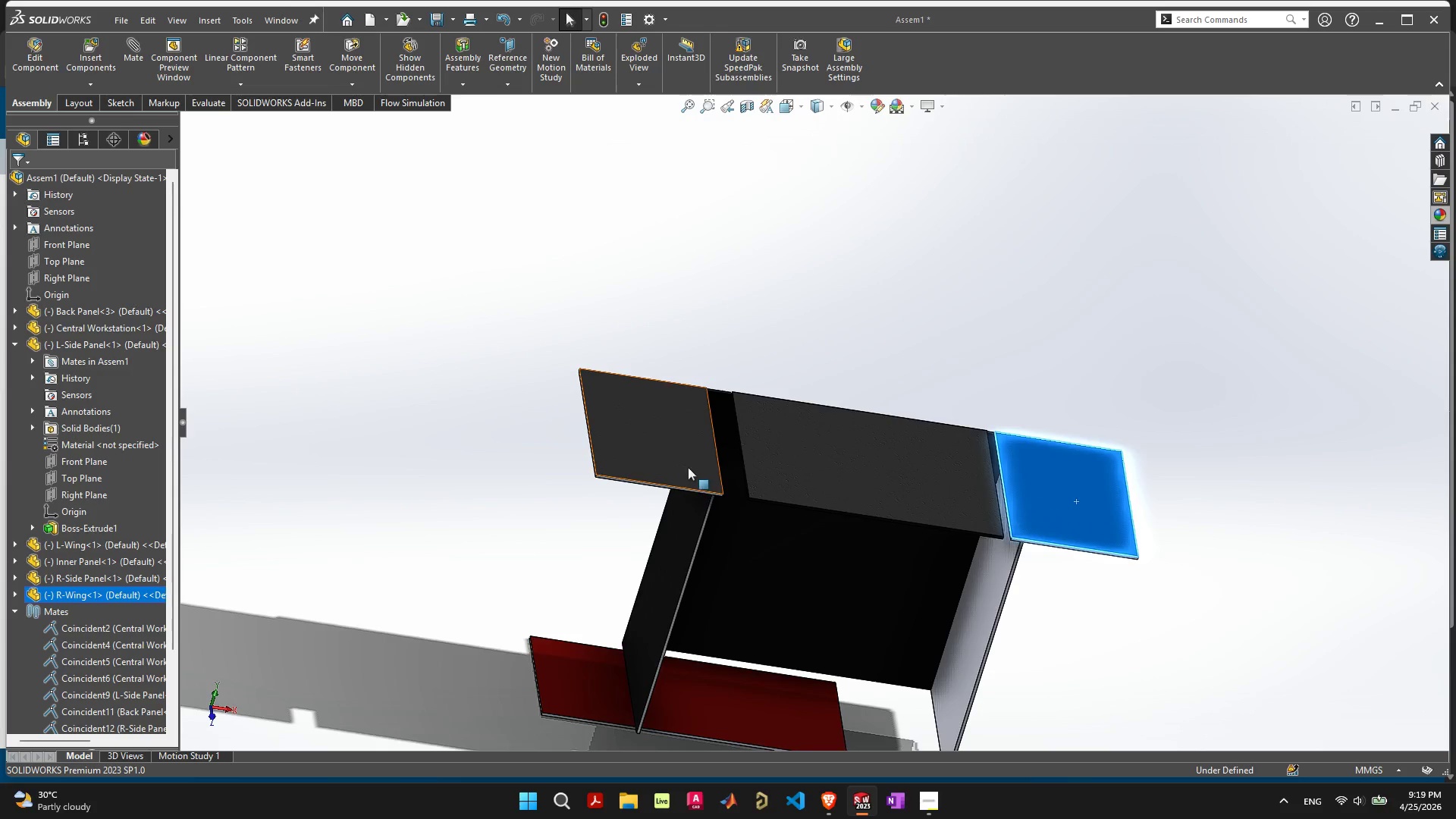 
left_click_drag(start_coordinate=[688, 466], to_coordinate=[716, 469])
 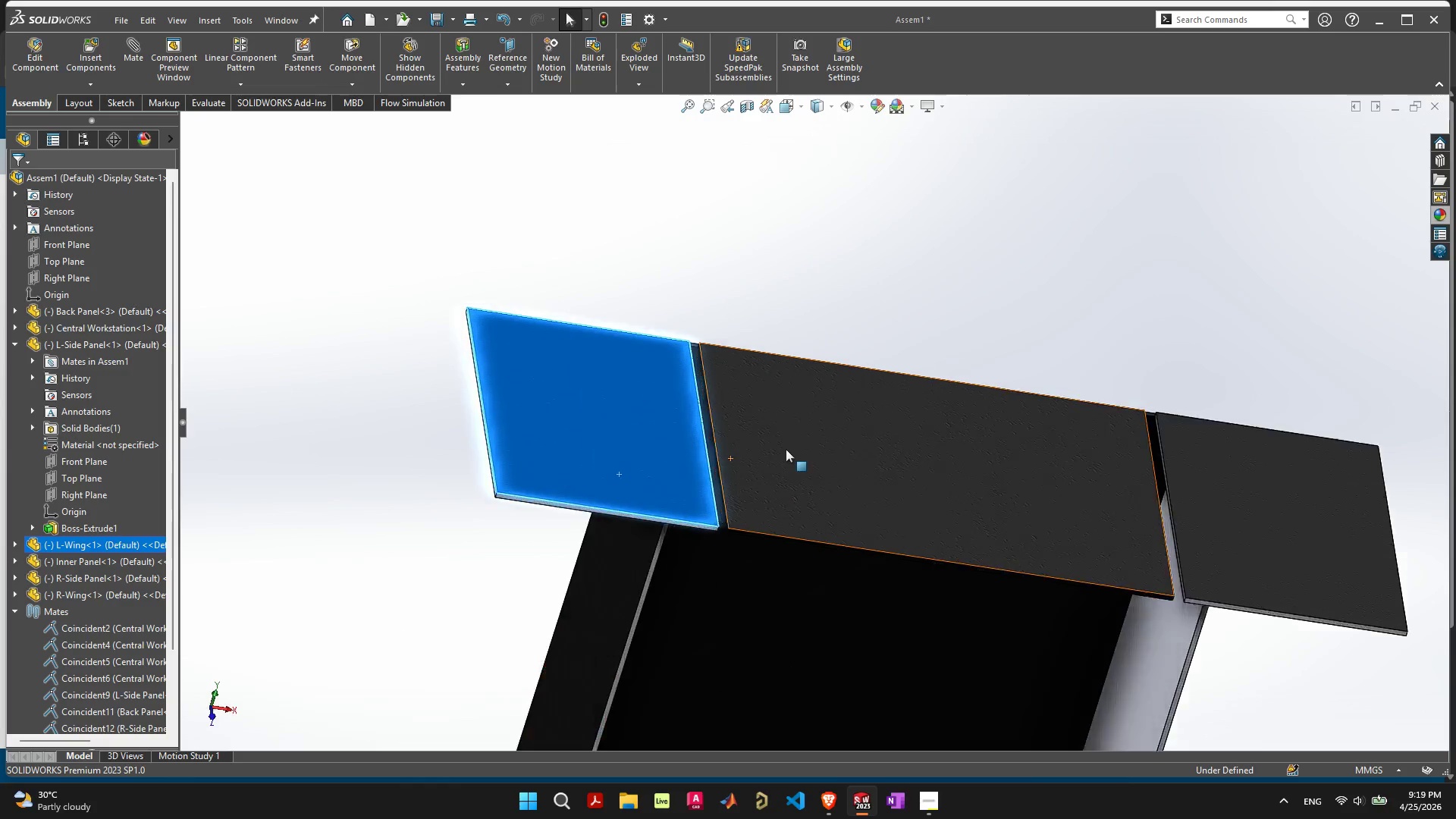 
scroll: coordinate [780, 487], scroll_direction: up, amount: 6.0
 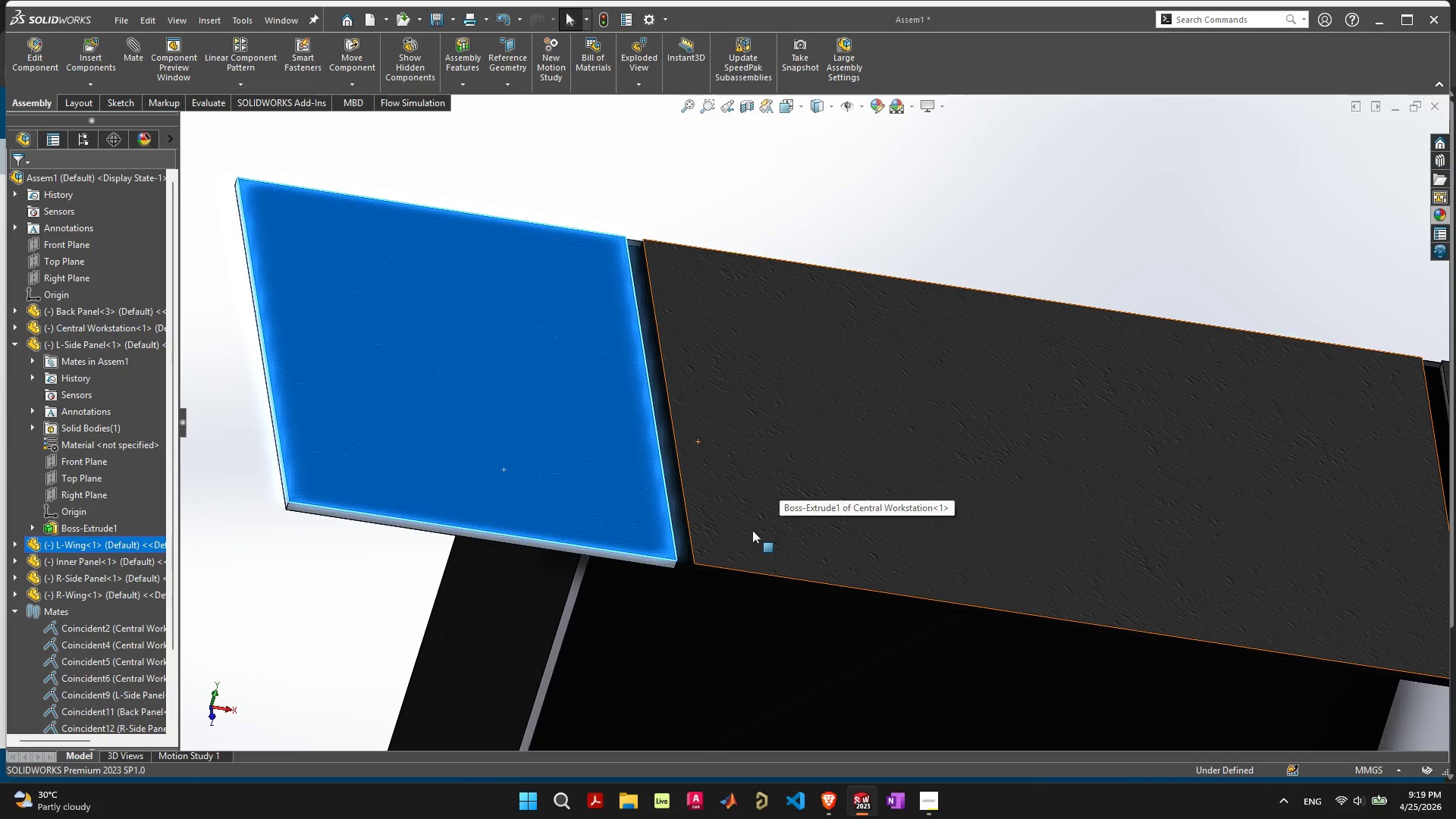 
scroll: coordinate [789, 535], scroll_direction: down, amount: 3.0
 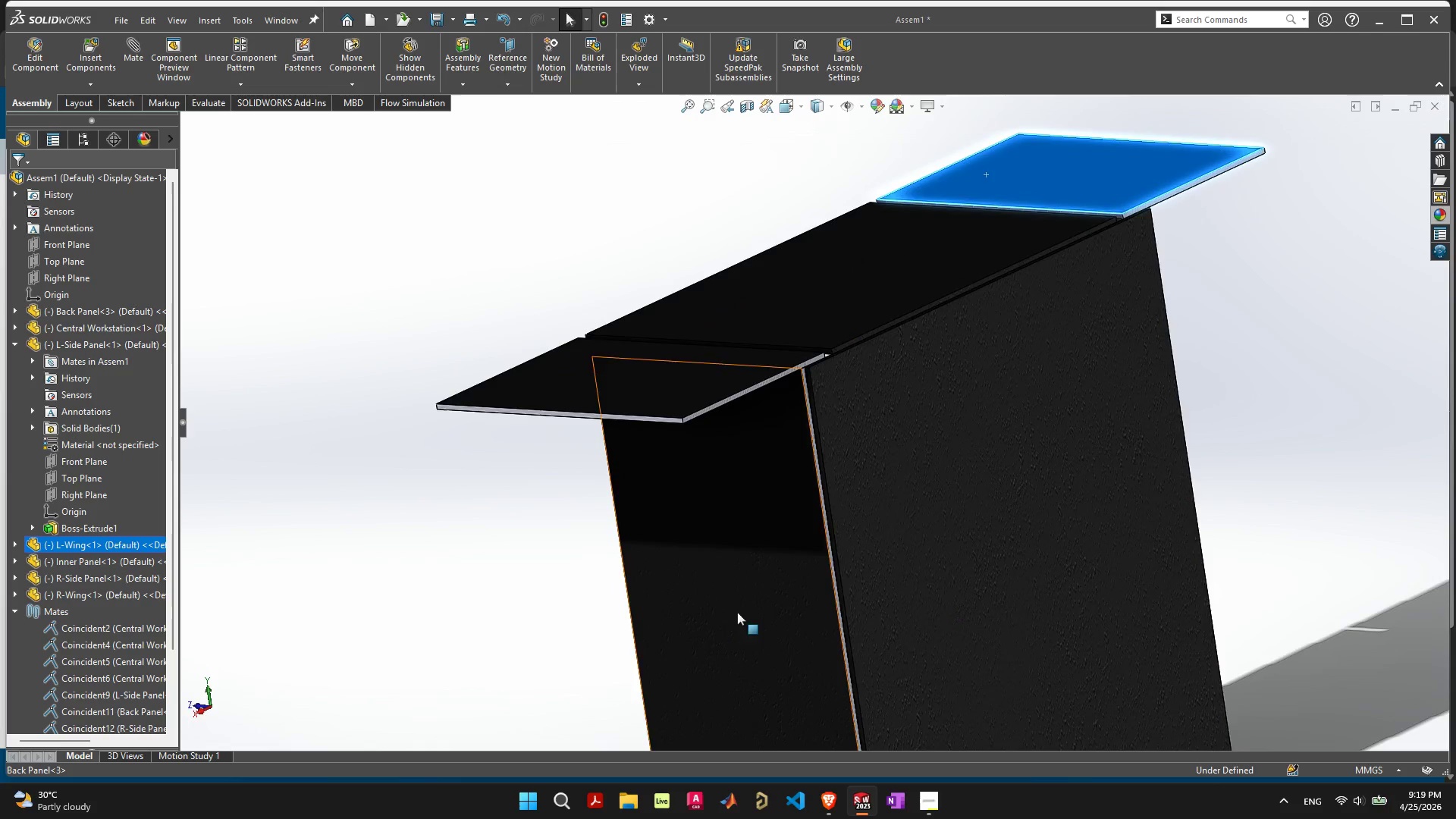 
wait(6.55)
 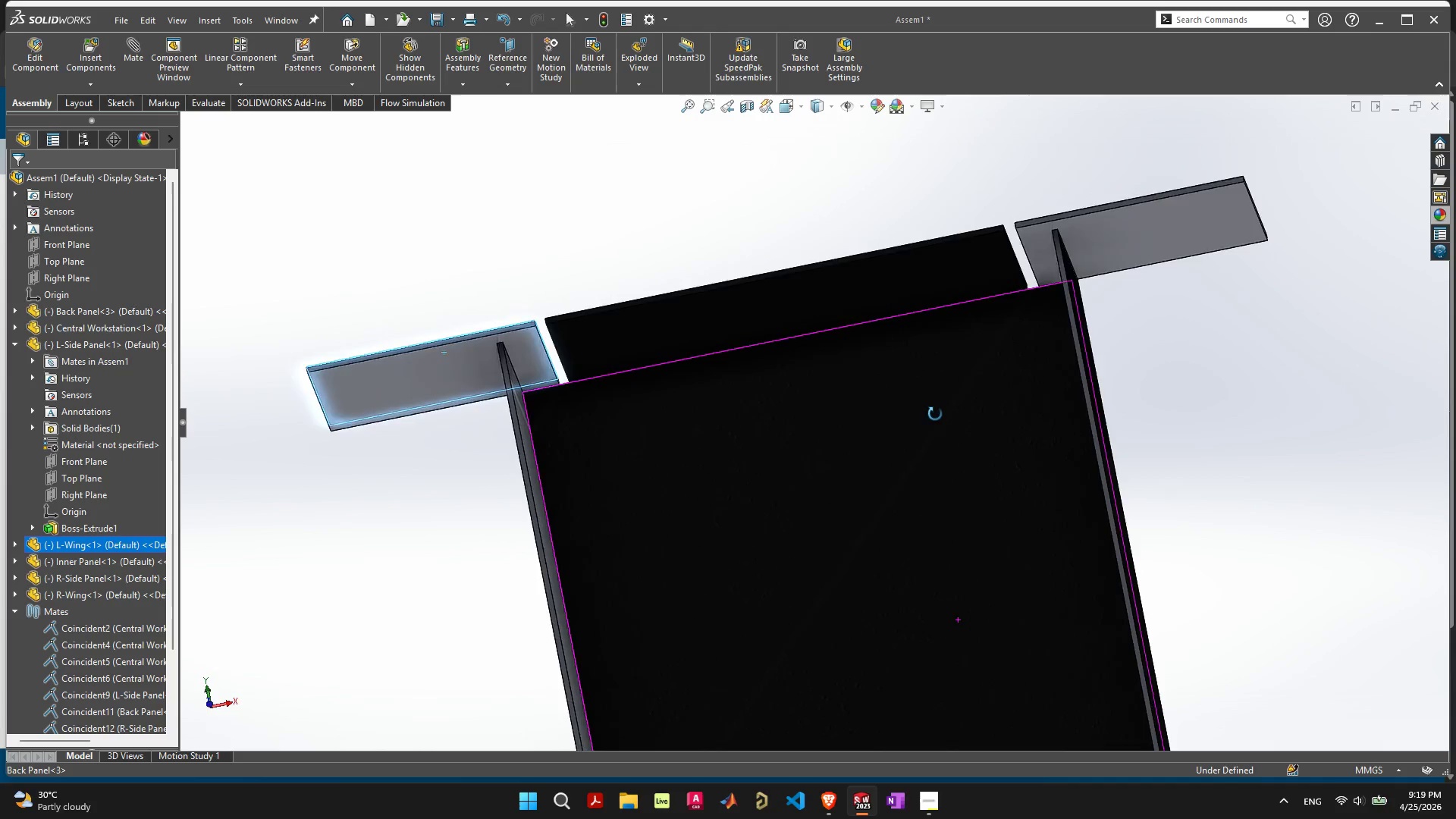 
scroll: coordinate [774, 477], scroll_direction: down, amount: 4.0
 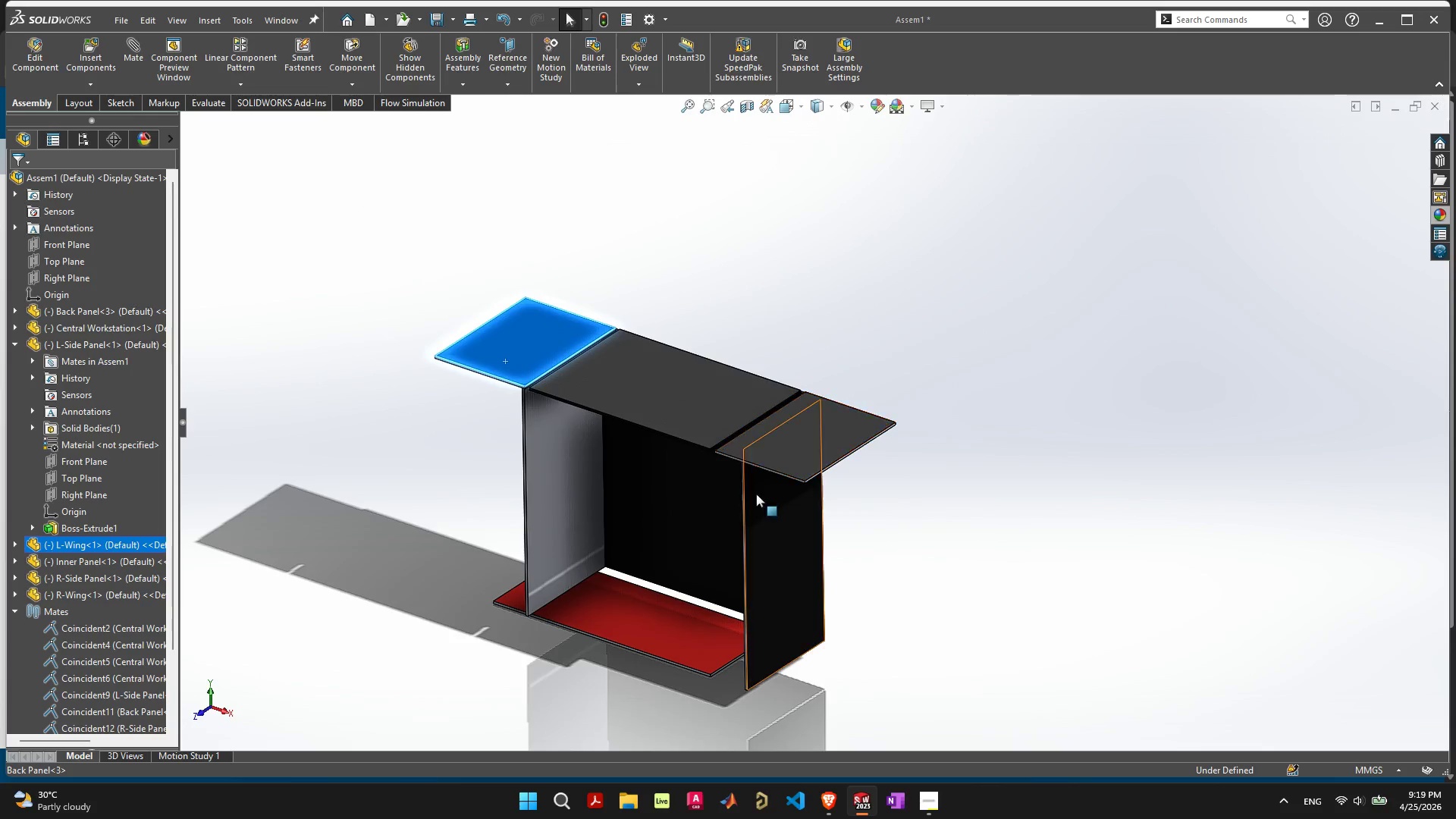 
key(Control+ControlLeft)
 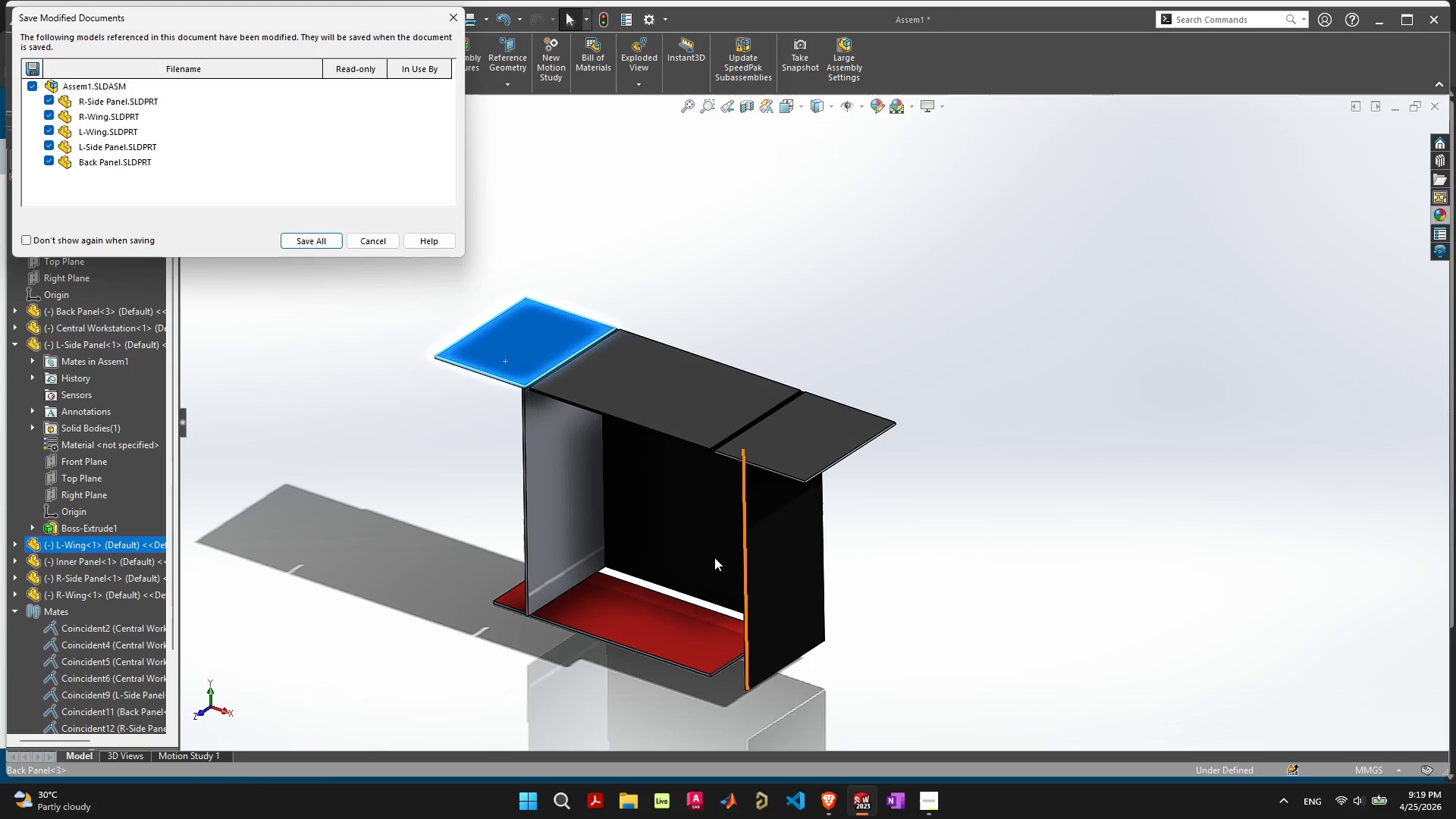 
key(Control+S)
 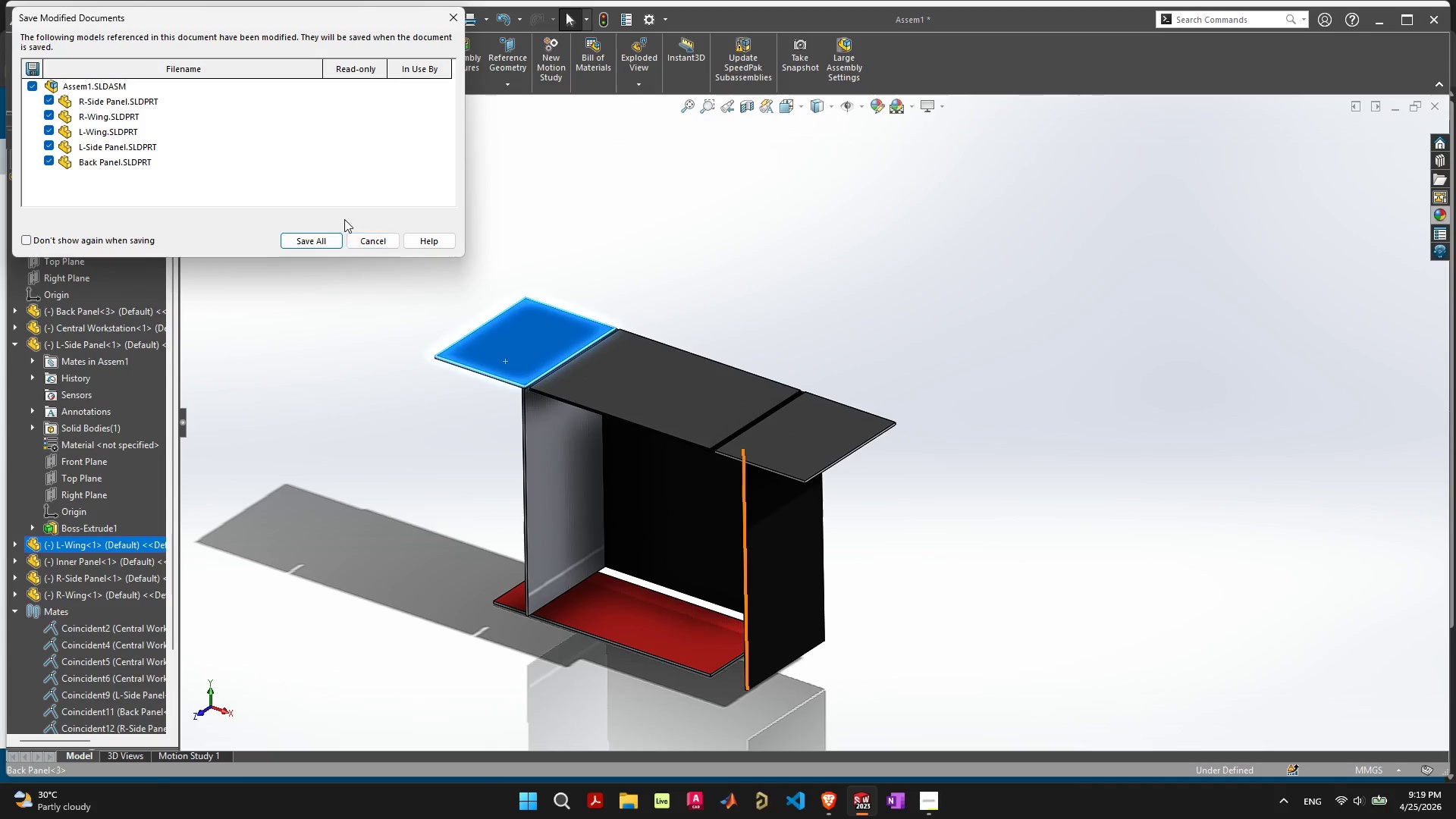 
key(Space)
 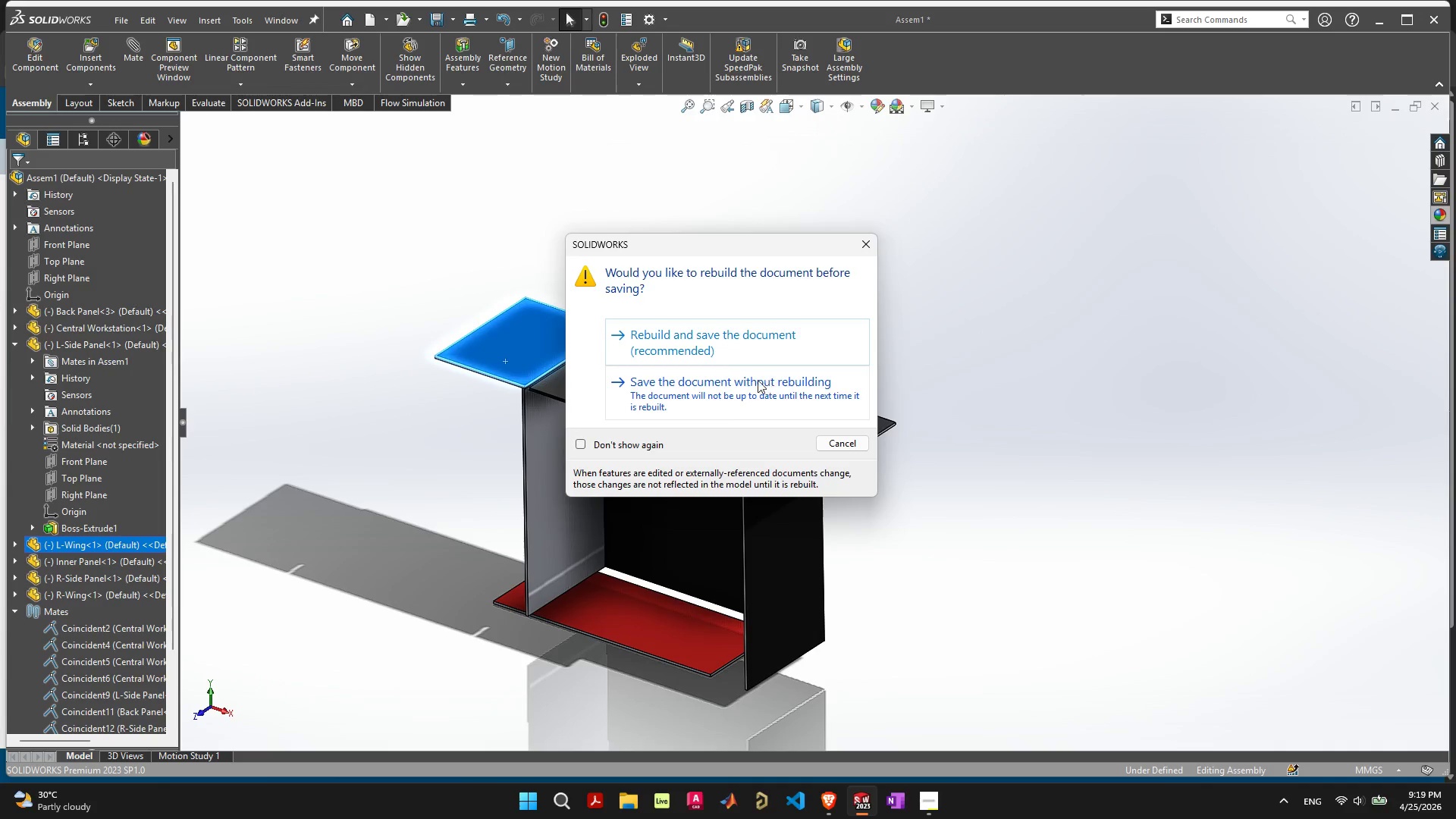 
left_click([756, 340])
 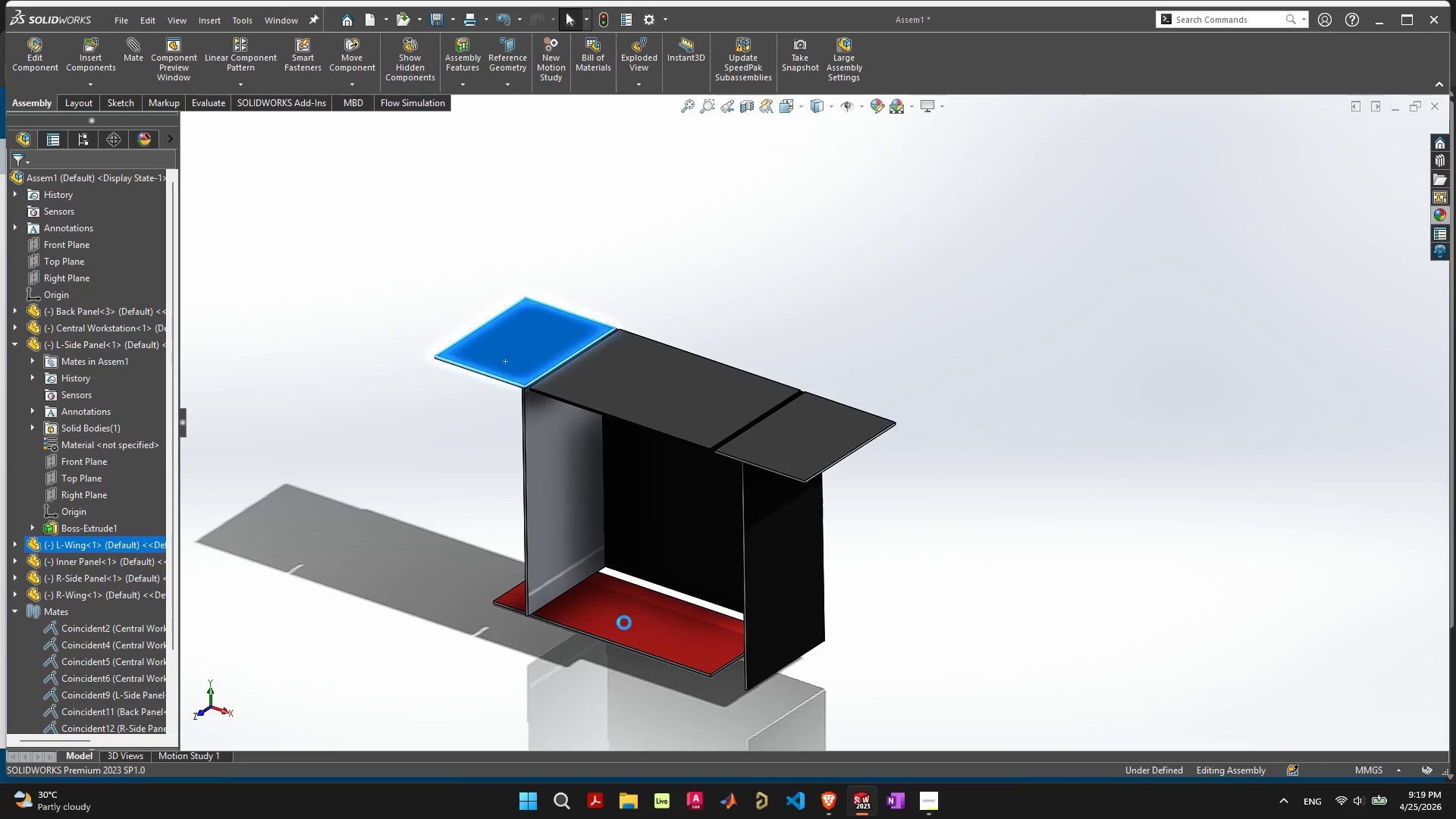 
left_click_drag(start_coordinate=[624, 623], to_coordinate=[657, 529])
 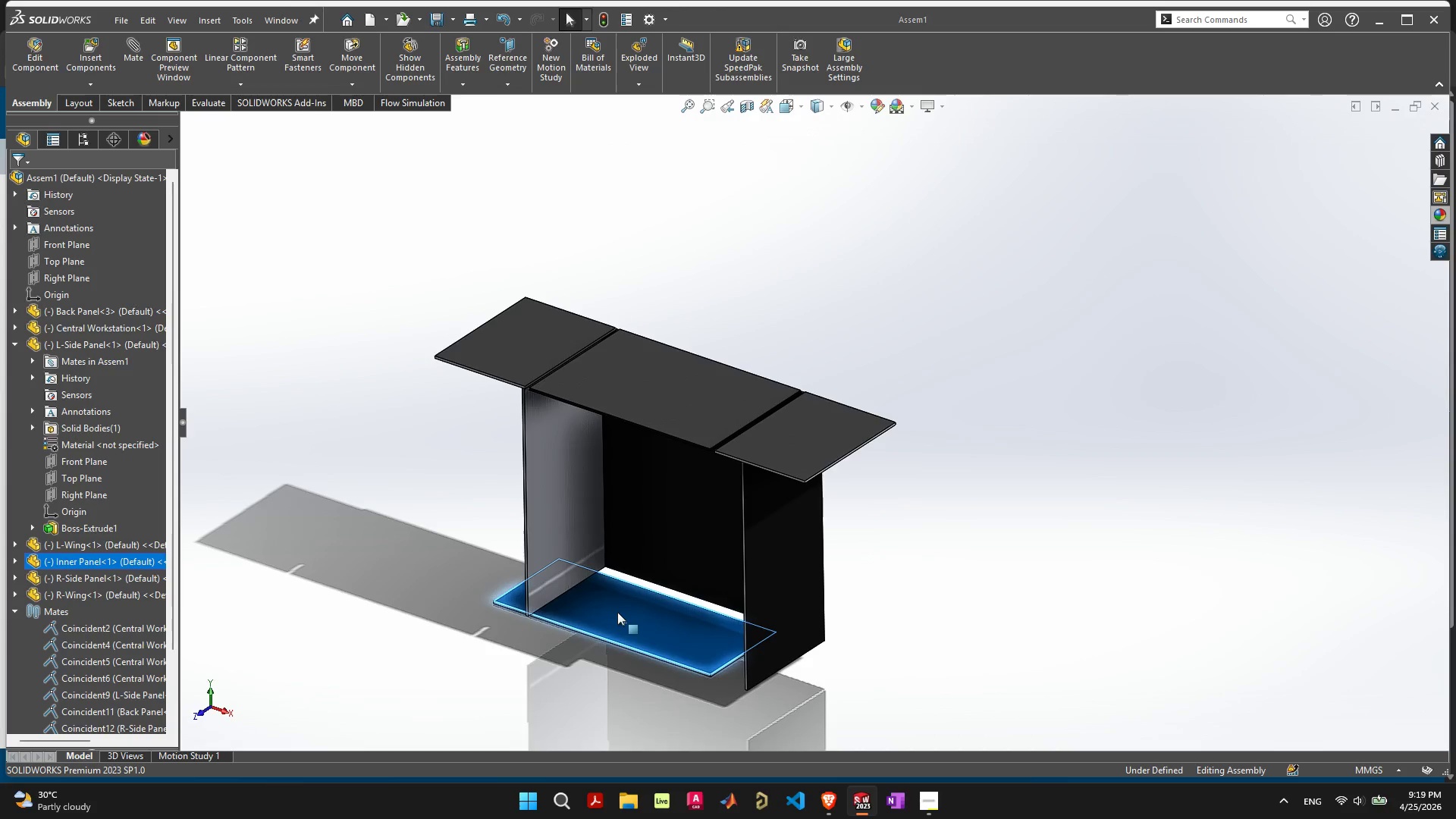 
left_click_drag(start_coordinate=[632, 635], to_coordinate=[643, 682])
 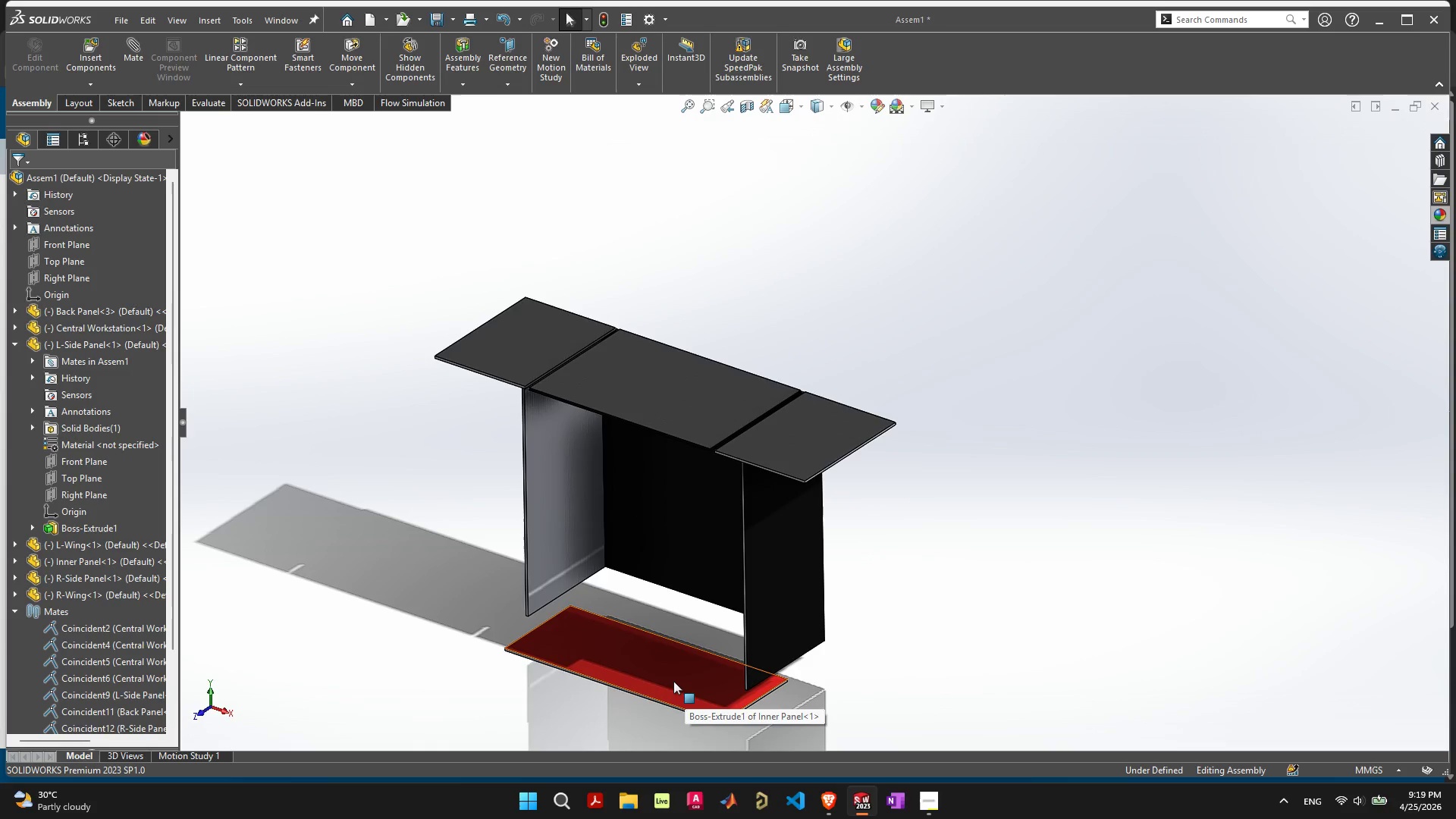 
scroll: coordinate [664, 642], scroll_direction: up, amount: 5.0
 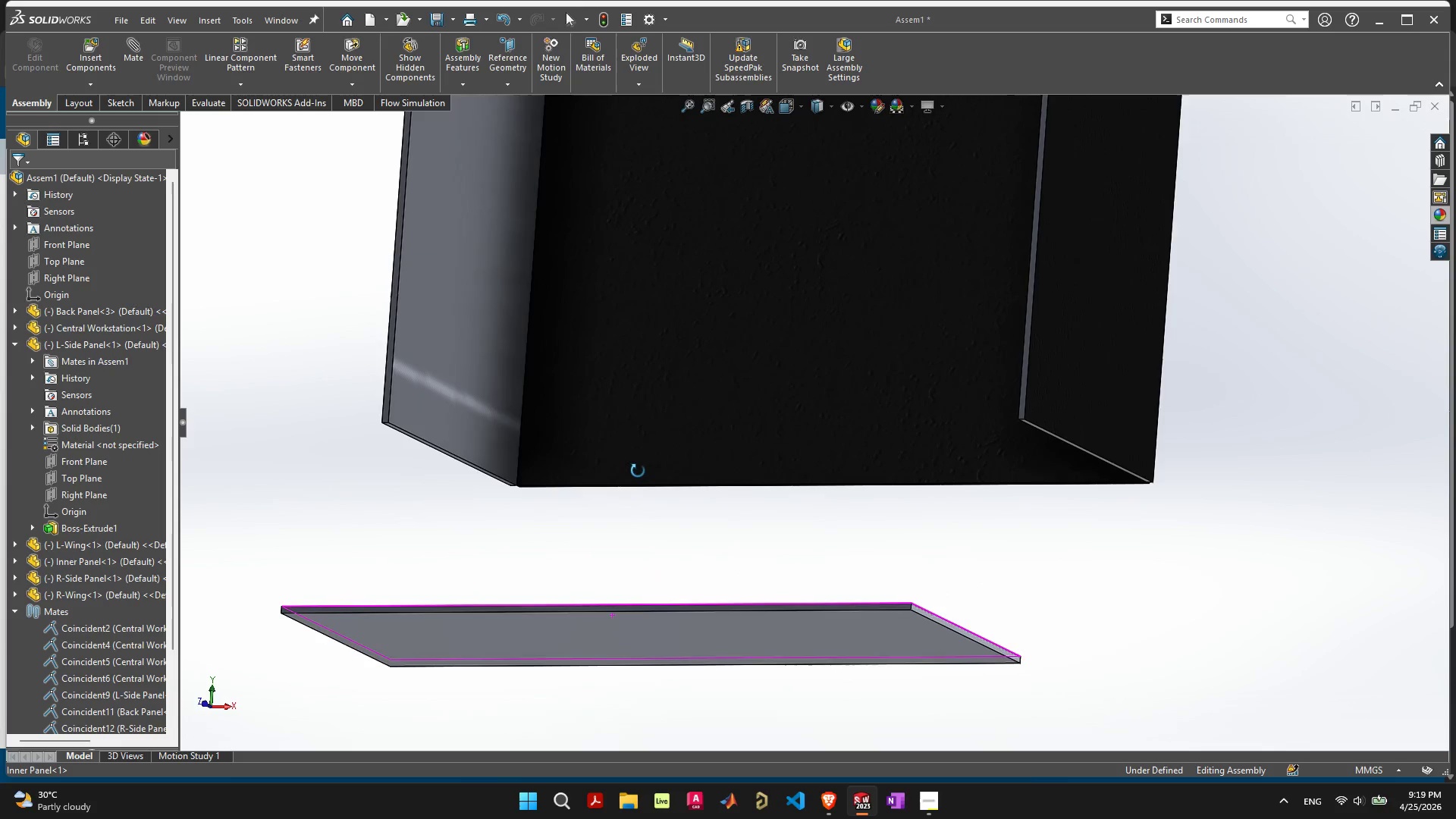 
left_click([661, 630])
 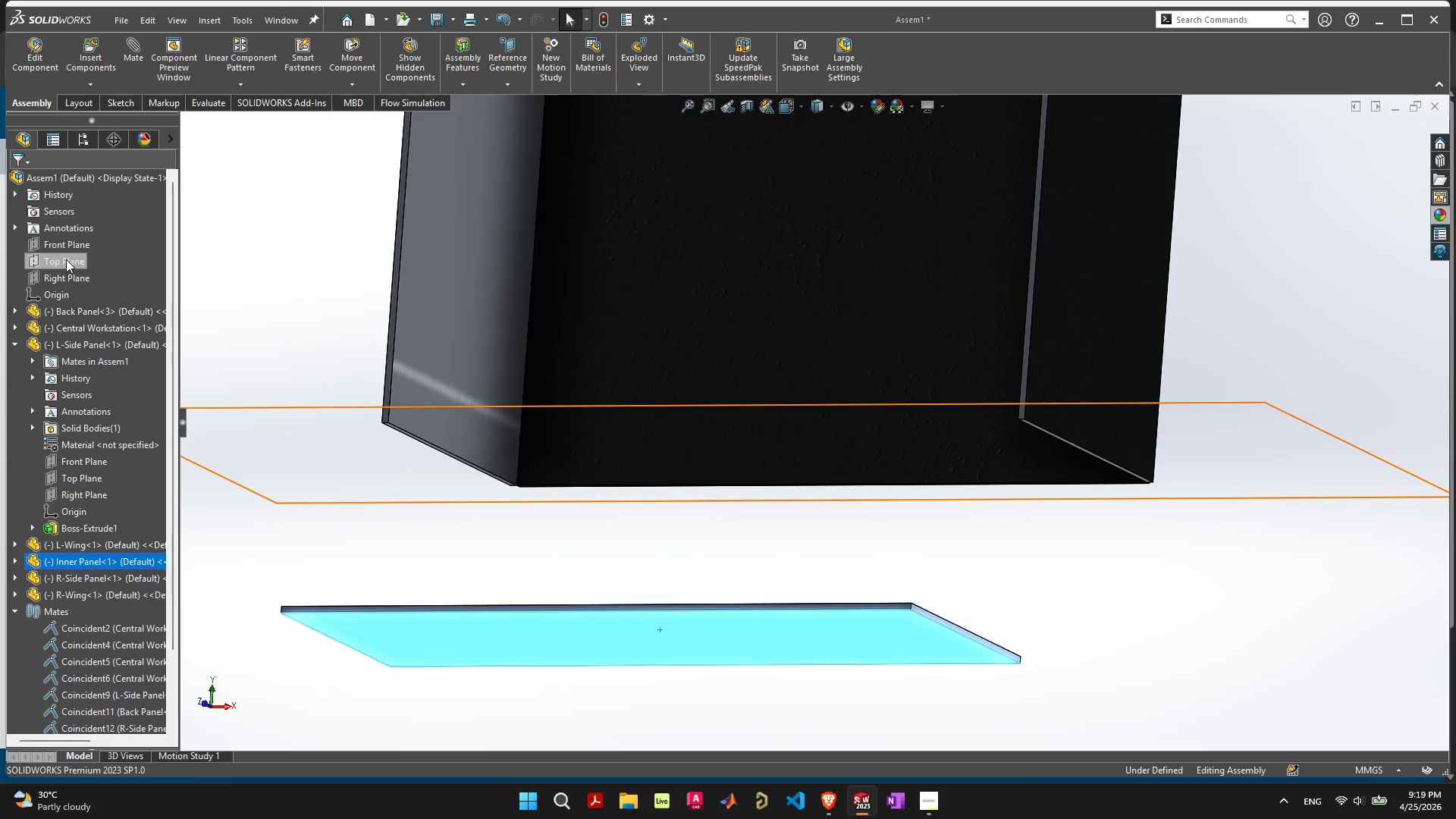 
hold_key(key=ControlLeft, duration=0.53)
left_click([67, 261])
 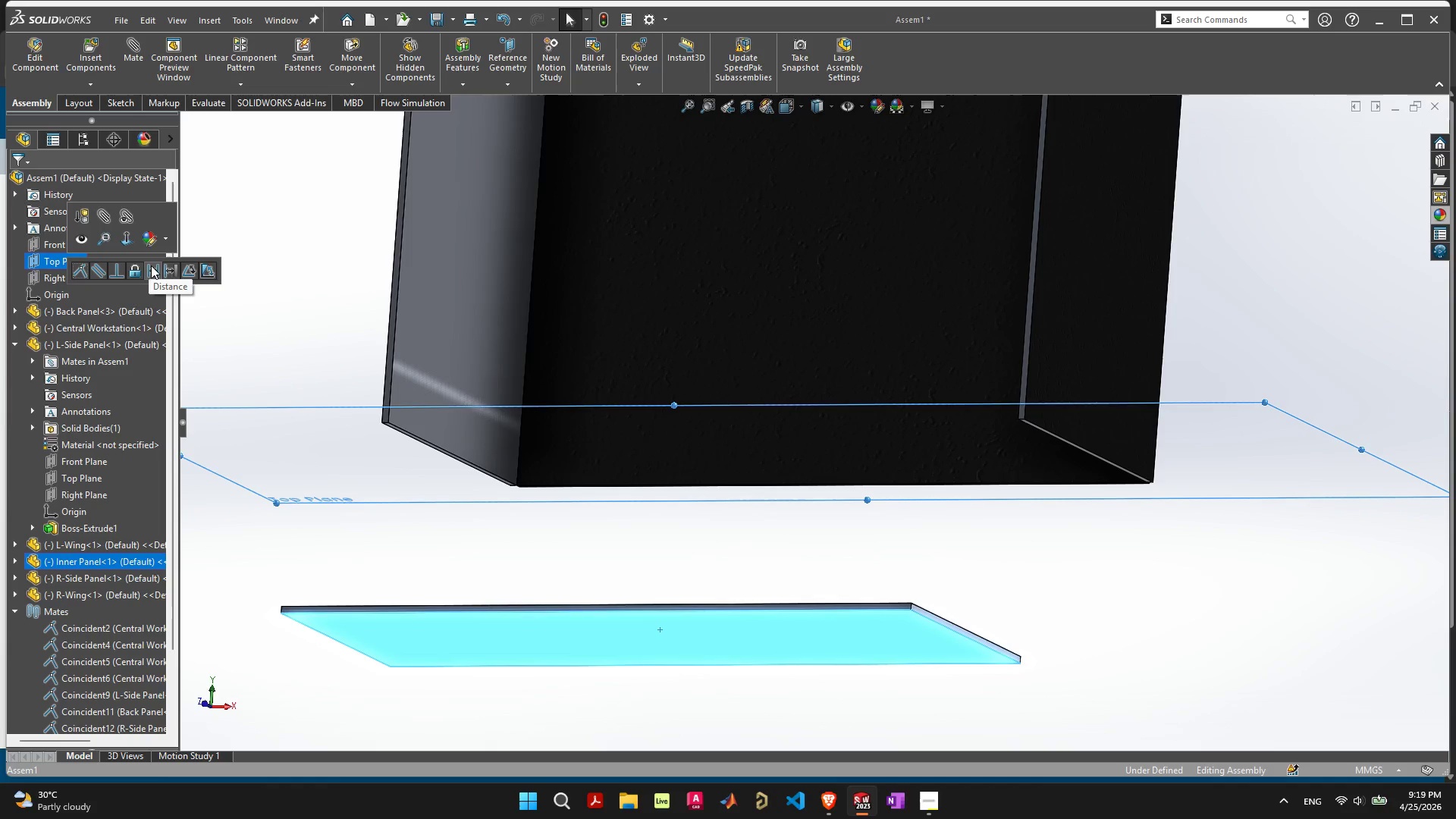 
wait(5.34)
 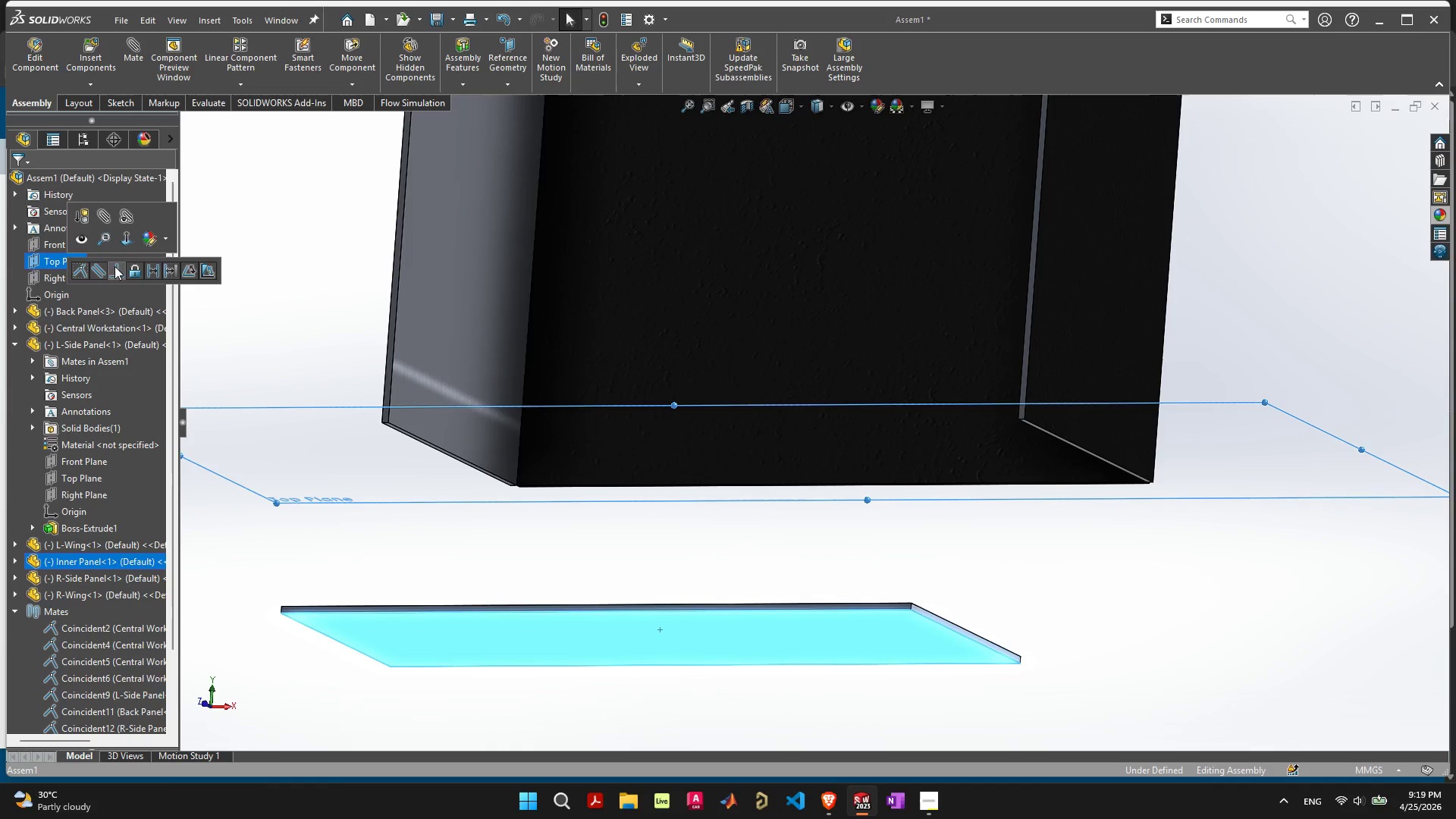 
left_click([151, 265])
 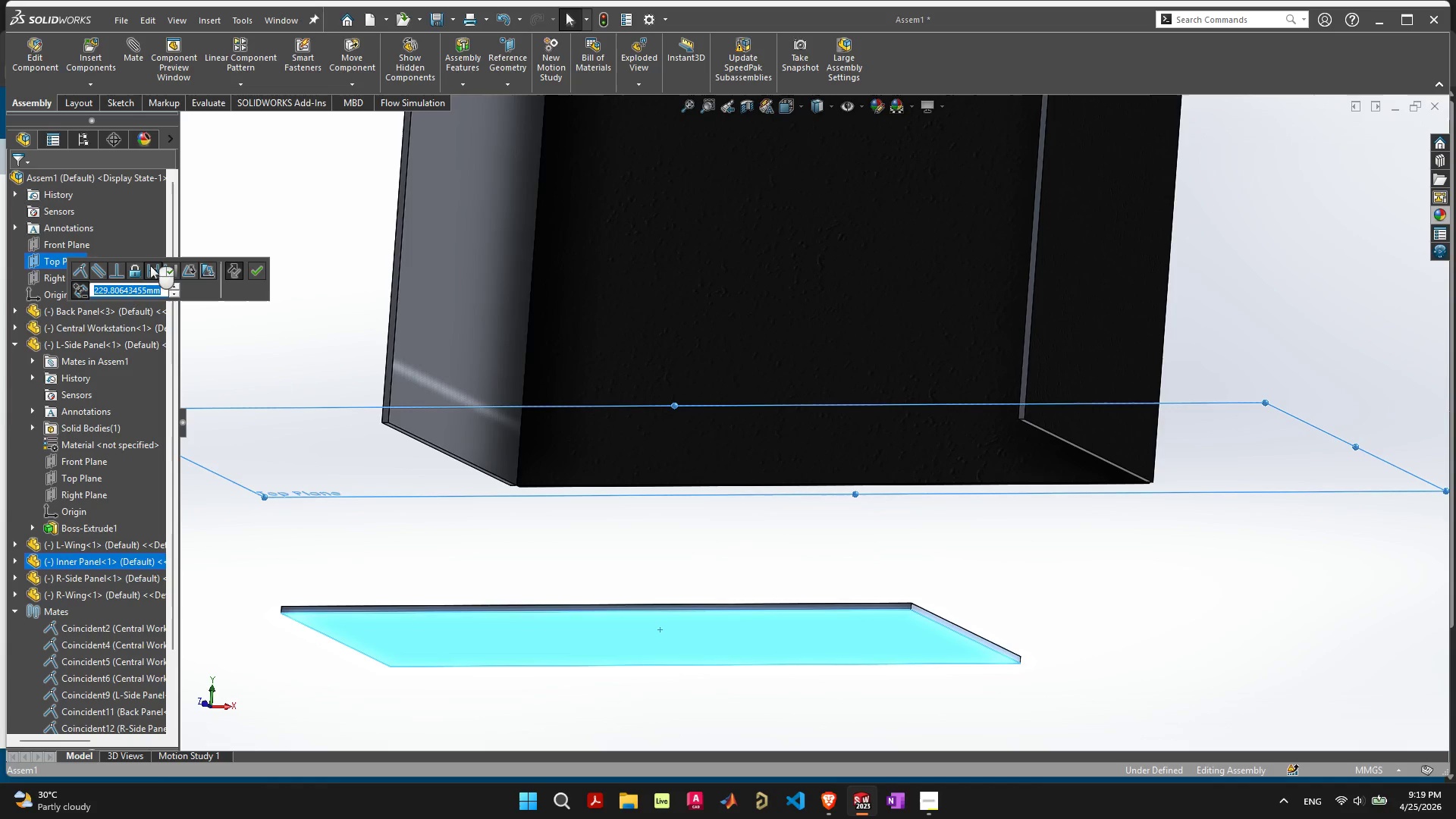 
type(370)
 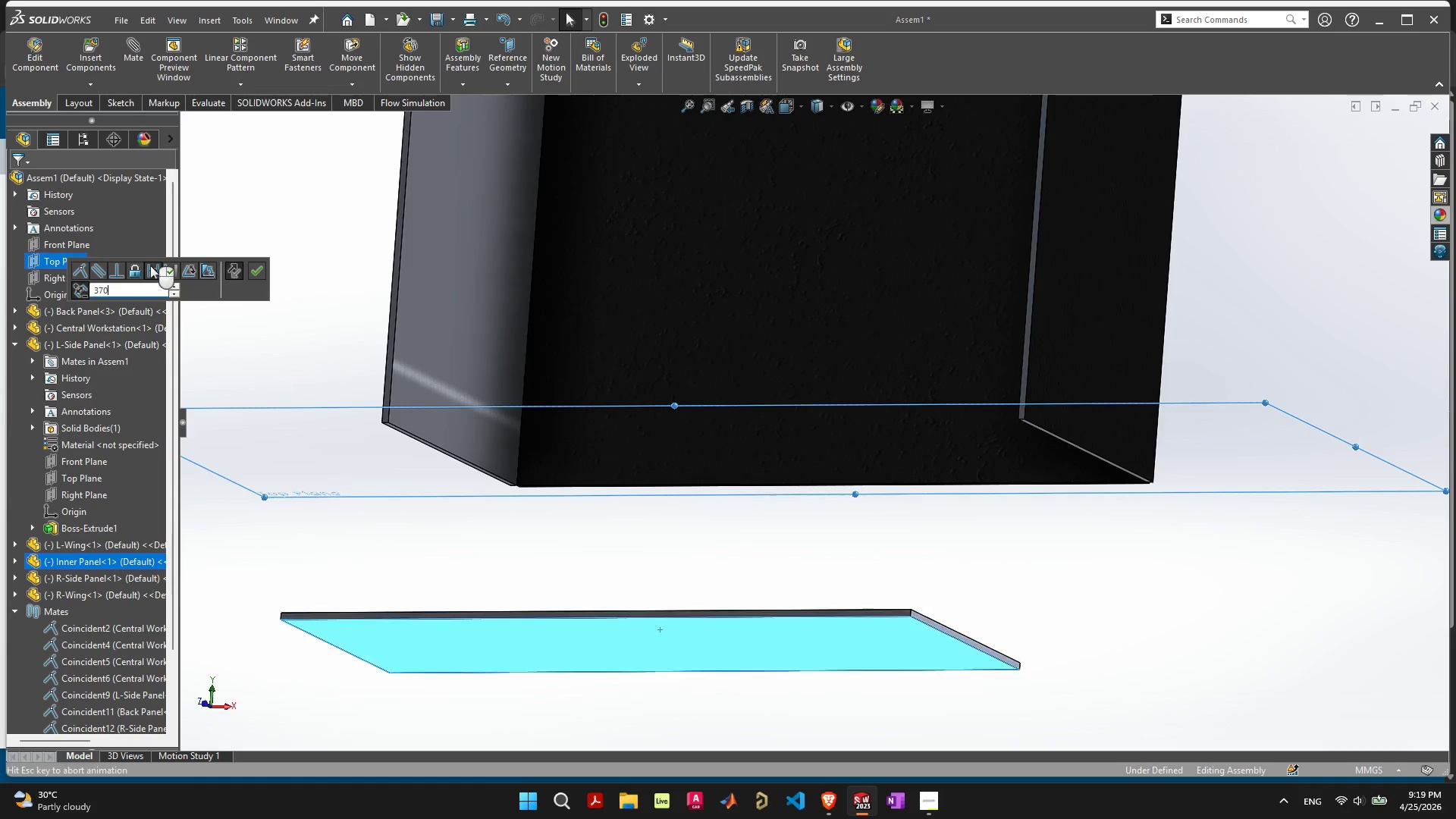 
key(Enter)
 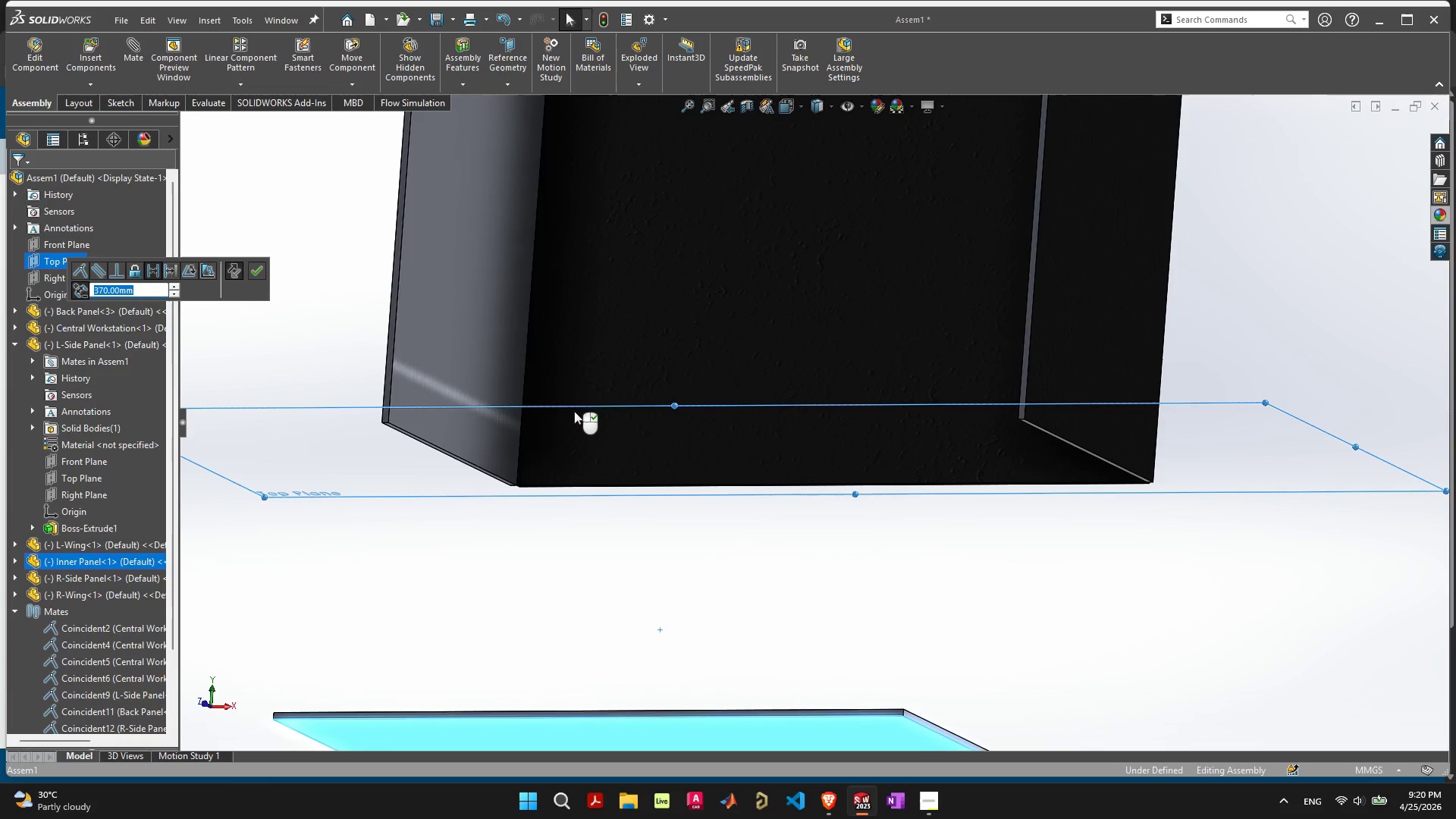 
scroll: coordinate [627, 453], scroll_direction: down, amount: 6.0
 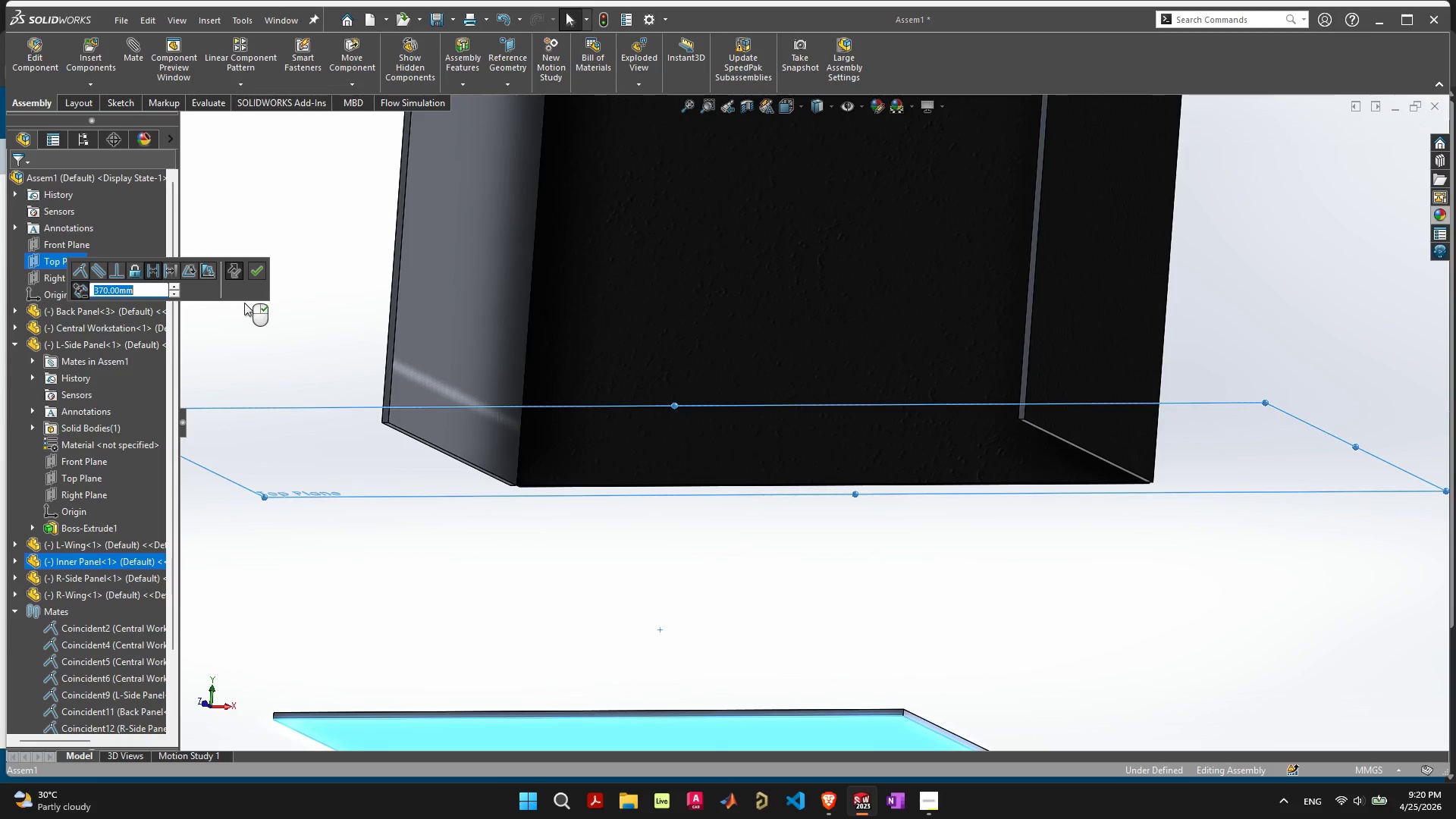 
left_click([231, 270])
 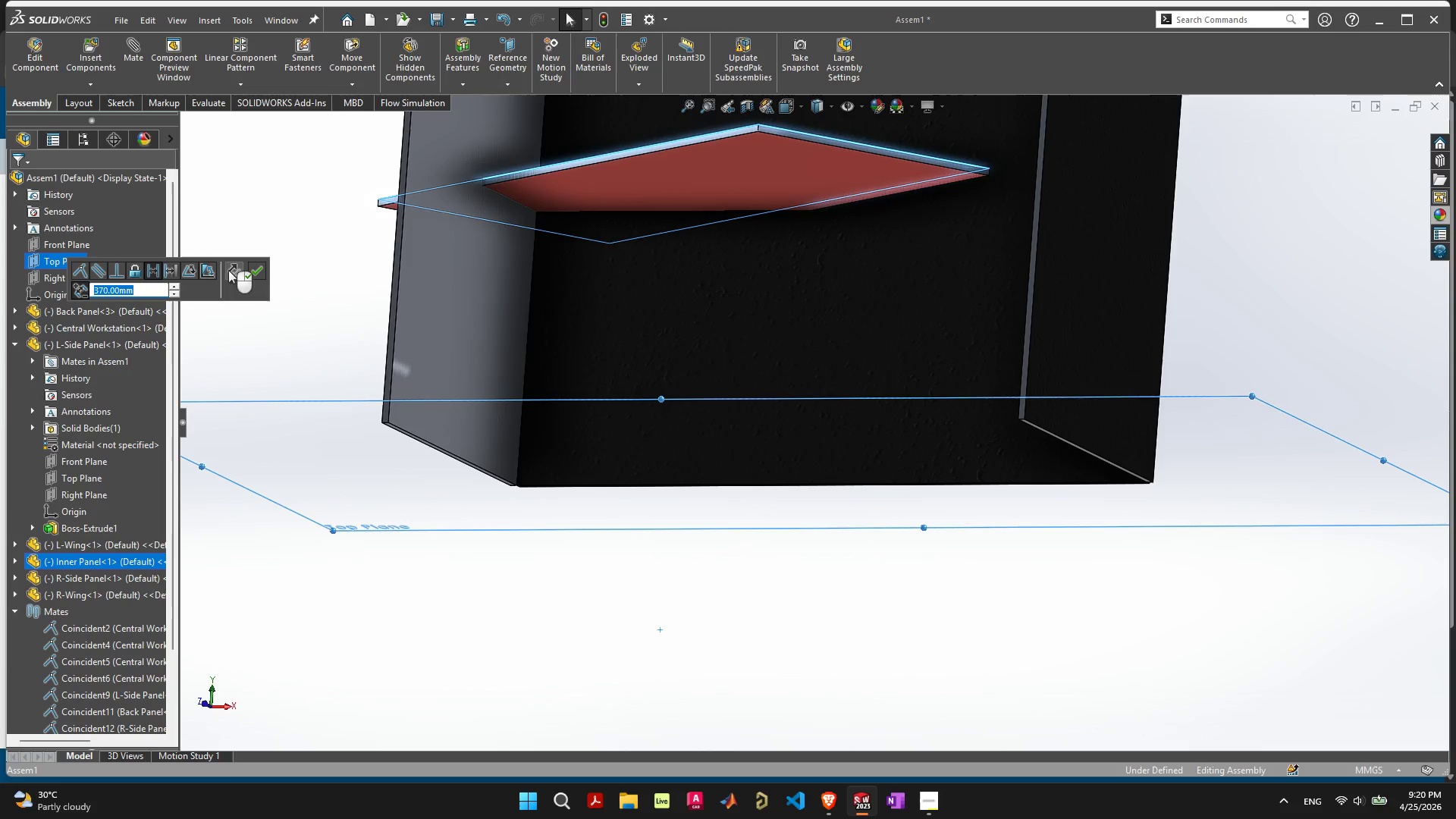 
scroll: coordinate [592, 378], scroll_direction: down, amount: 4.0
 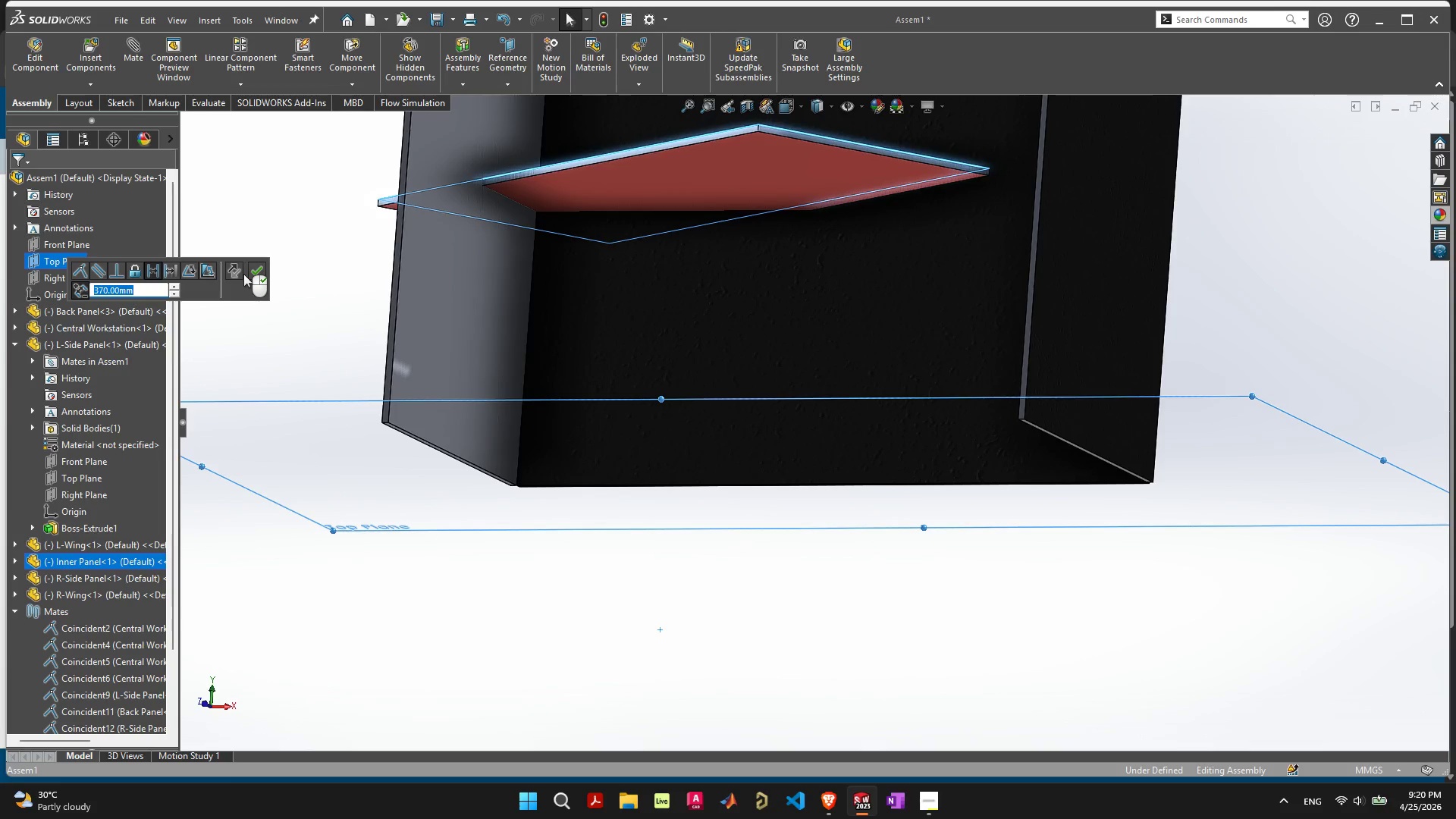 
left_click([257, 272])
 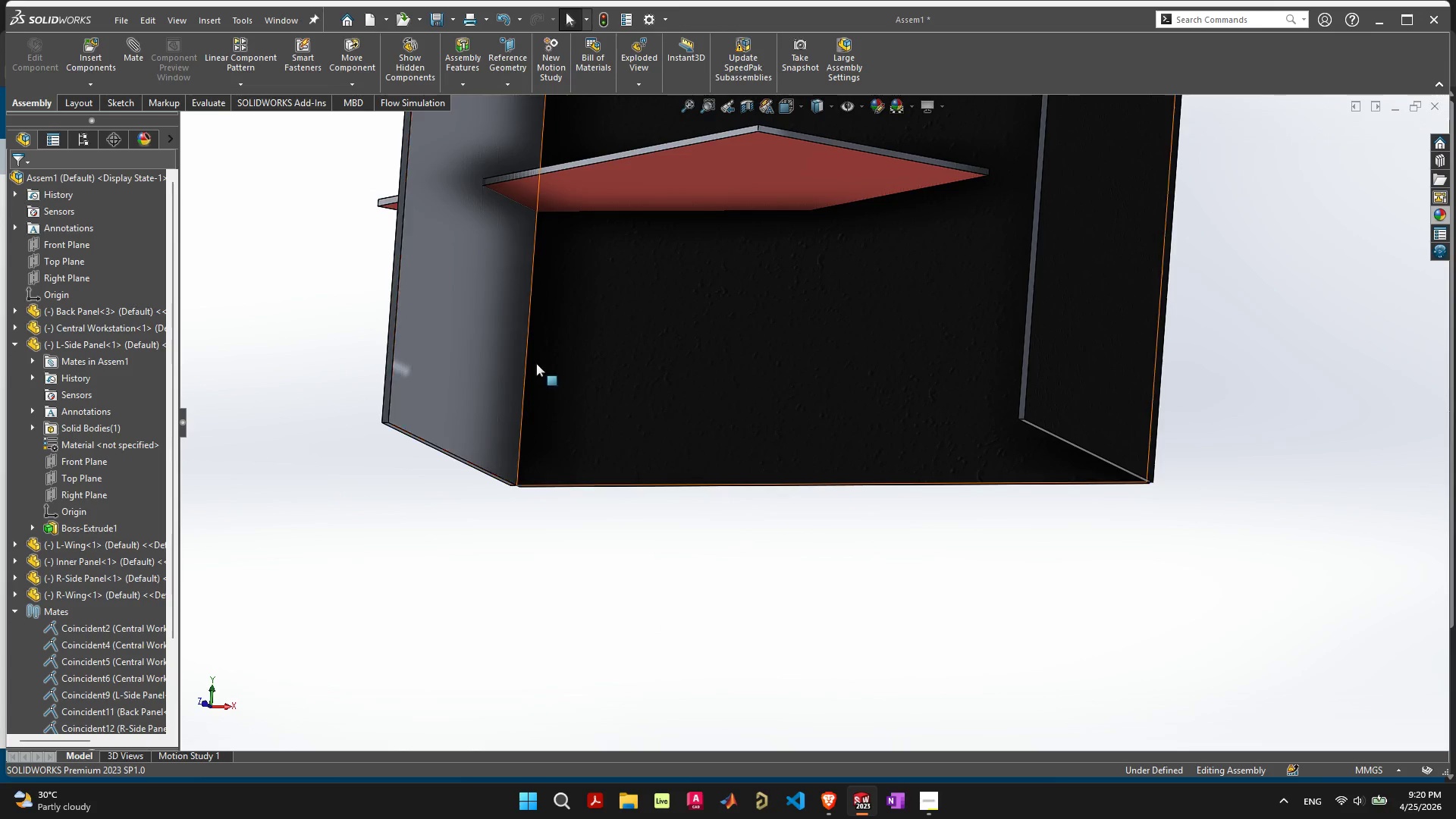 
scroll: coordinate [567, 366], scroll_direction: down, amount: 3.0
 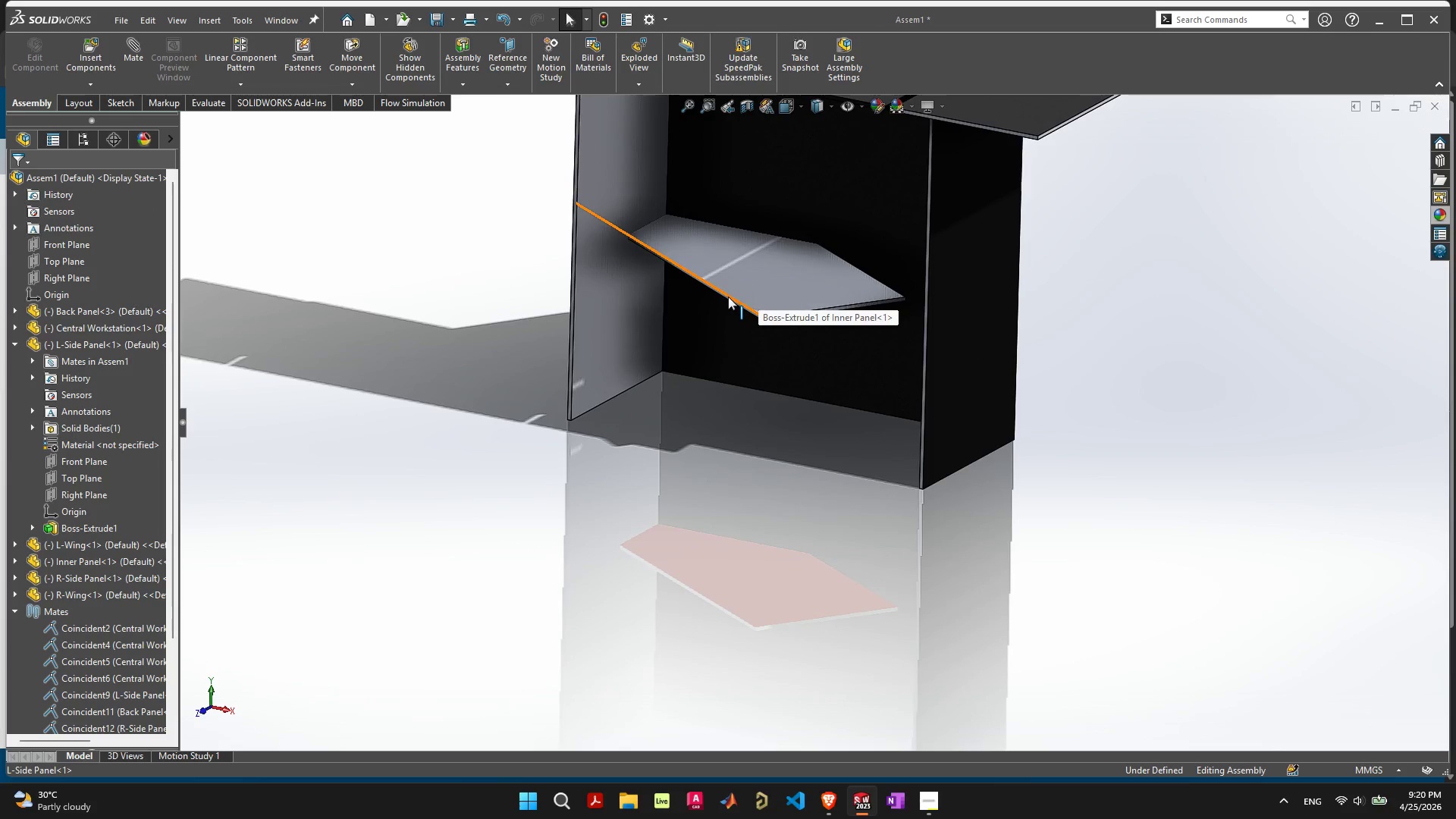 
wait(6.35)
 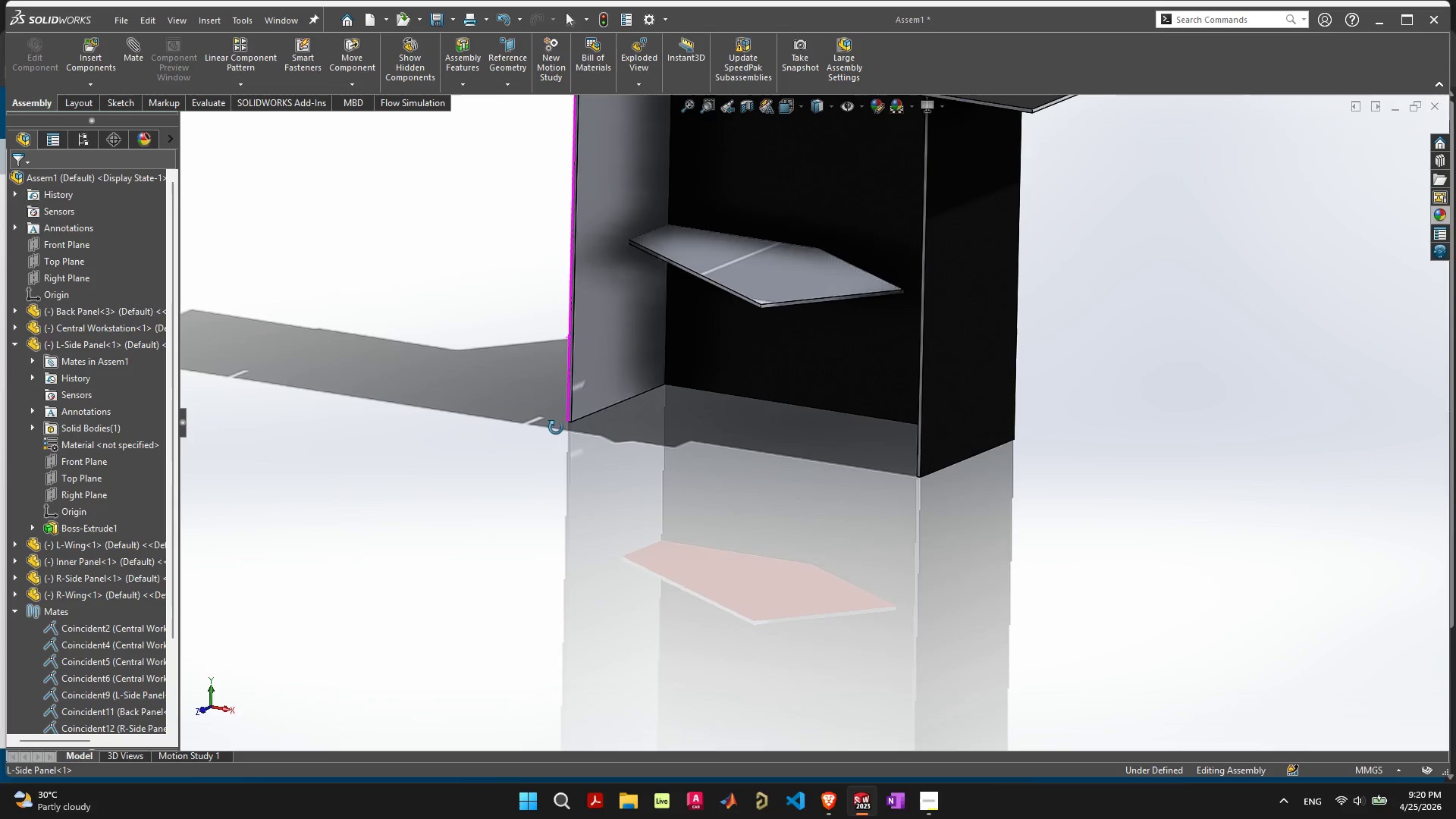 
left_click([727, 297])
 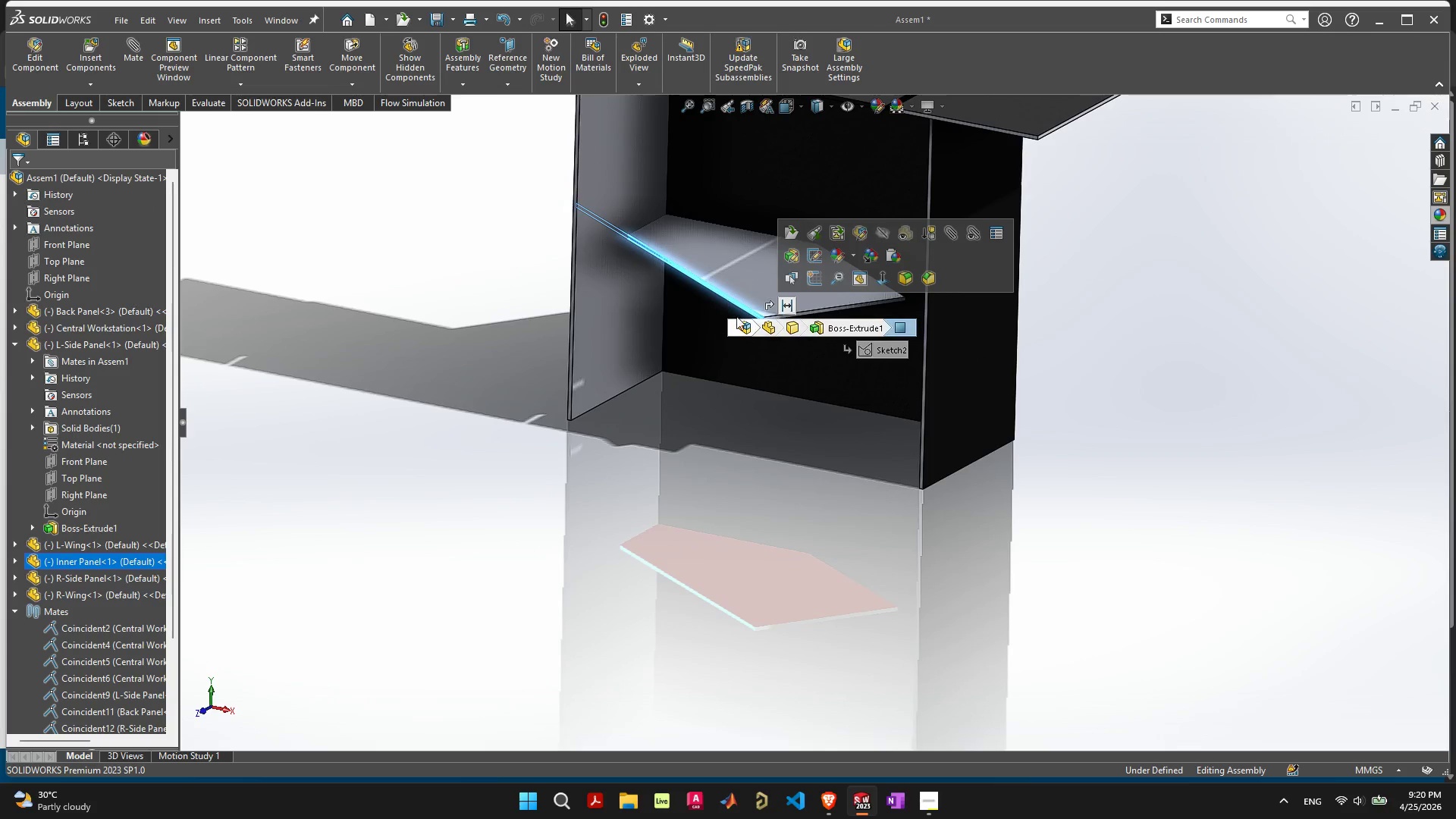 
hold_key(key=ShiftLeft, duration=0.66)
 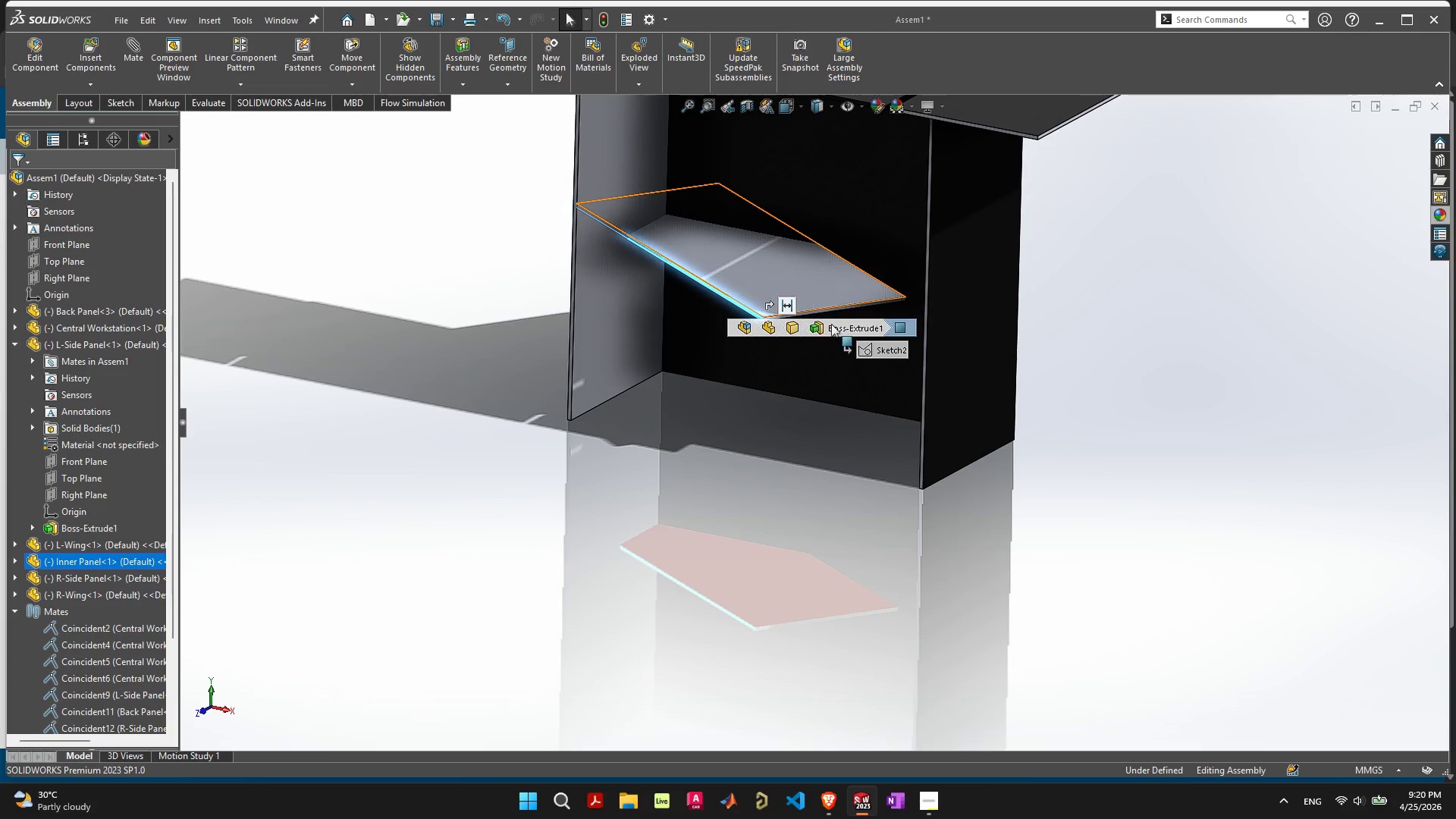 
hold_key(key=ShiftLeft, duration=0.7)
left_click([836, 386])
 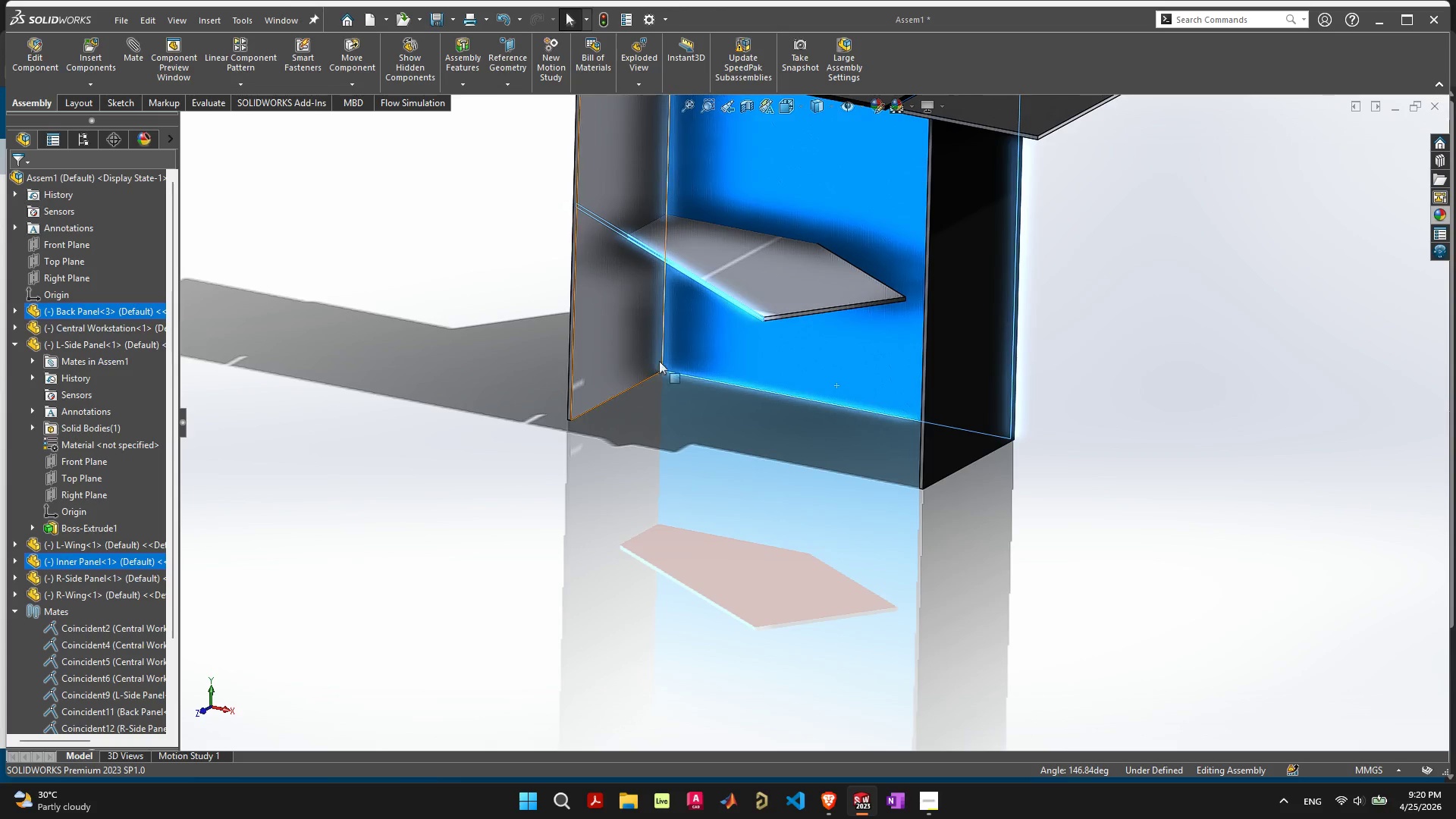 
left_click([444, 307])
 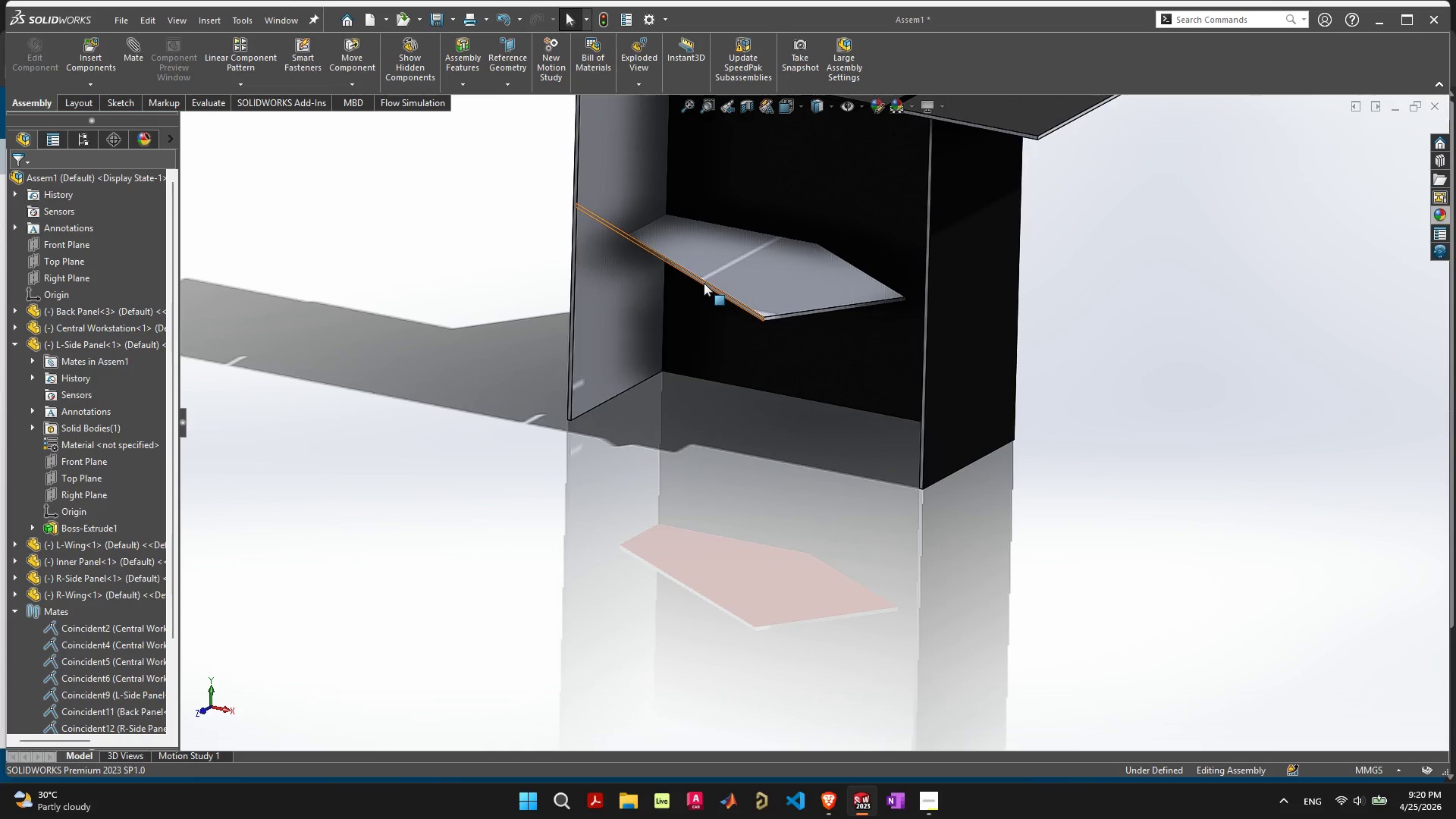 
left_click([704, 283])
 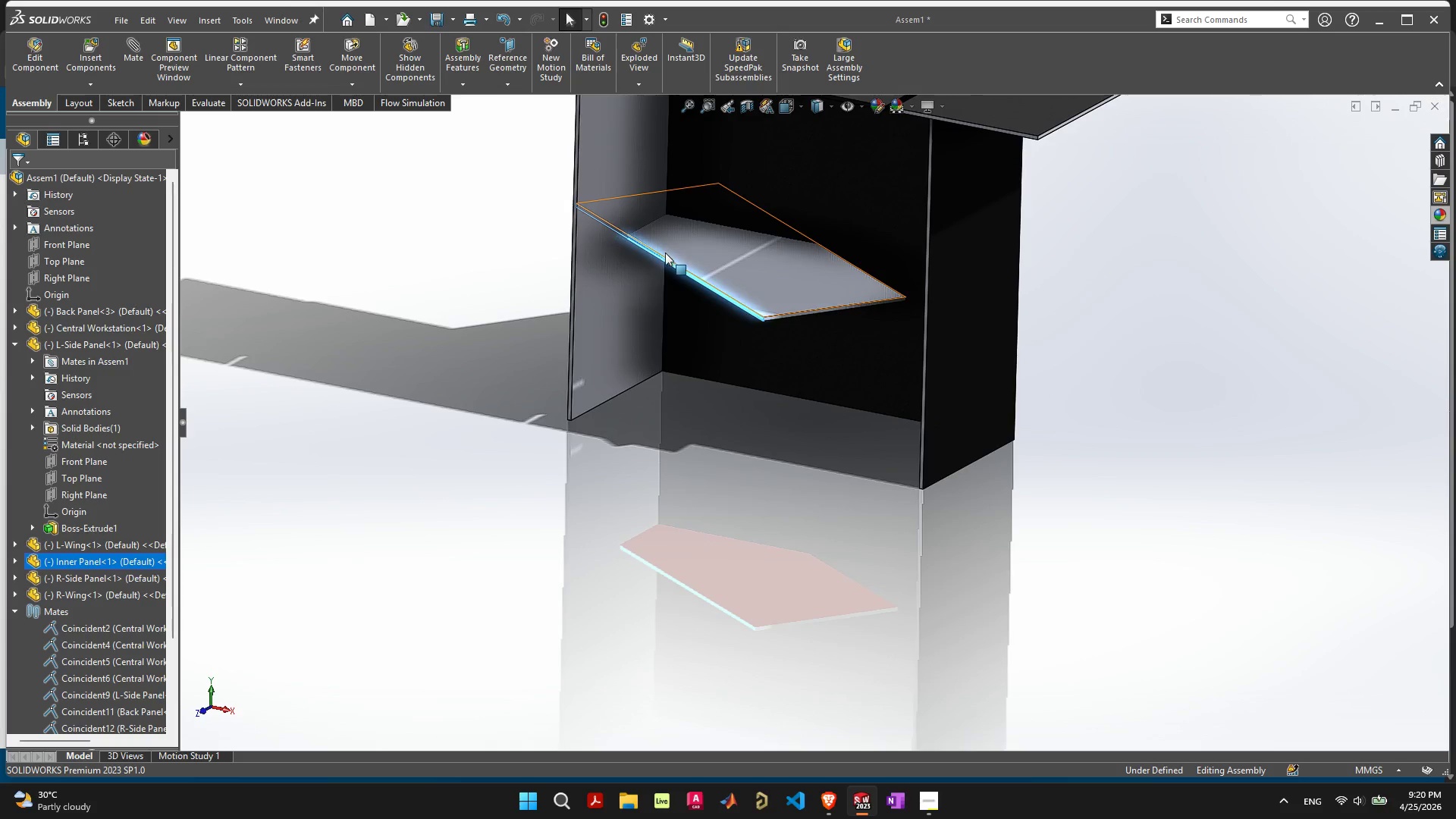 
left_click([672, 266])
 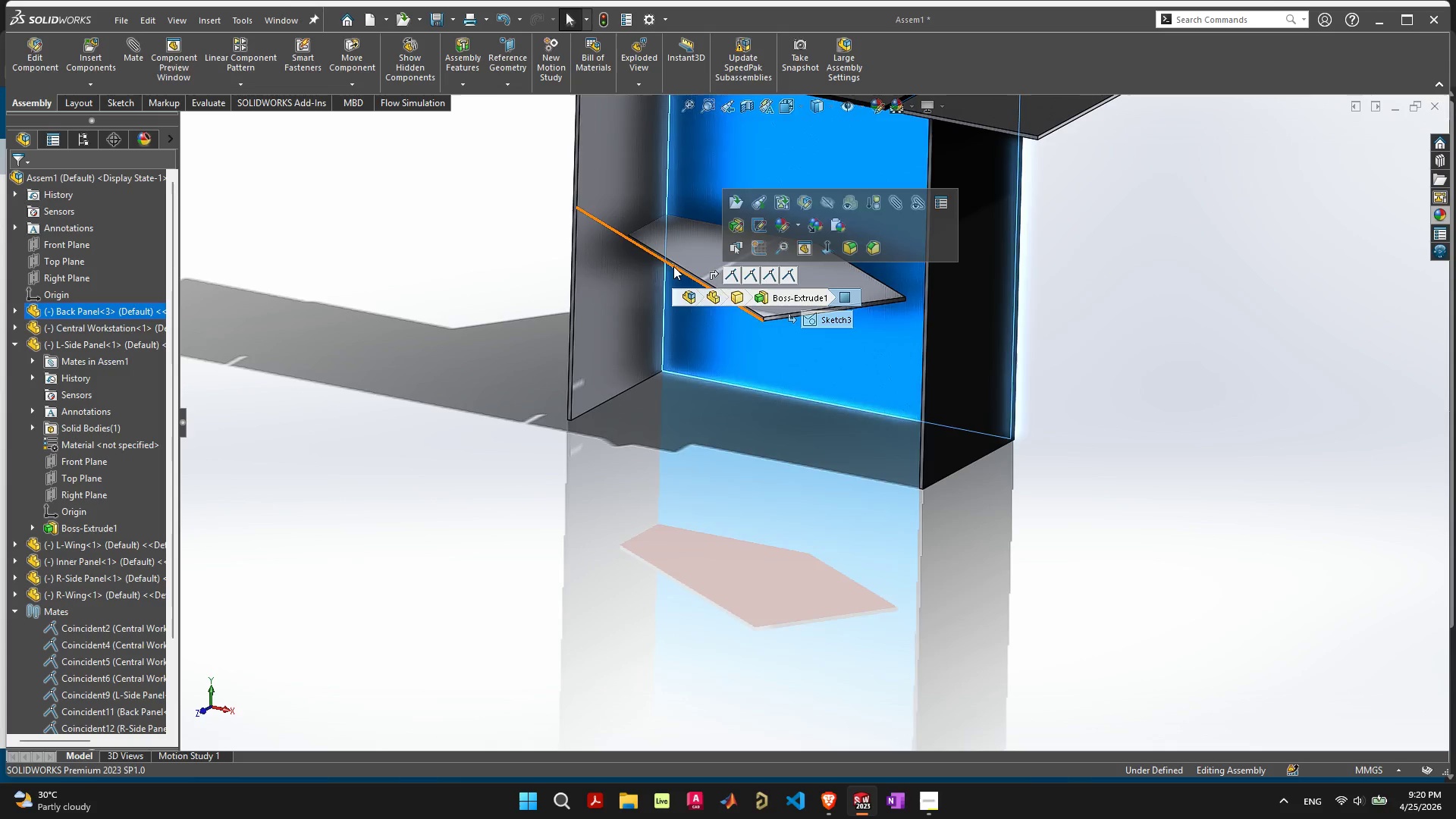 
left_click([673, 266])
 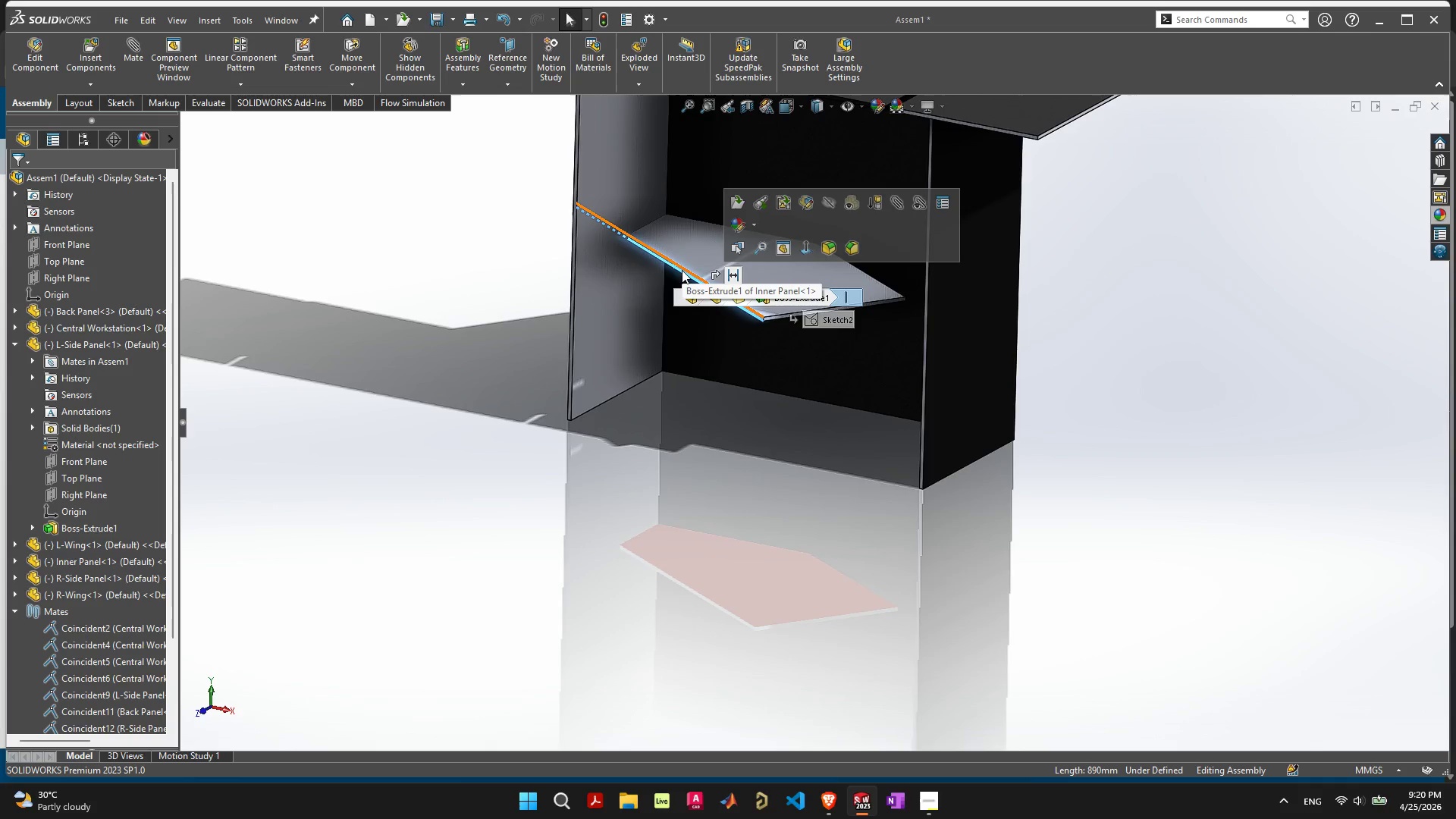 
left_click([682, 271])
 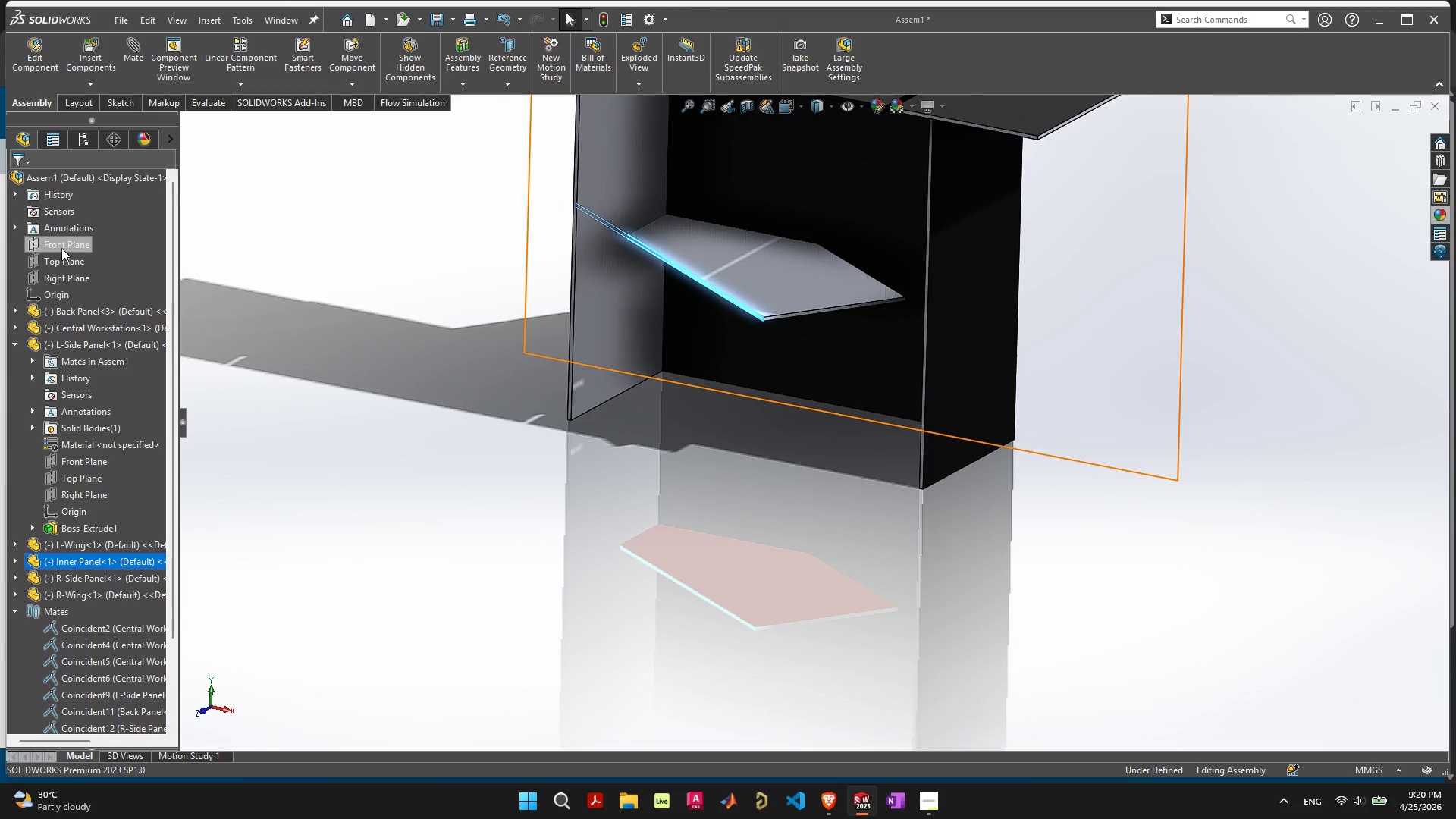 
hold_key(key=ControlLeft, duration=0.31)
left_click([61, 248])
 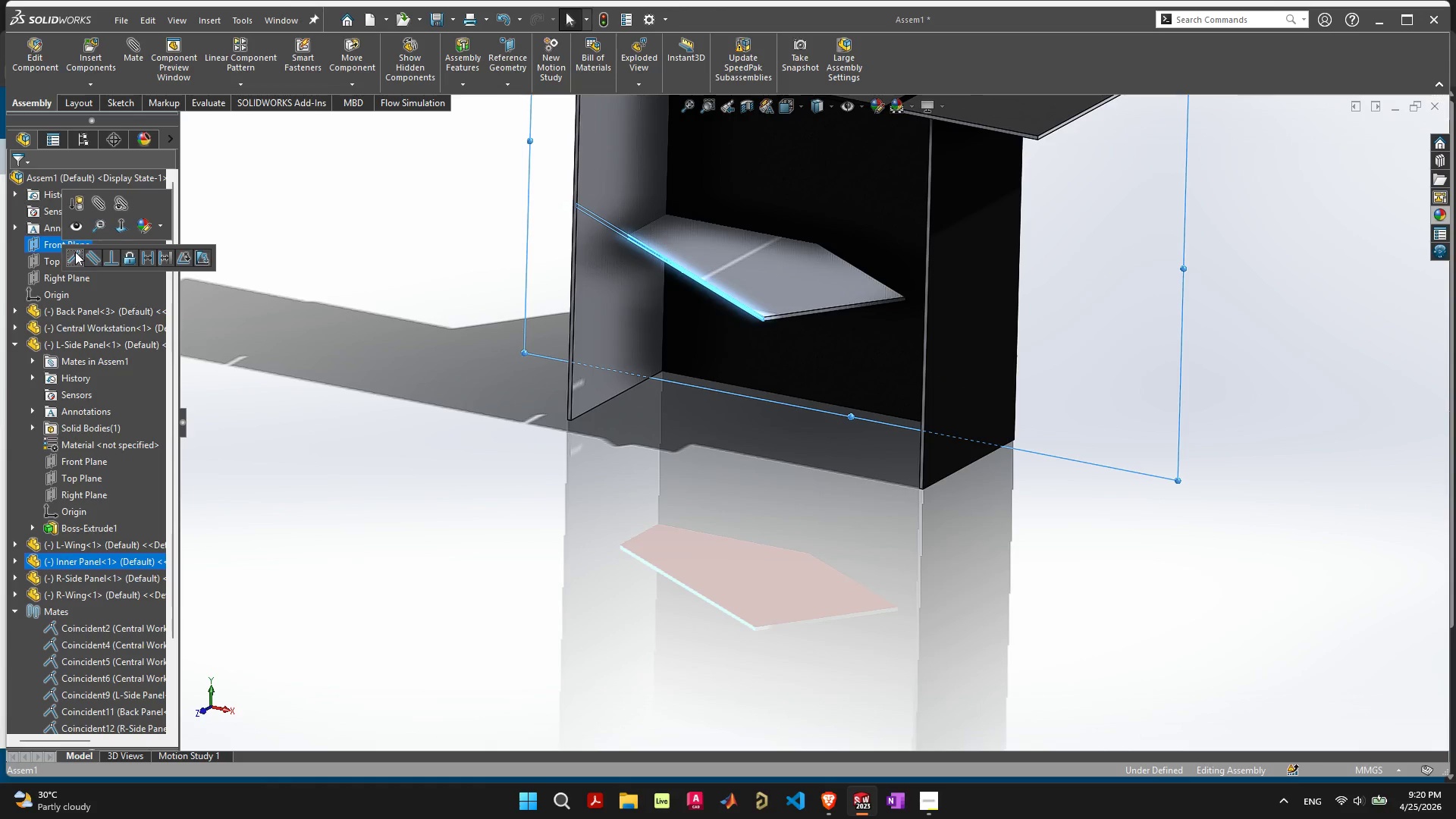 
left_click([90, 256])
 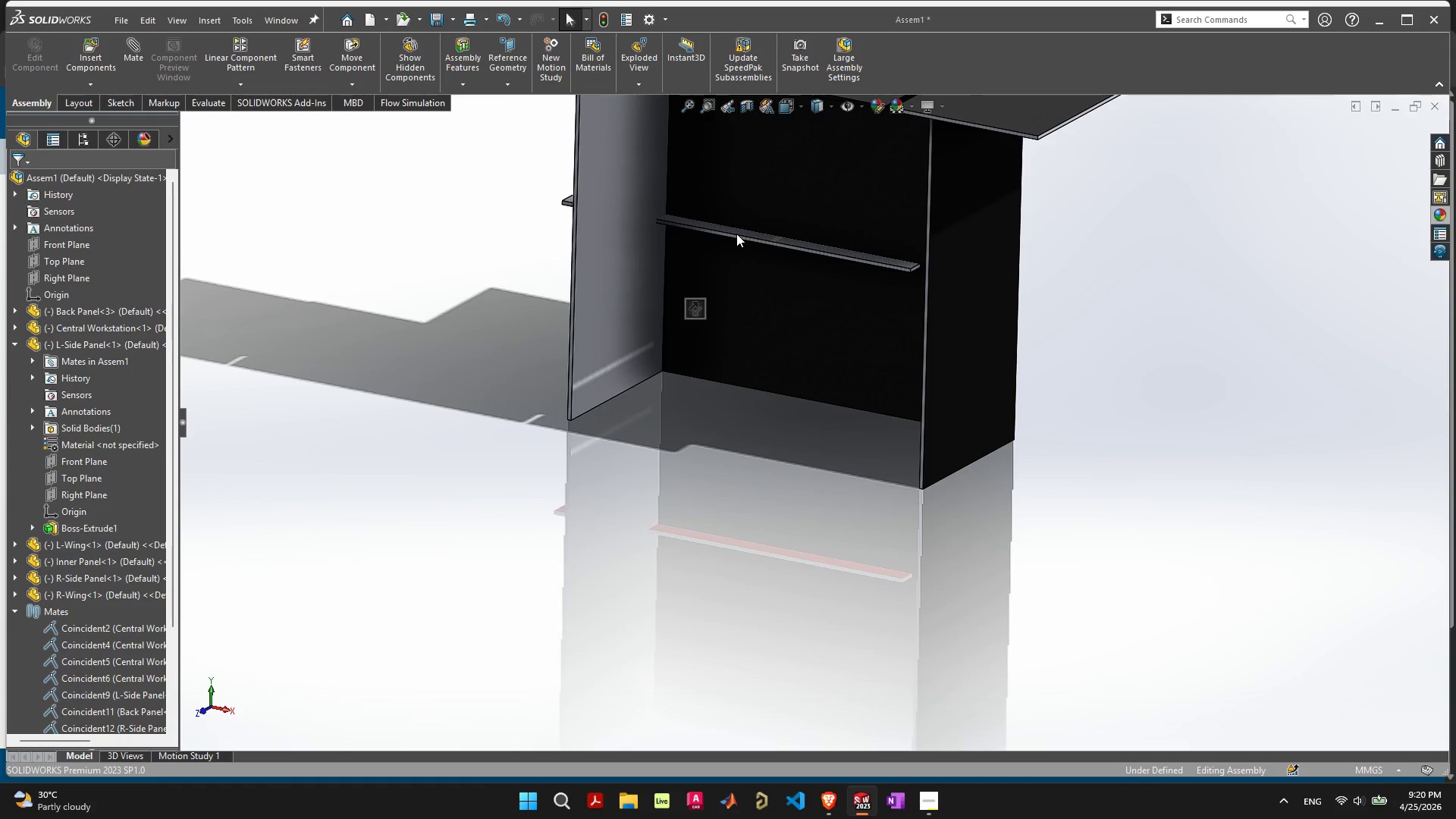 
left_click_drag(start_coordinate=[739, 231], to_coordinate=[639, 341])
 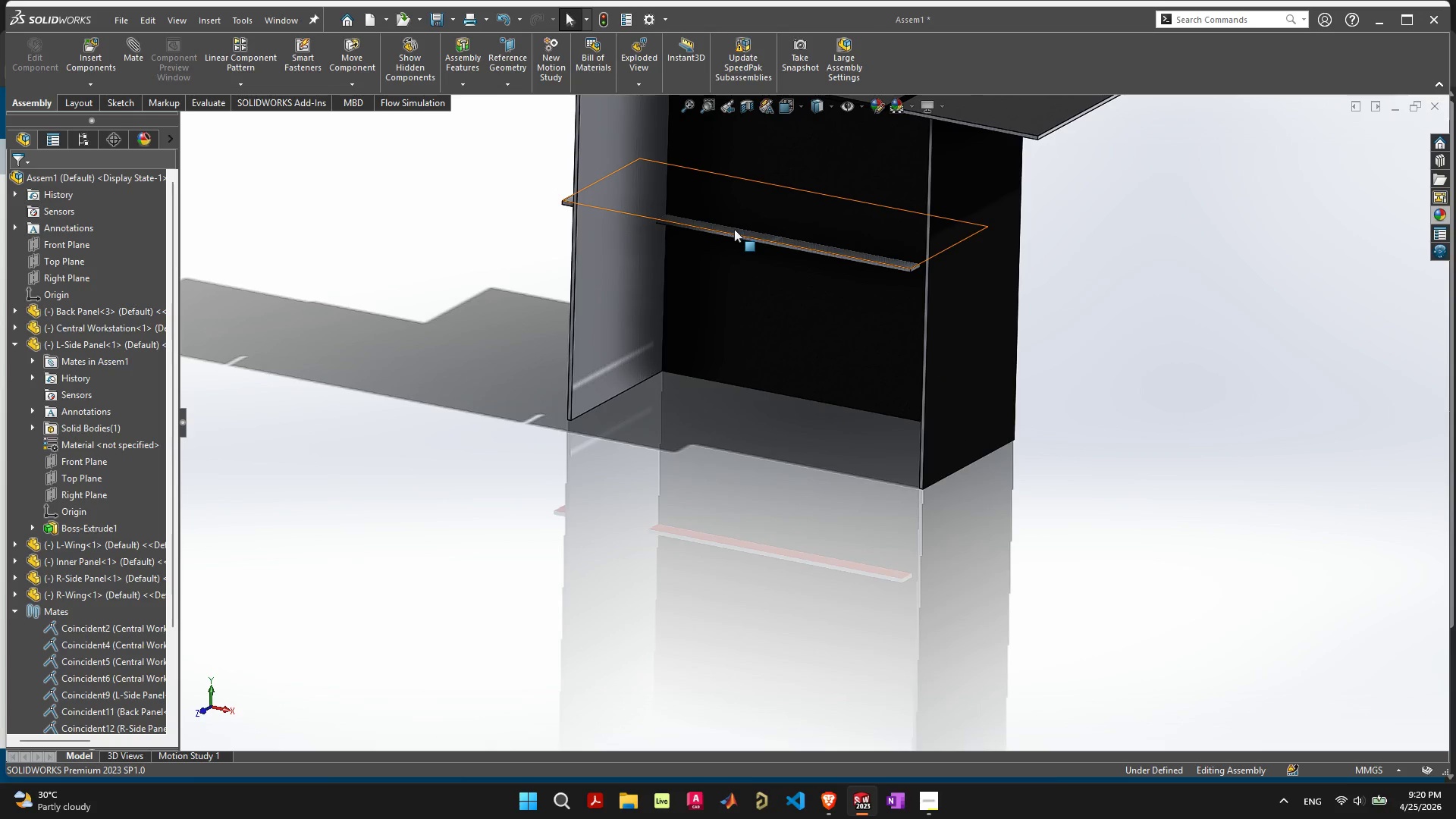 
left_click_drag(start_coordinate=[734, 230], to_coordinate=[677, 364])
 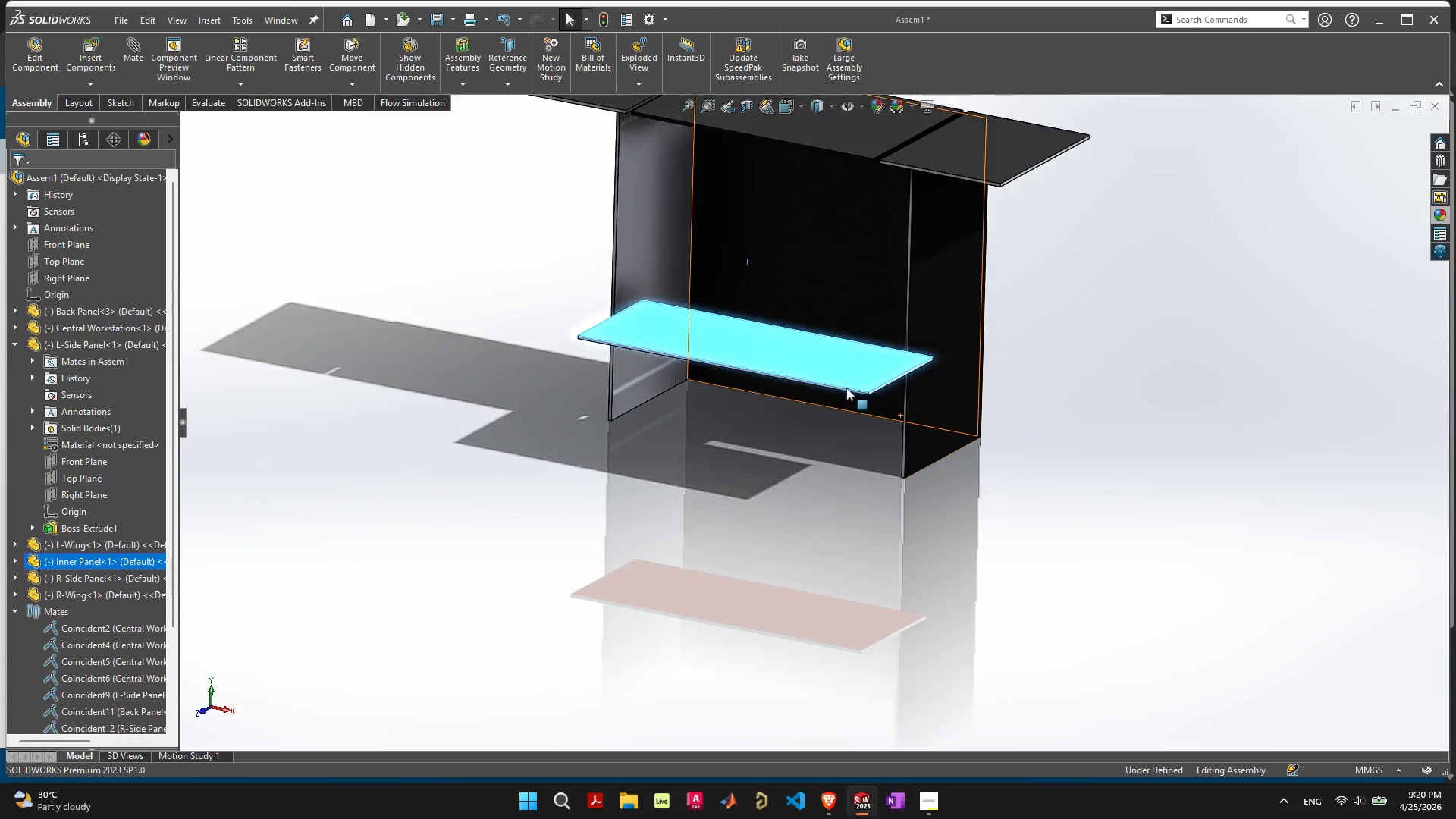 
scroll: coordinate [846, 388], scroll_direction: down, amount: 2.0
 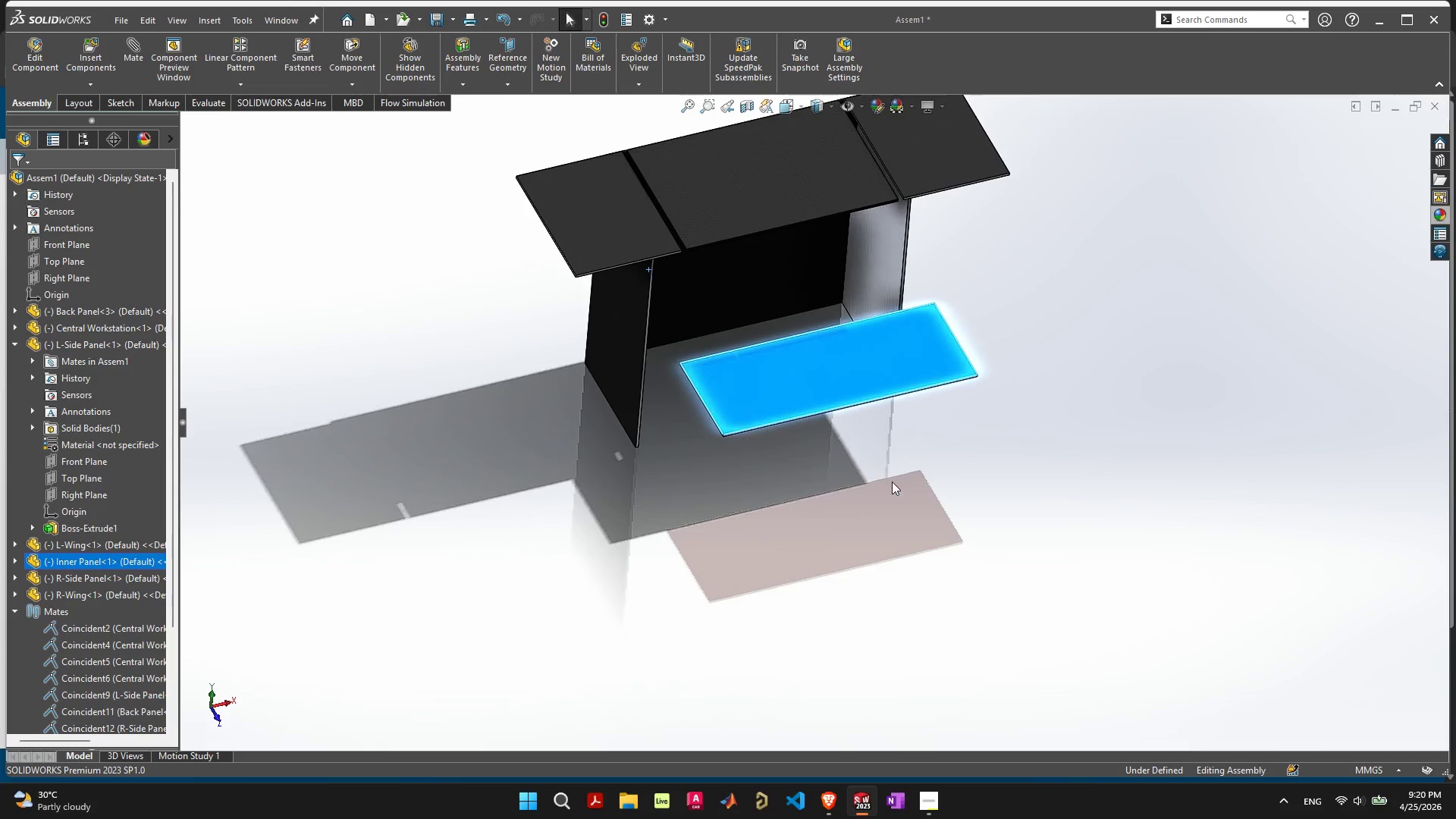 
left_click_drag(start_coordinate=[855, 359], to_coordinate=[754, 322])
 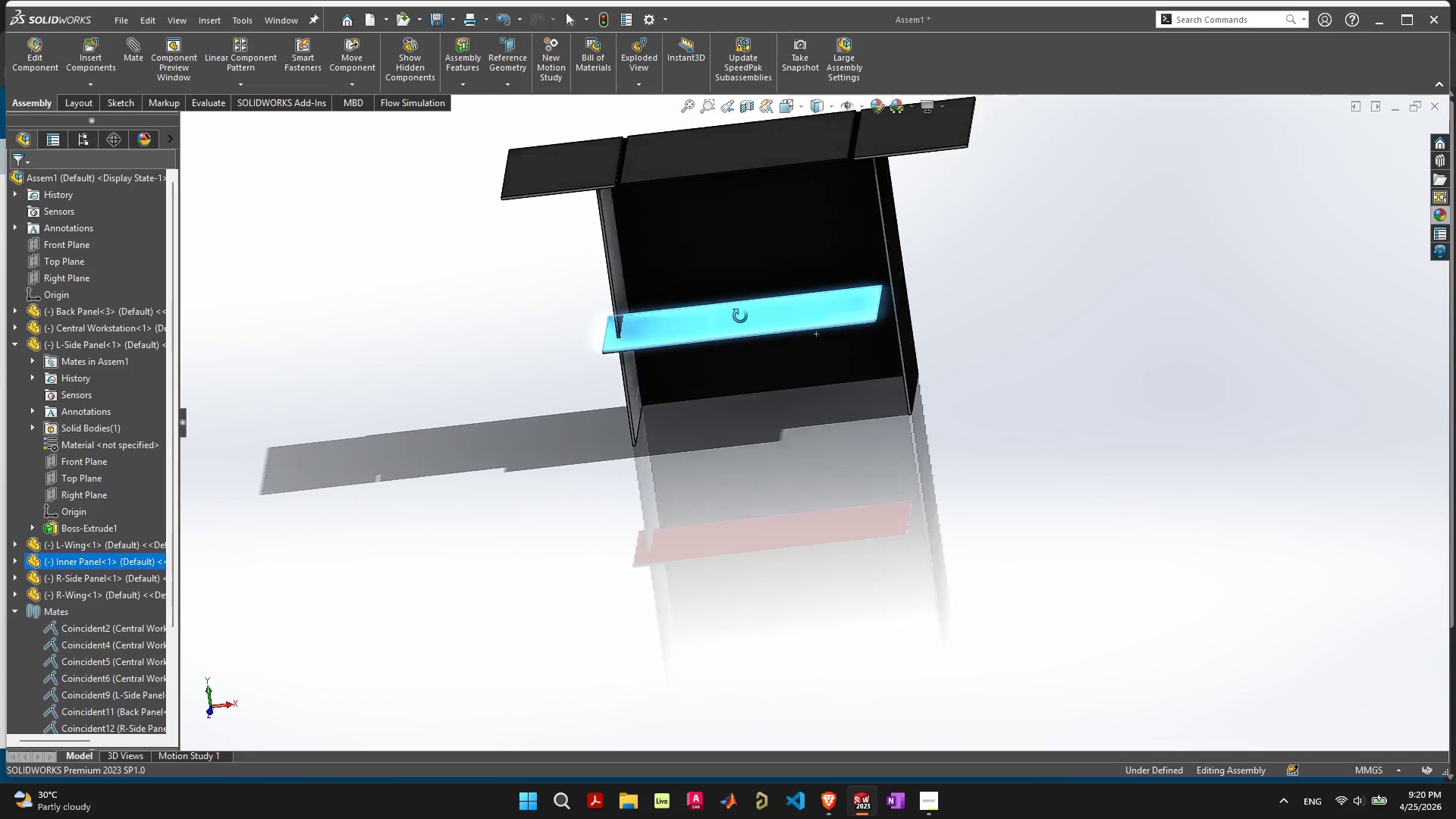 
left_click_drag(start_coordinate=[754, 325], to_coordinate=[777, 325])
 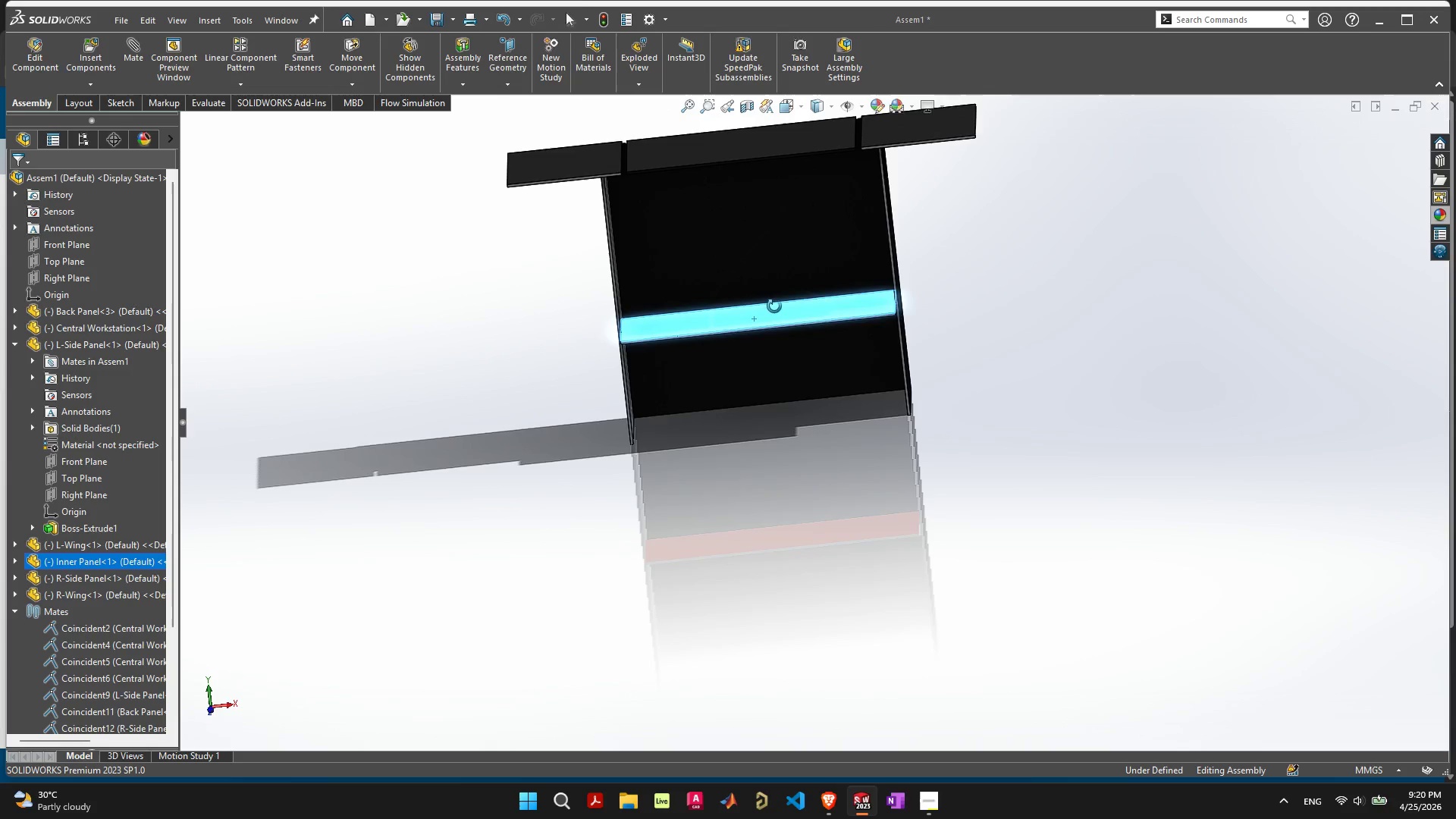 
key(Control+8)
 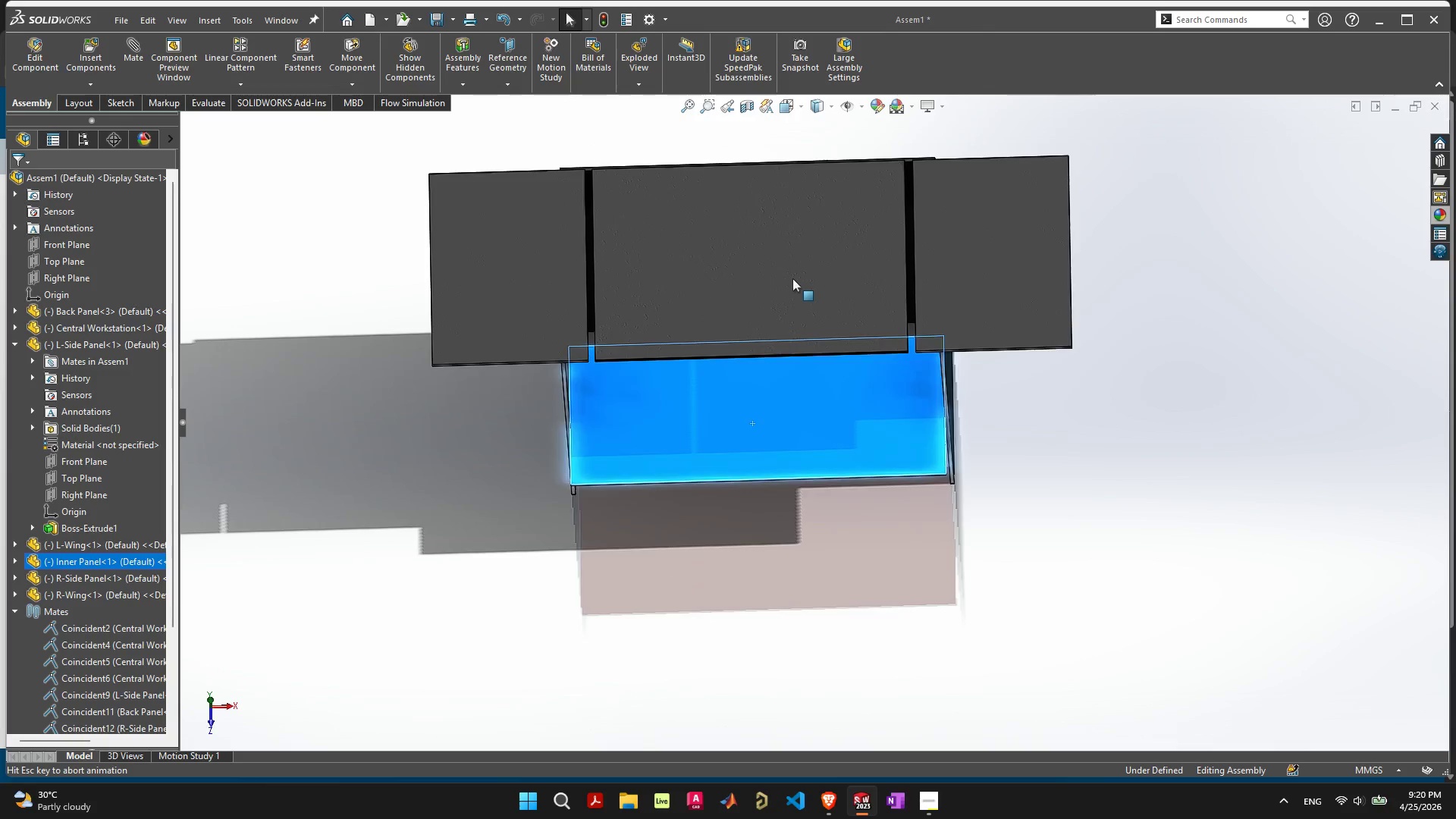 
key(F)
 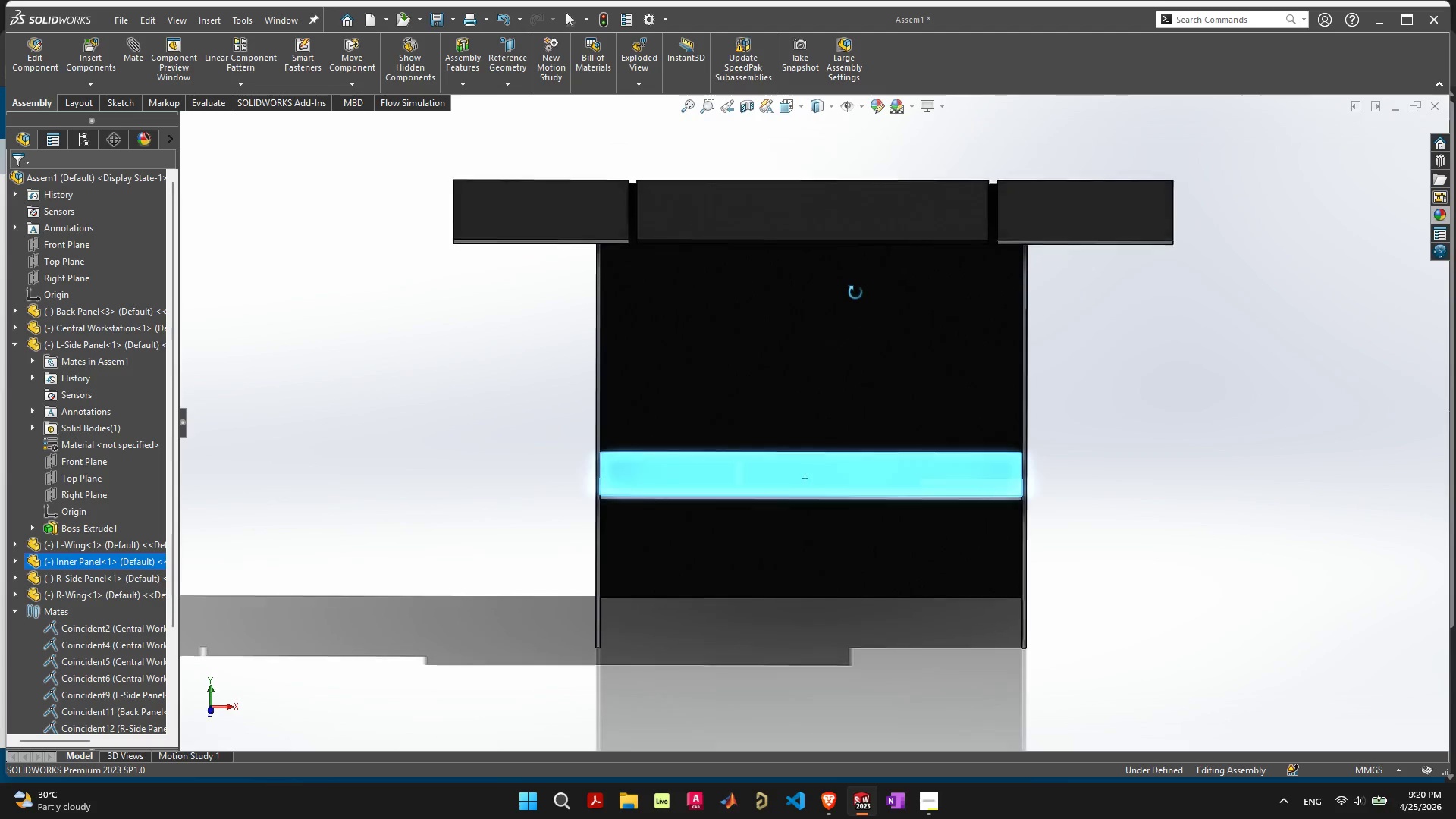 
wait(6.0)
 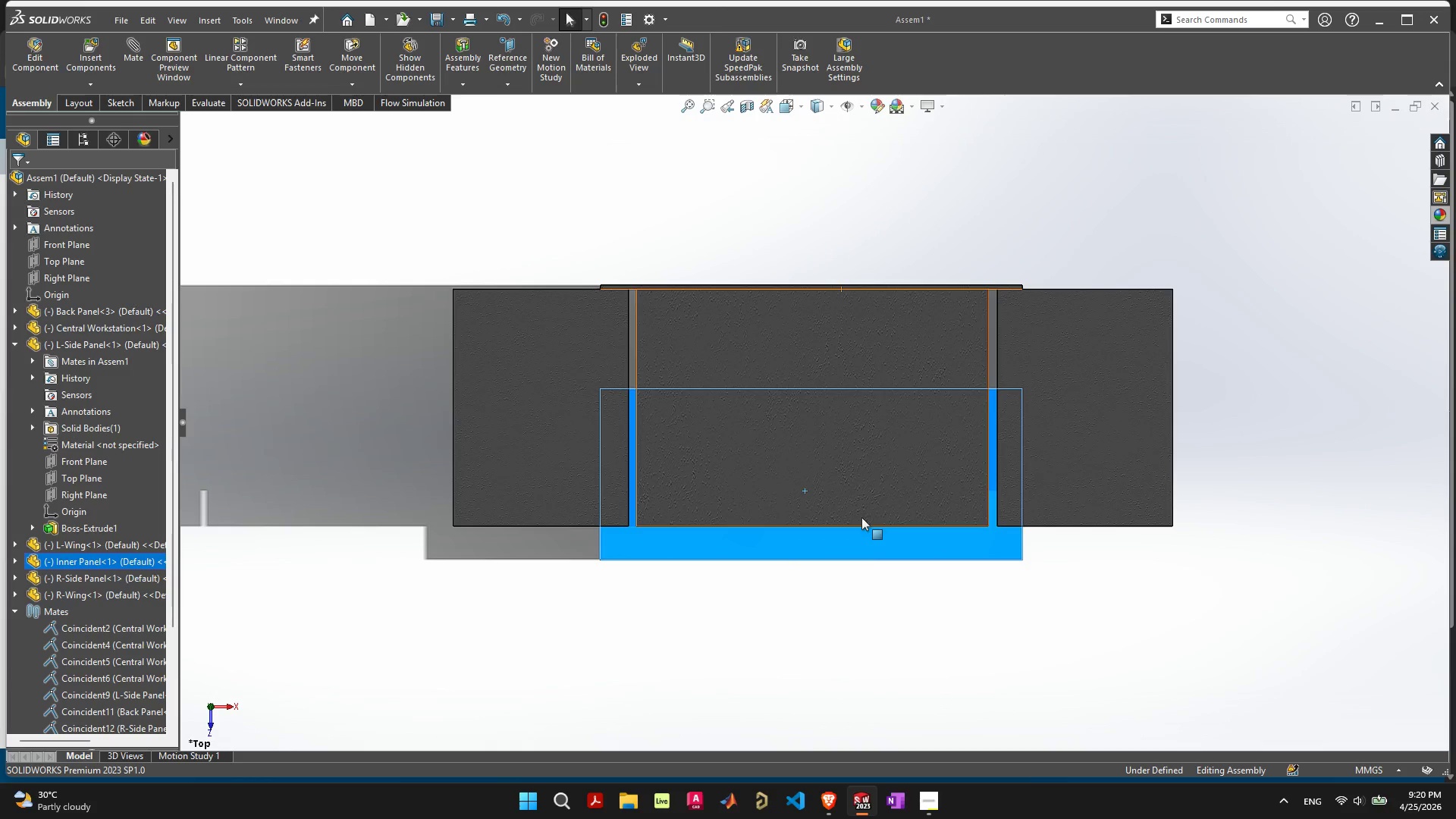 
key(Control+S)
 